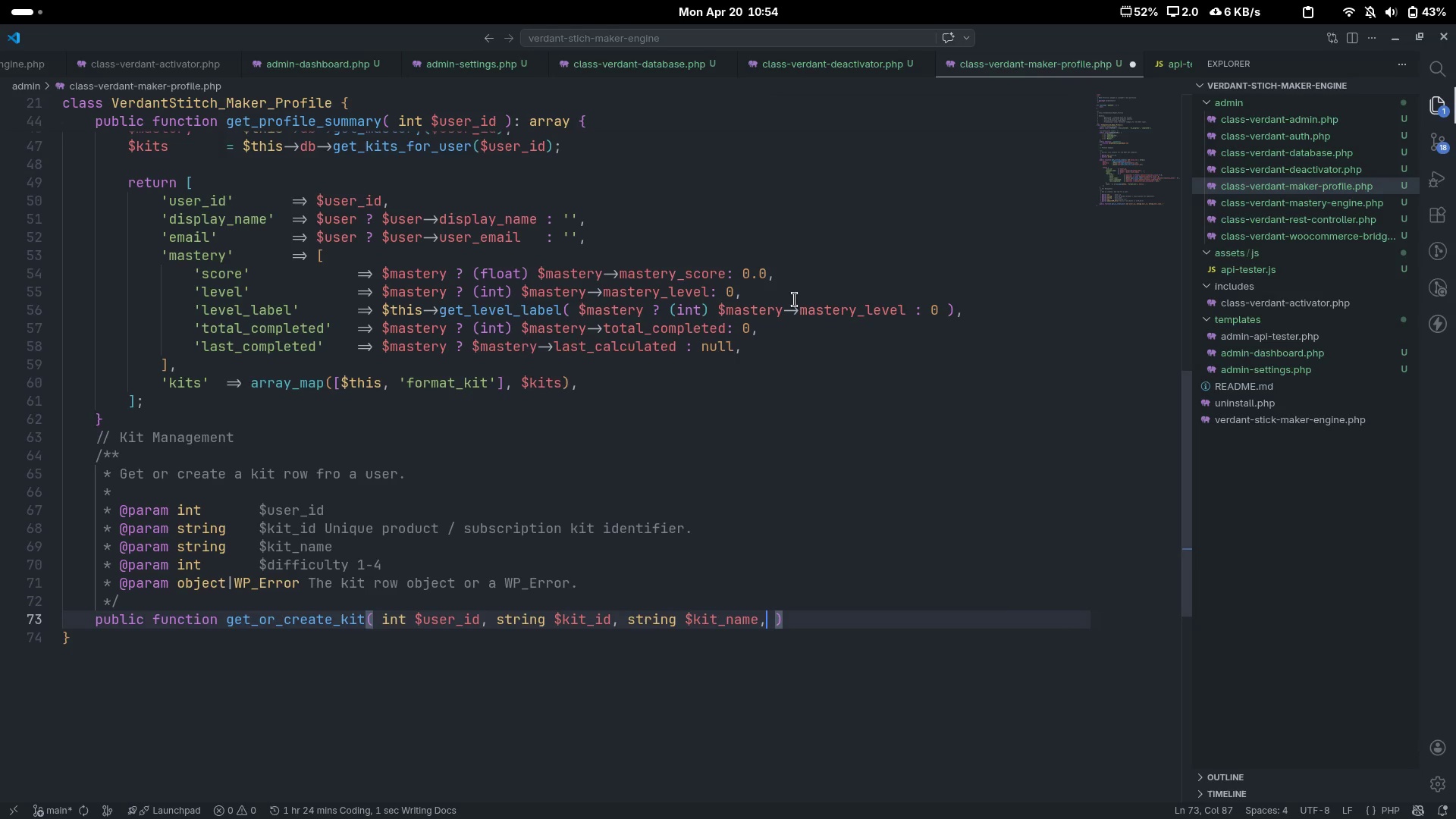 
type(, int #)
key(Backspace)
type($diff)
key(Tab)
type( = 1, int $glo)
 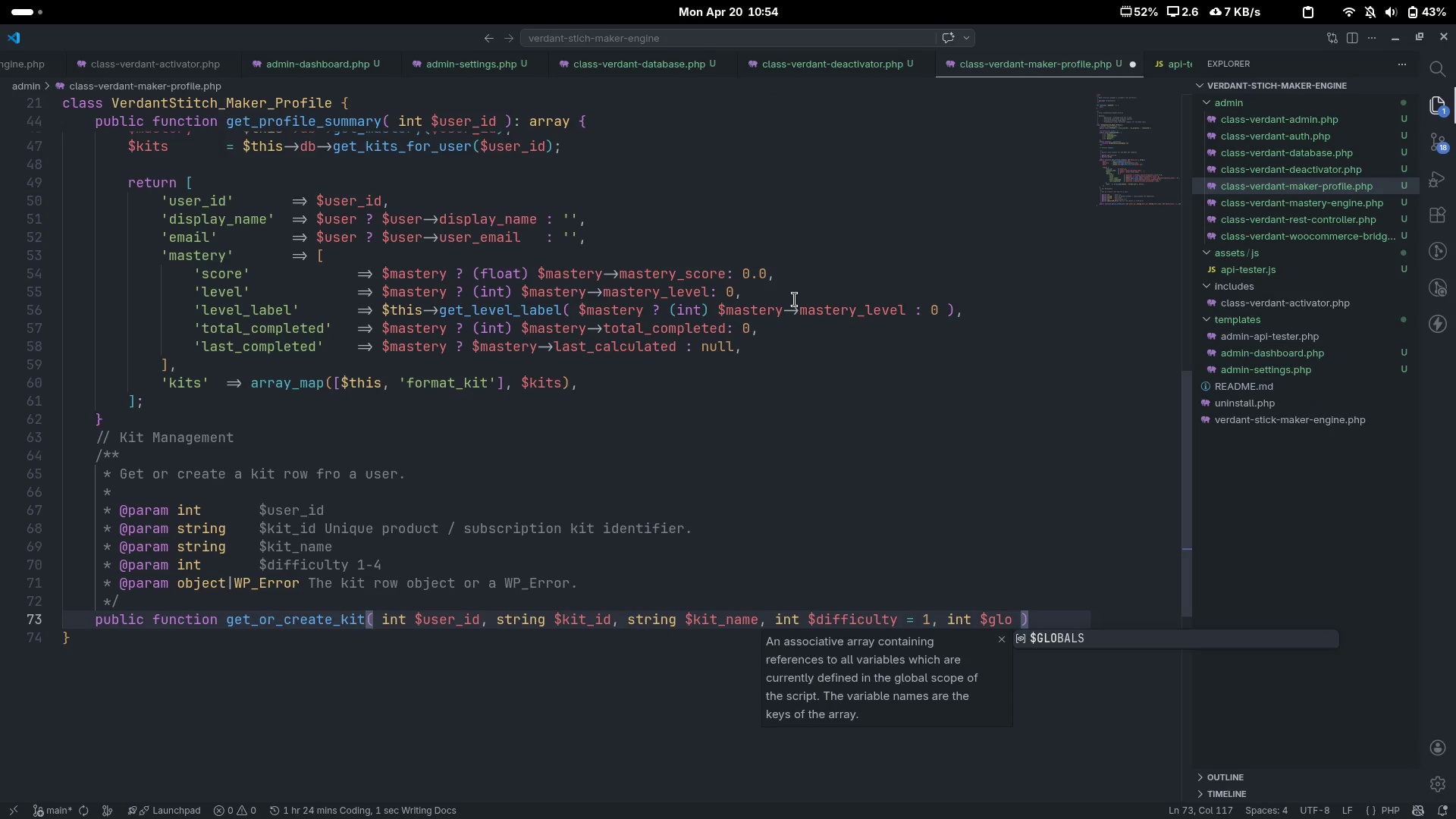 
key(Control+ControlLeft)
 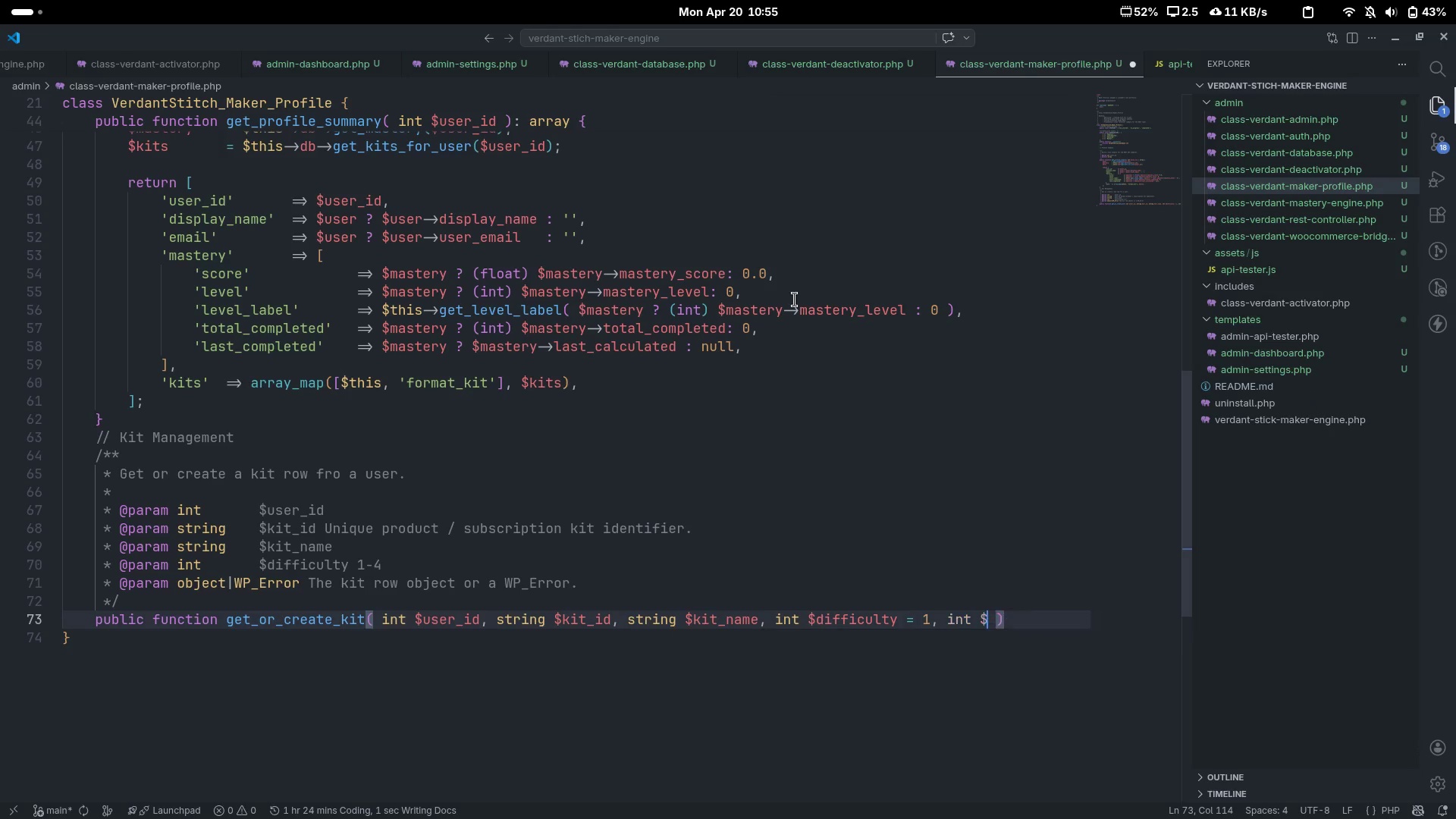 
key(Control+Backspace)
 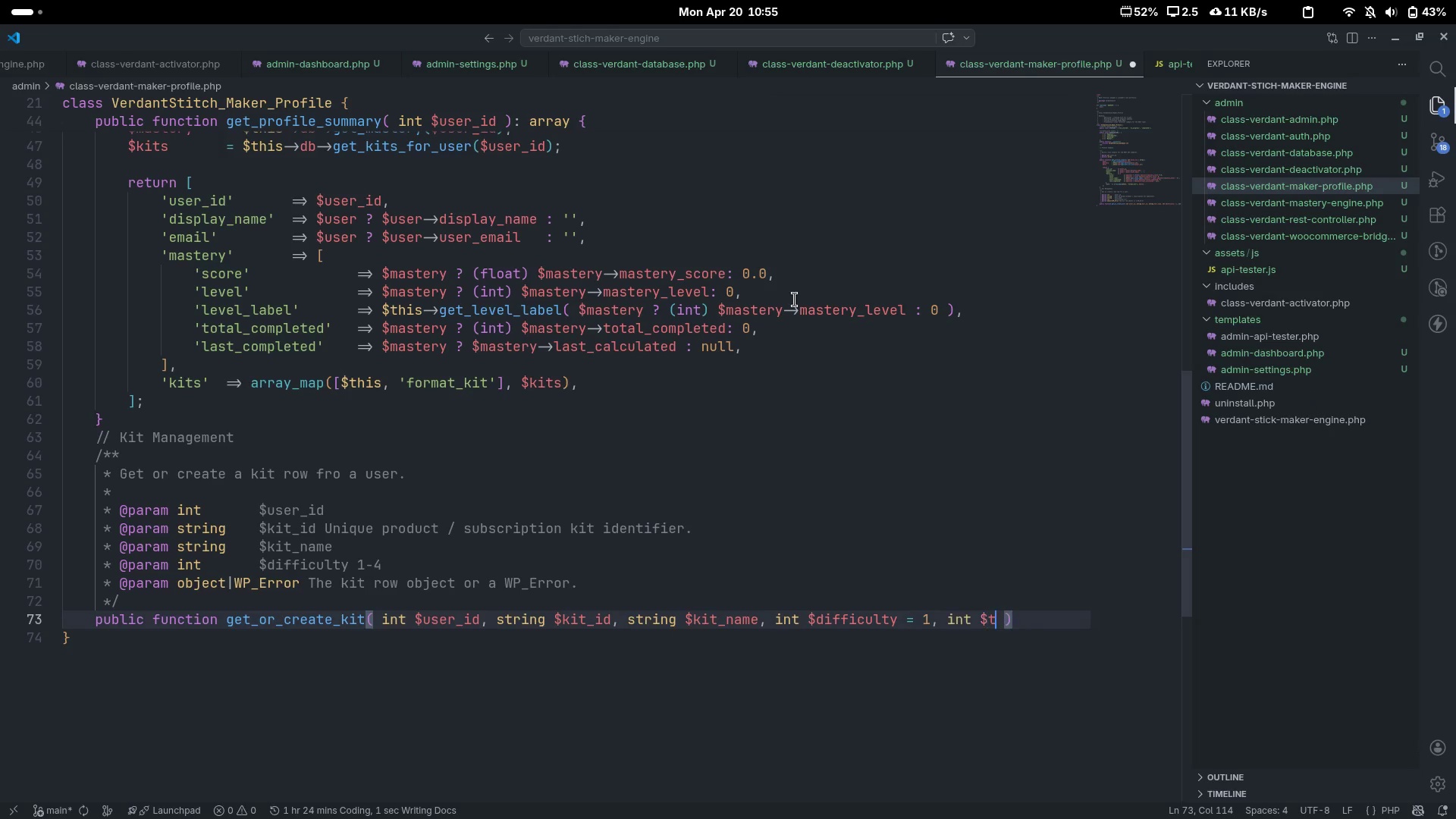 
type(total_steps=-)
key(Backspace)
type(10)
 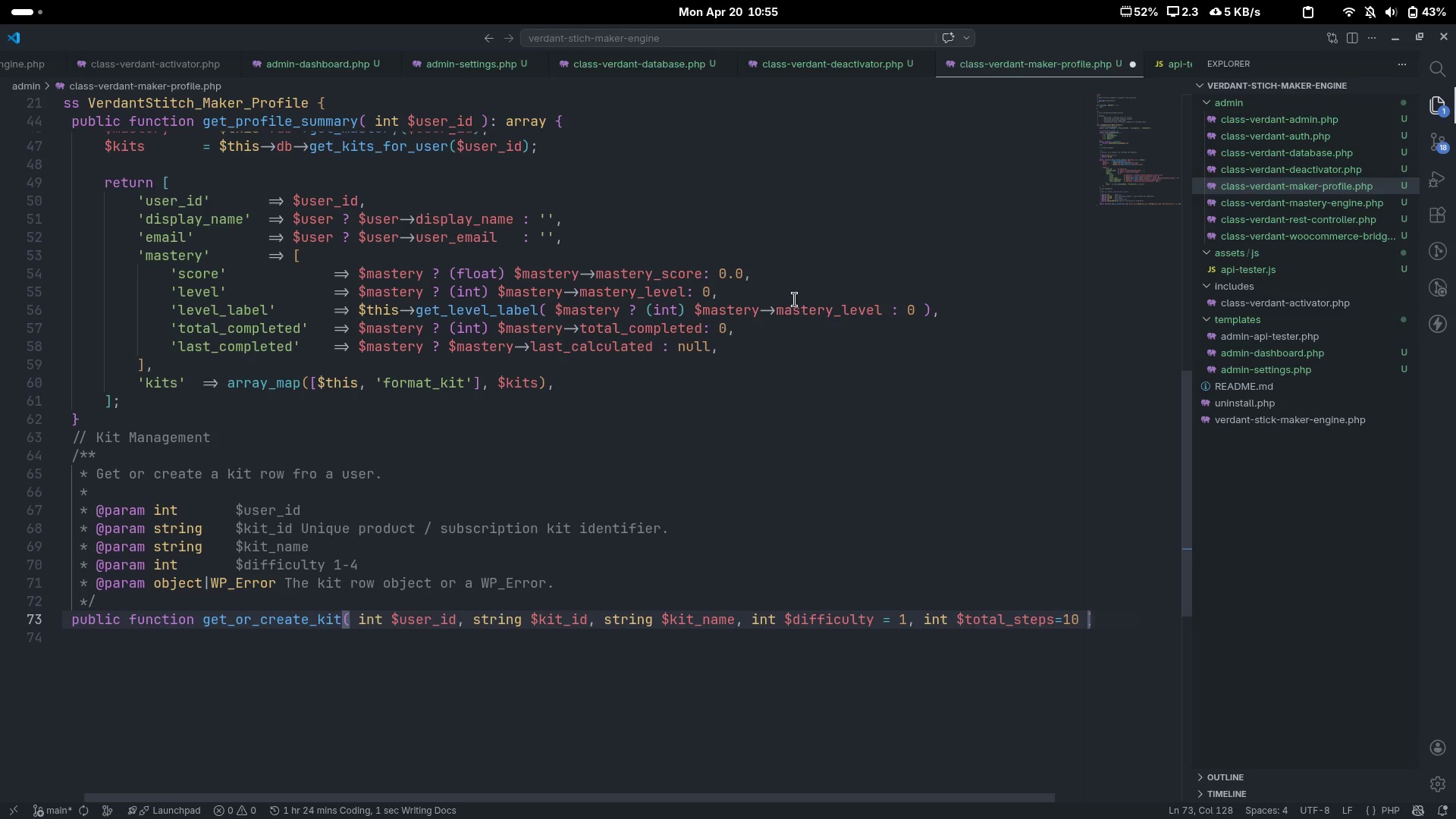 
key(ArrowRight)
 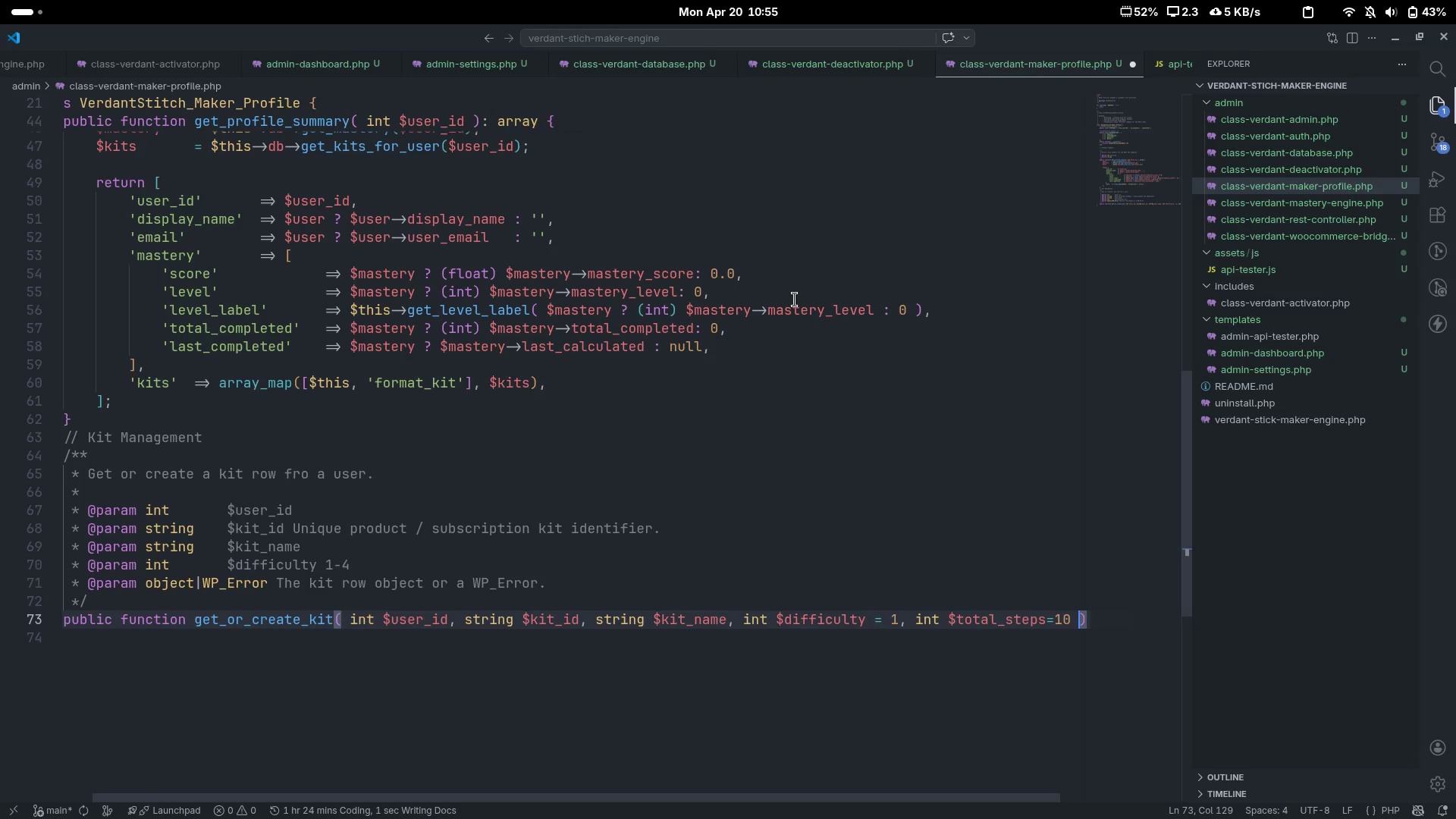 
key(Shift+ShiftLeft)
 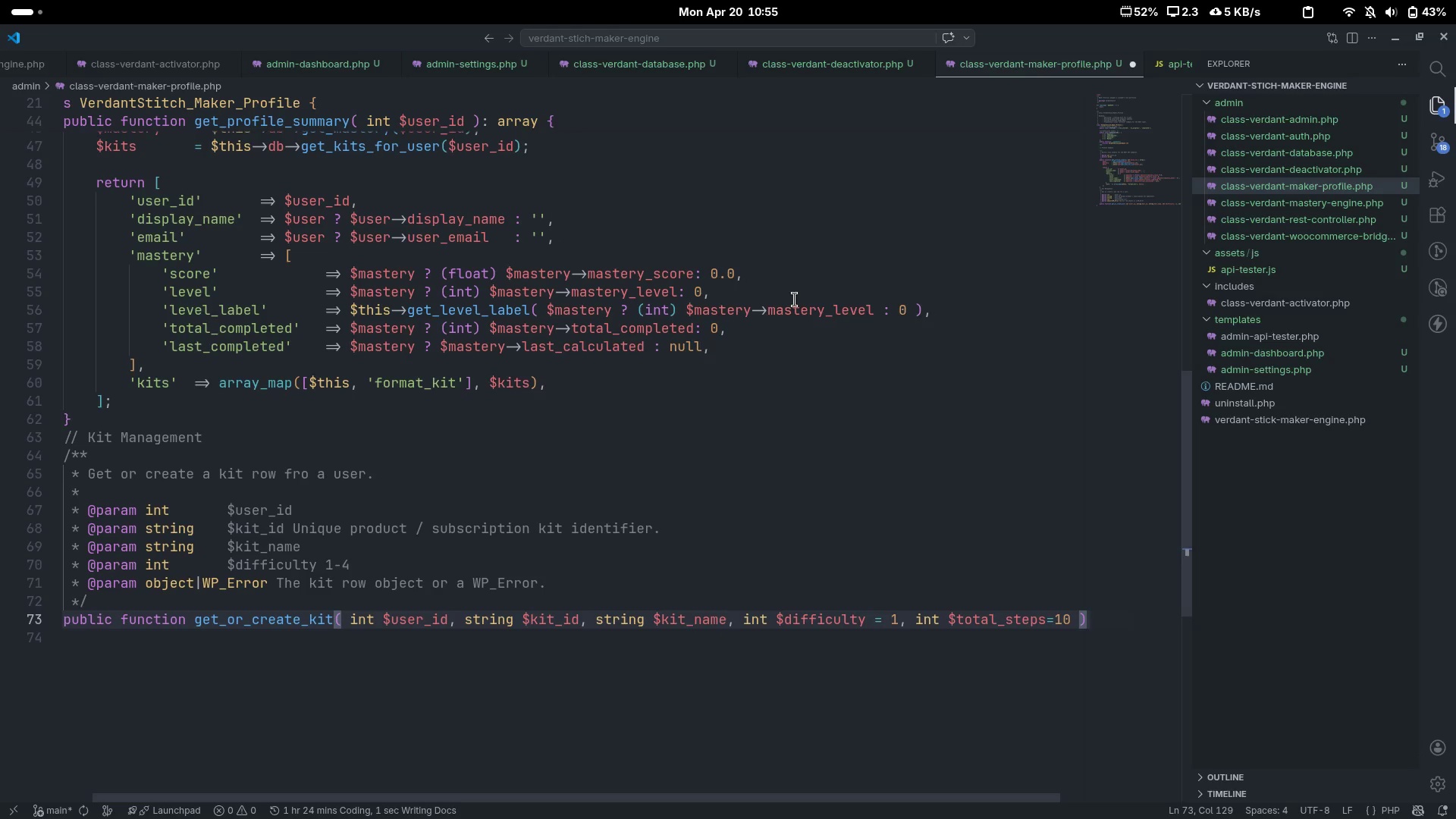 
key(ArrowRight)
 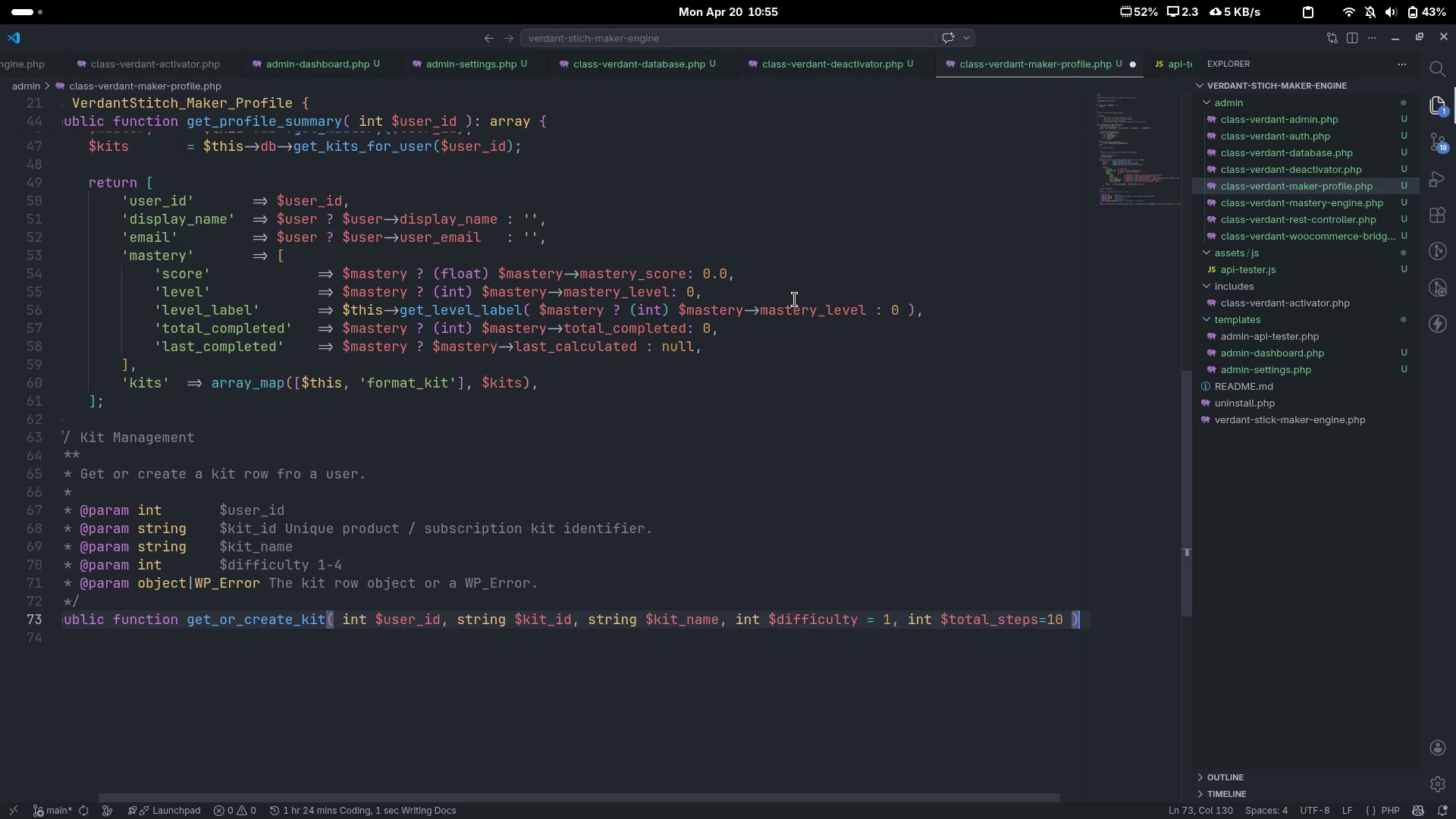 
type(: ojbect:)
key(Backspace)
type(|WP-)
key(Backspace)
type(_Error {)
 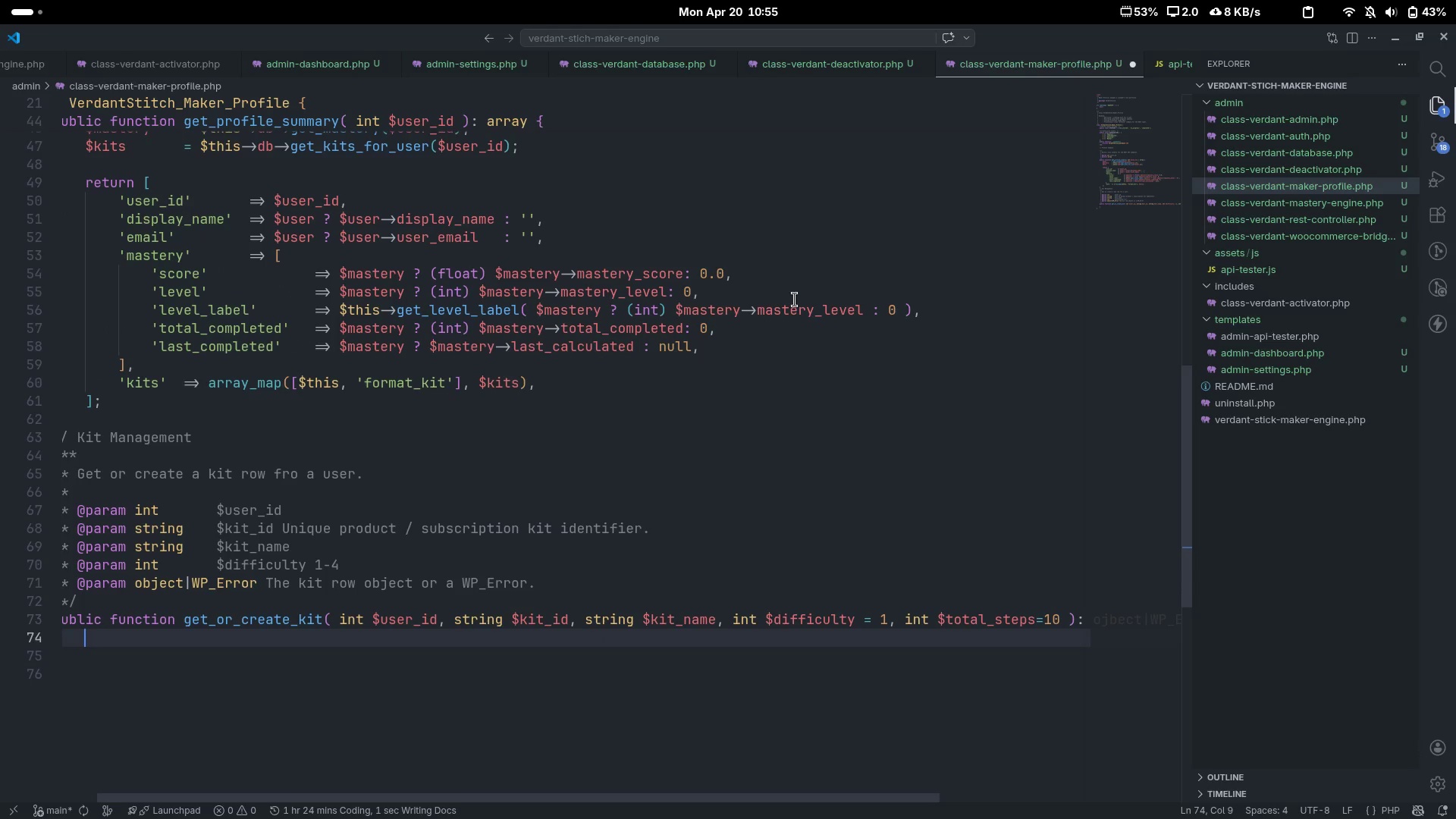 
 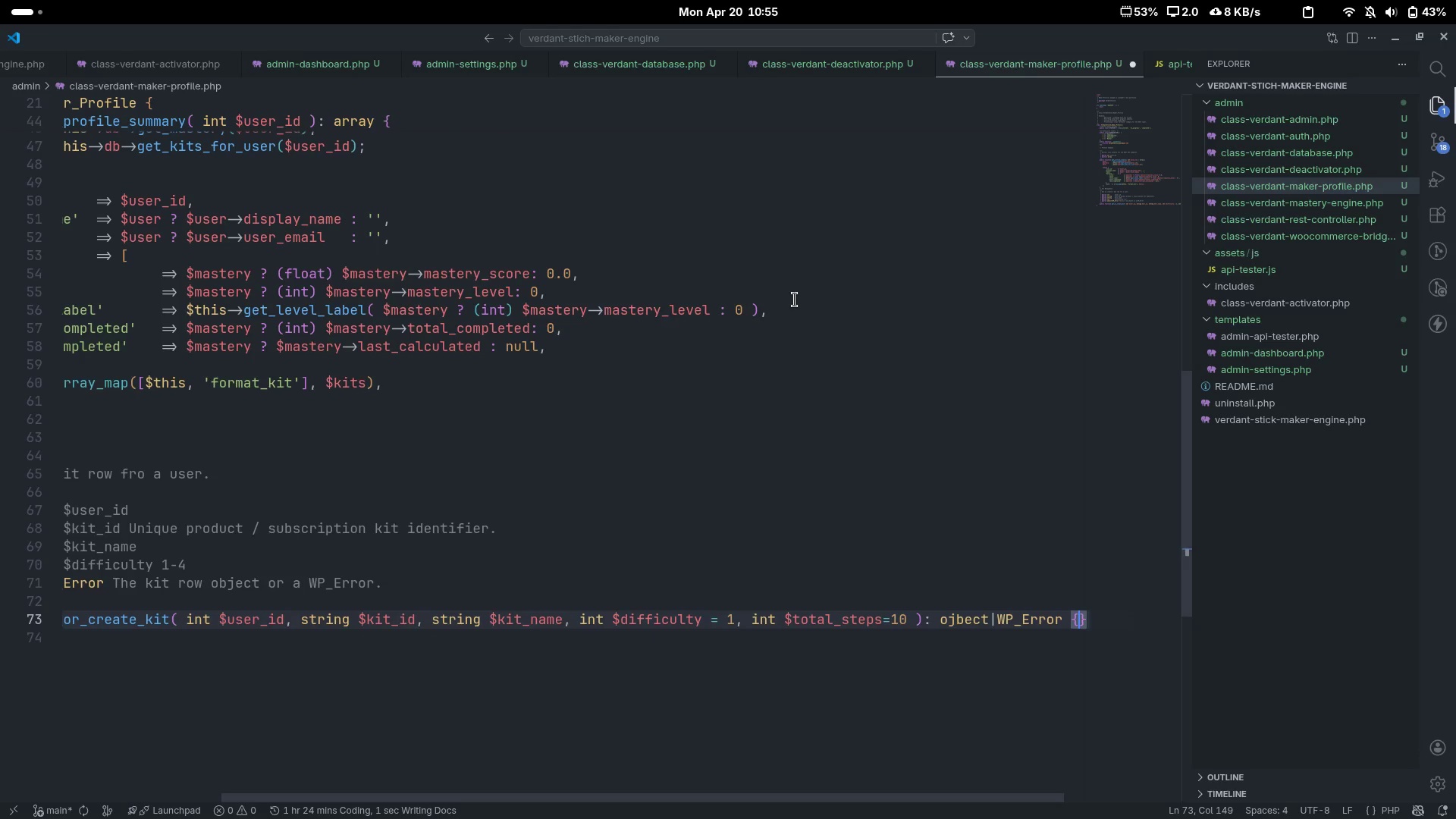 
key(Enter)
 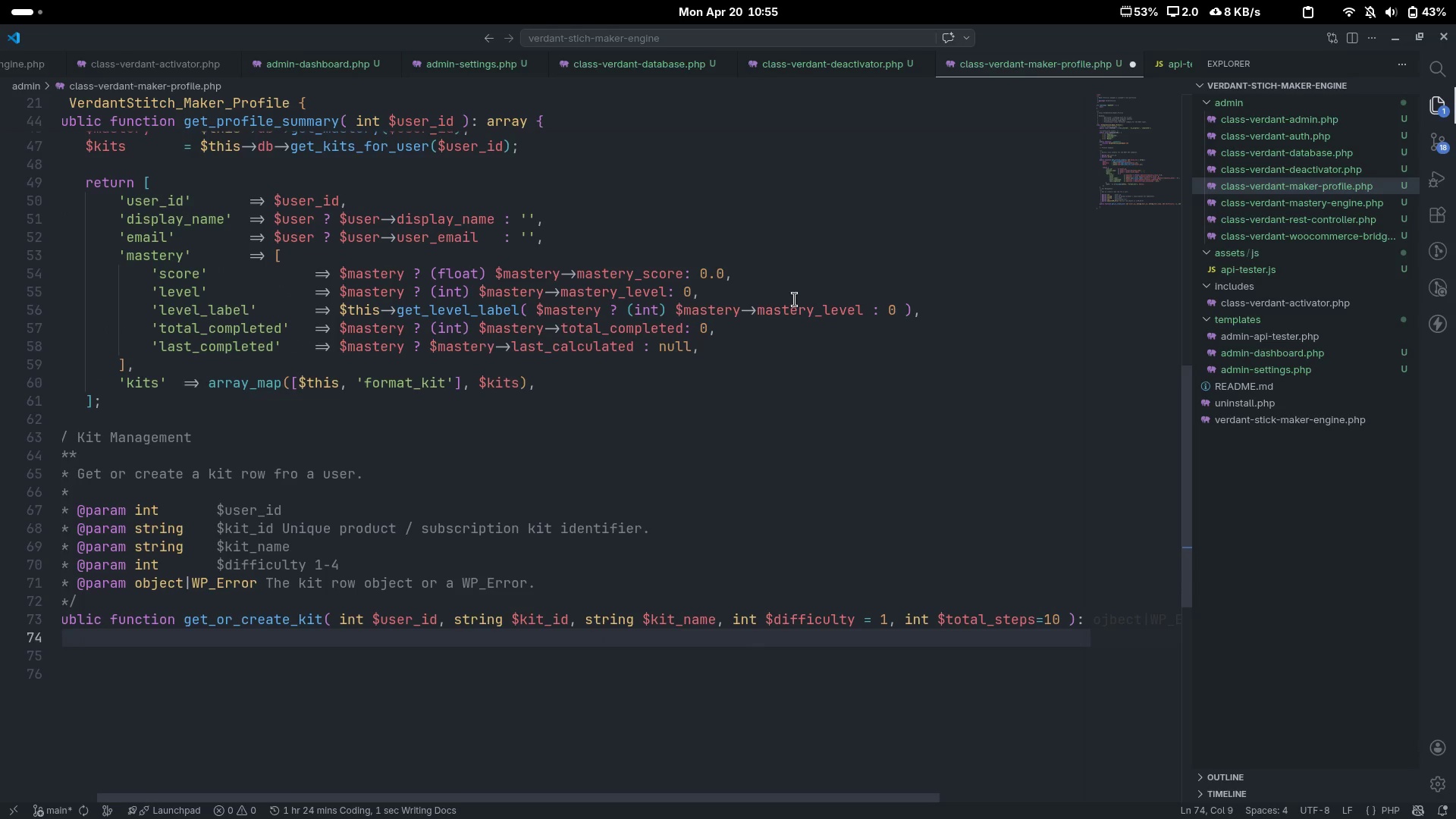 
scroll: coordinate [795, 300], scroll_direction: down, amount: 4.0
 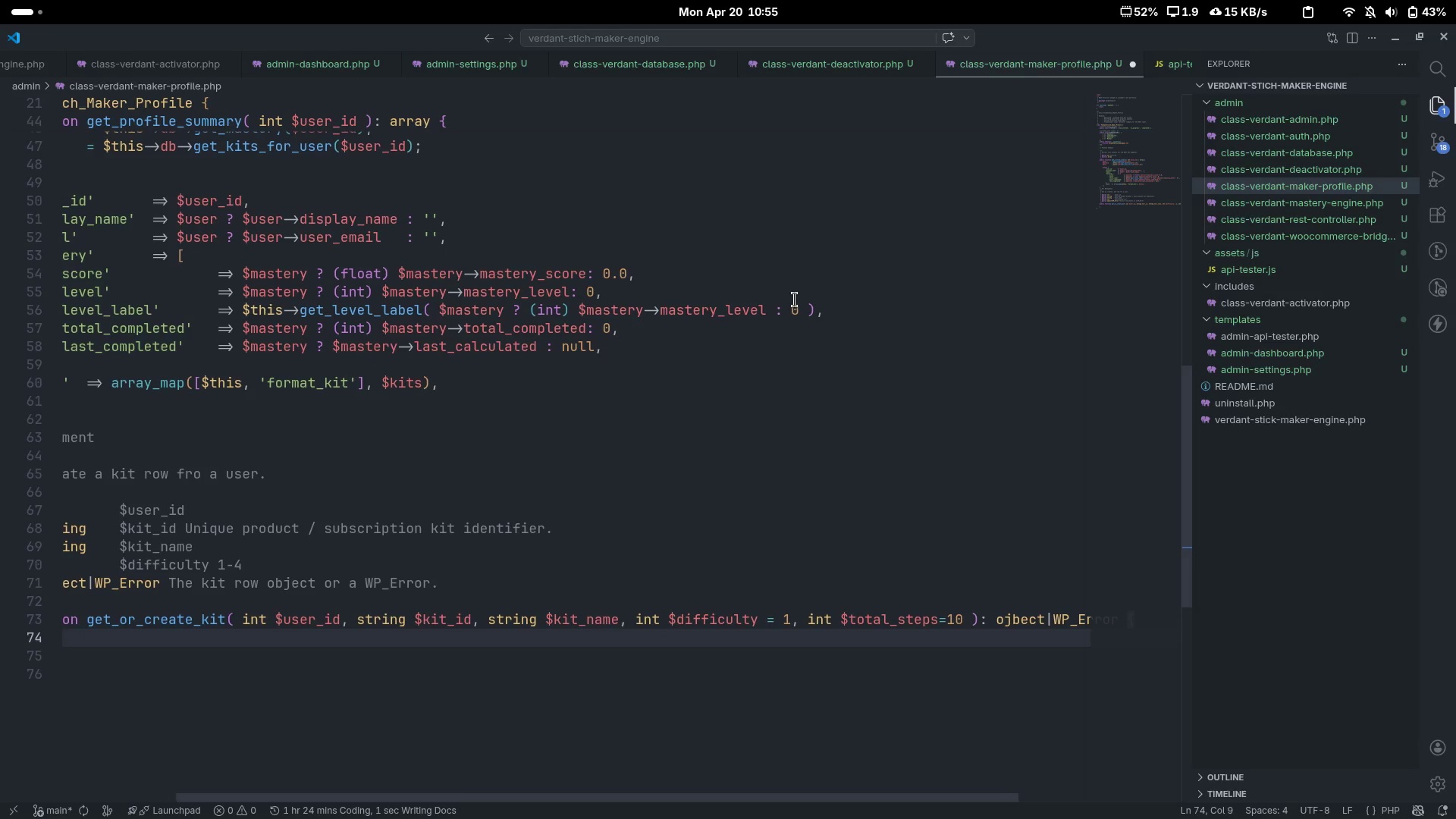 
wait(6.95)
 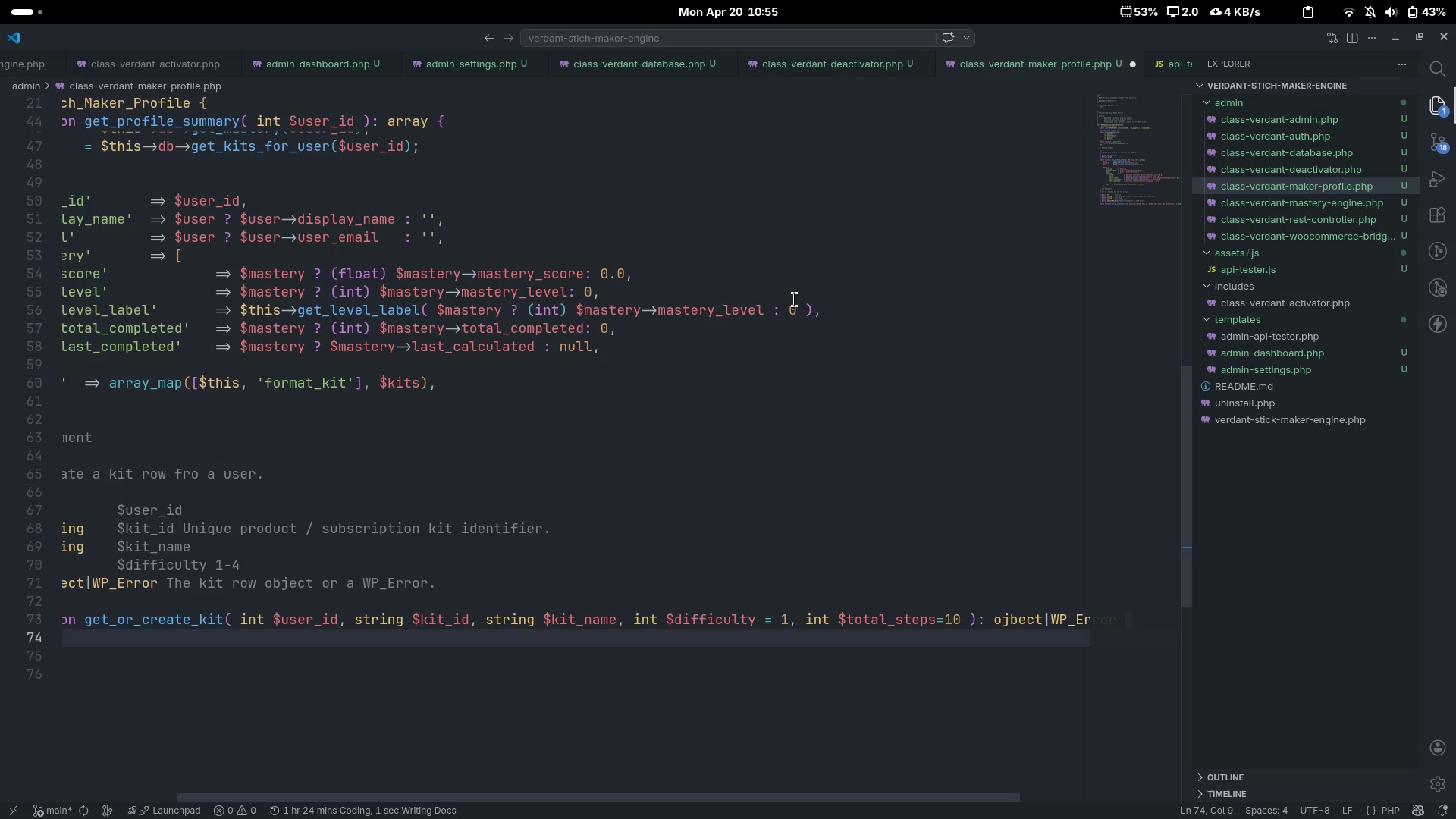 
scroll: coordinate [795, 300], scroll_direction: up, amount: 6.0
 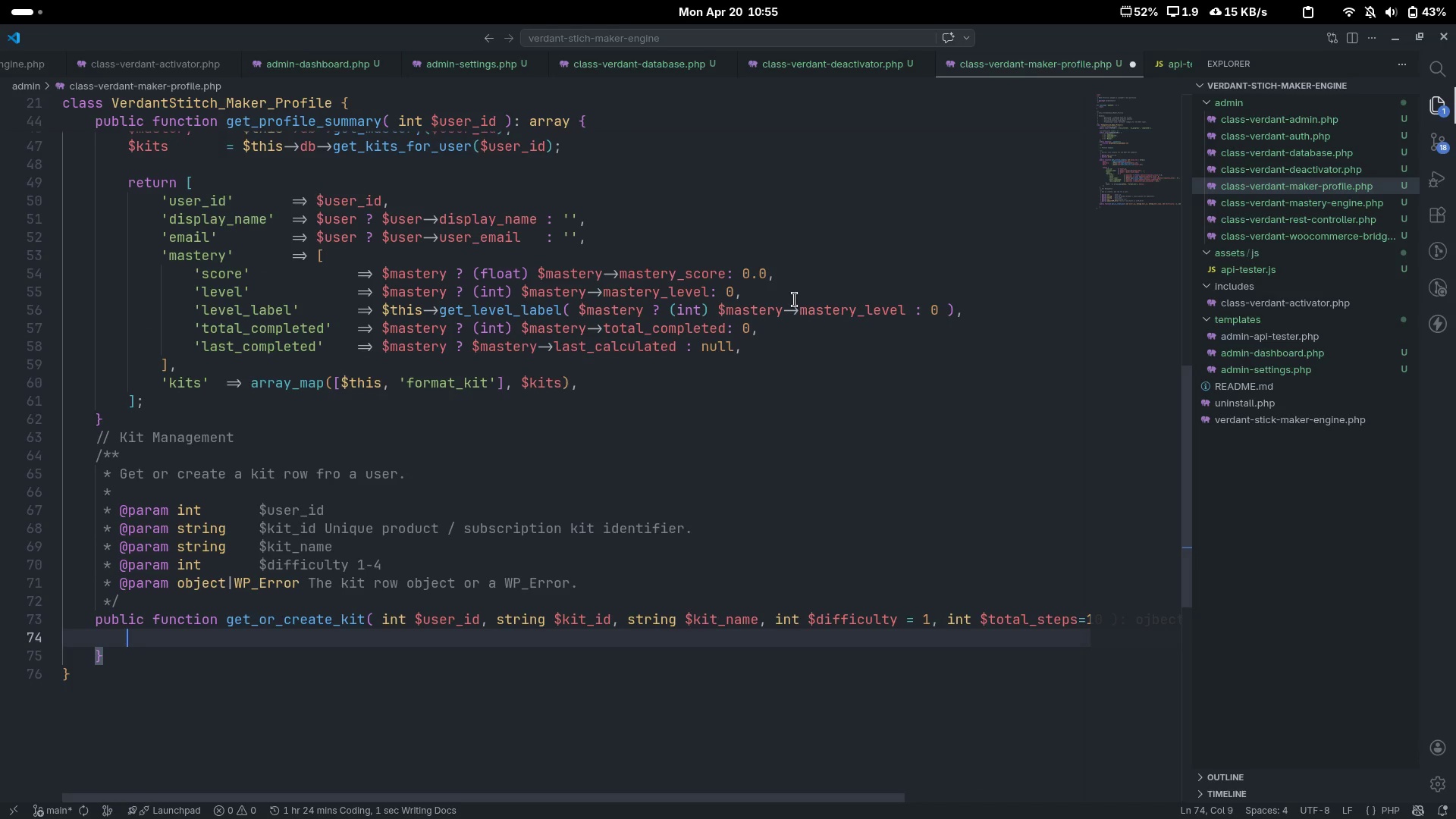 
type(#)
key(Backspace)
type($existing = $ths)
key(Backspace)
type(i)
key(Tab)
type(->db->get_kit_by))
key(Backspace)
type())
key(Backspace)
type(_kit_id($kit)
key(Tab)
type(, $use)
key(Tab)
type()d)
key(Backspace)
 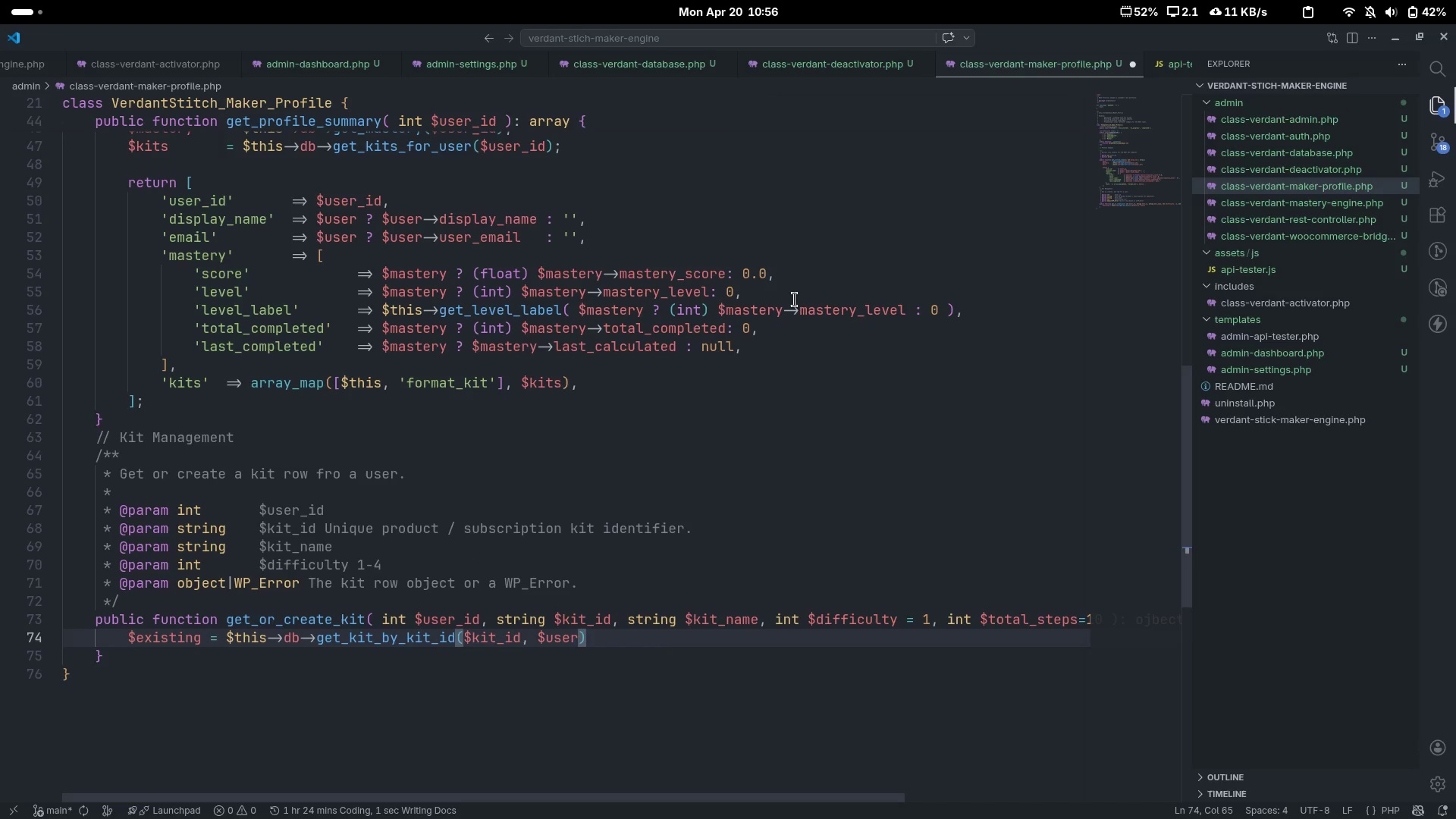 
 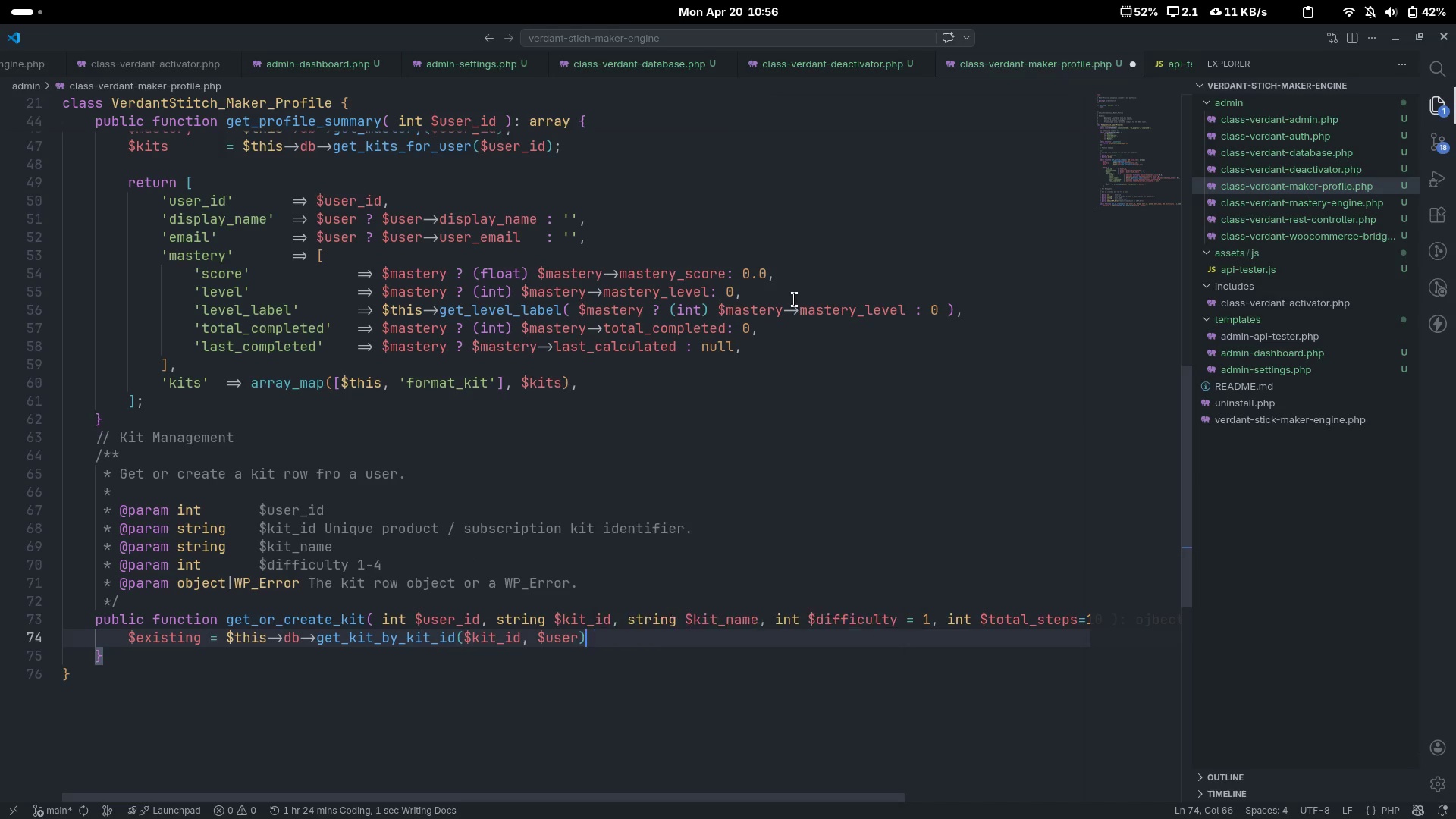 
hold_key(key=ControlLeft, duration=0.37)
 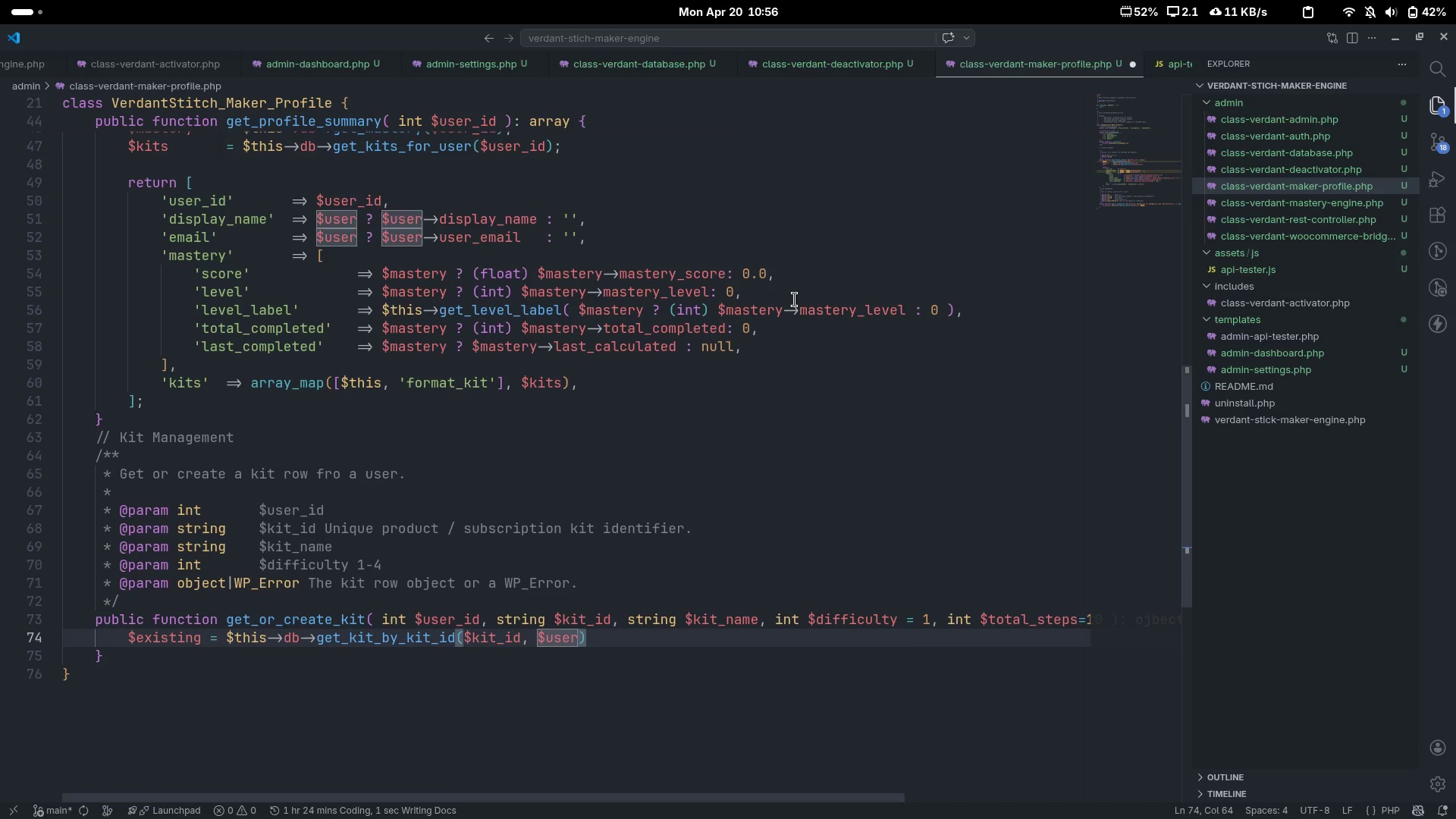 
key(ArrowLeft)
 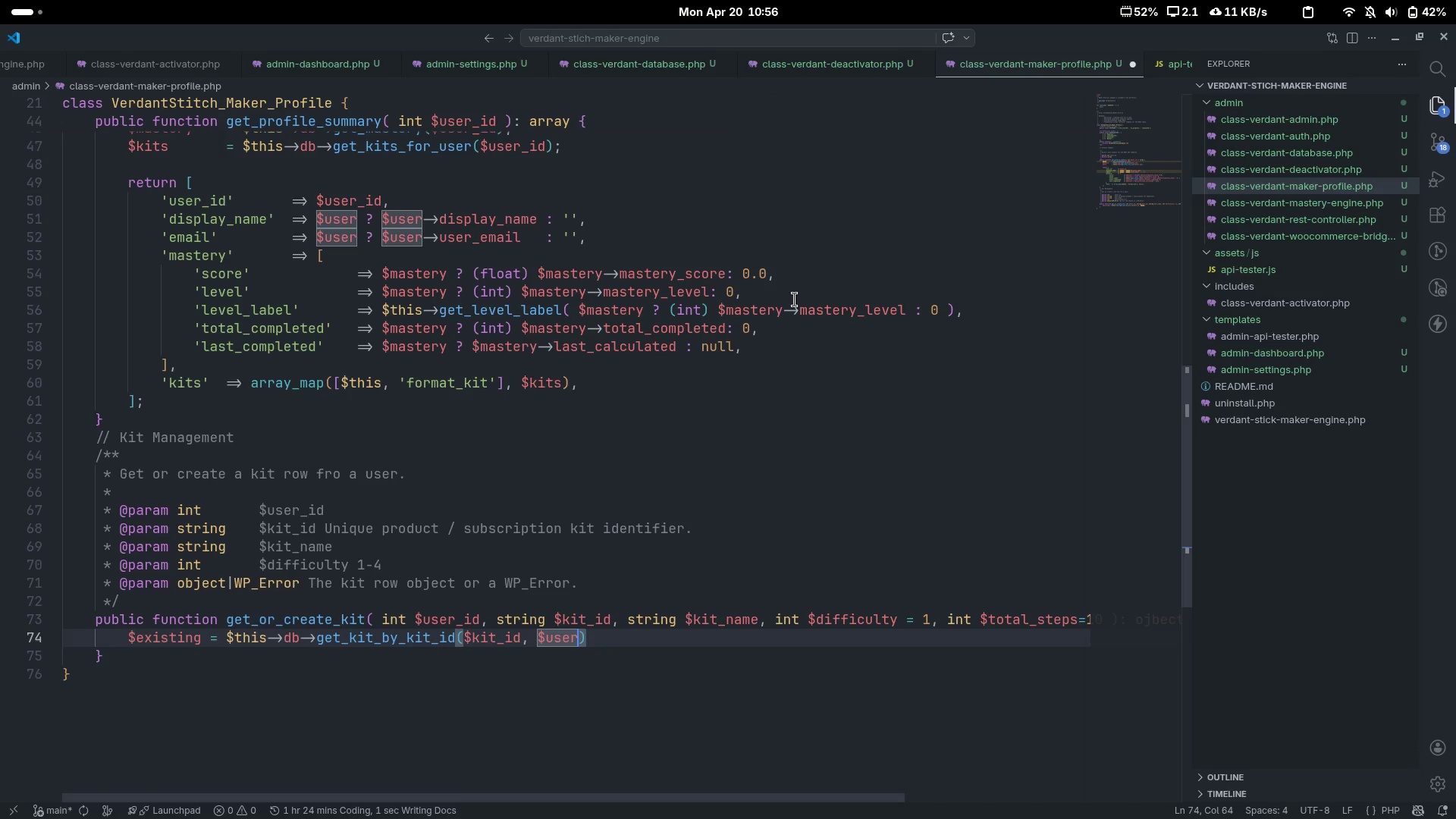 
key(Shift+Minus)
 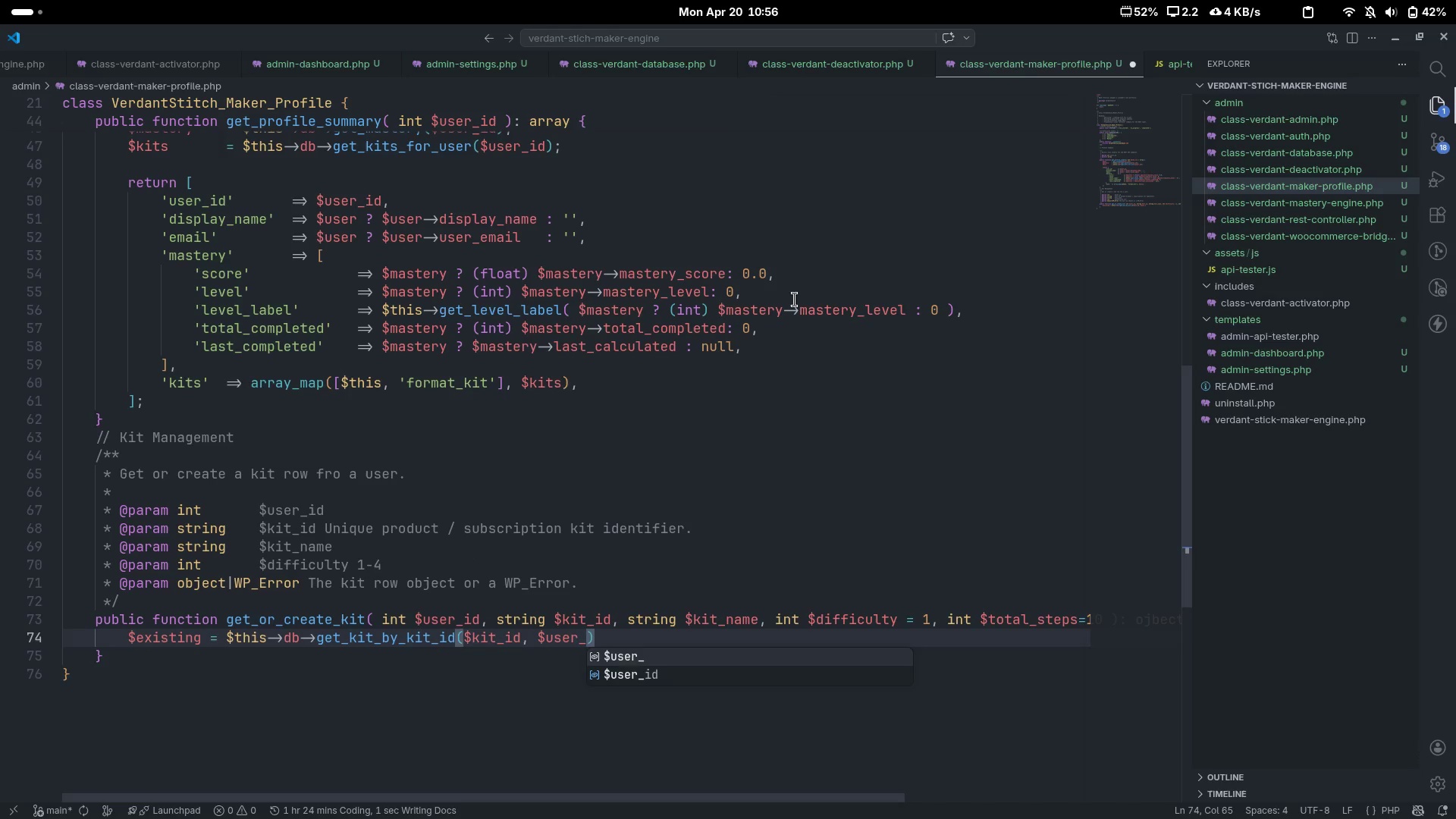 
key(ArrowDown)
 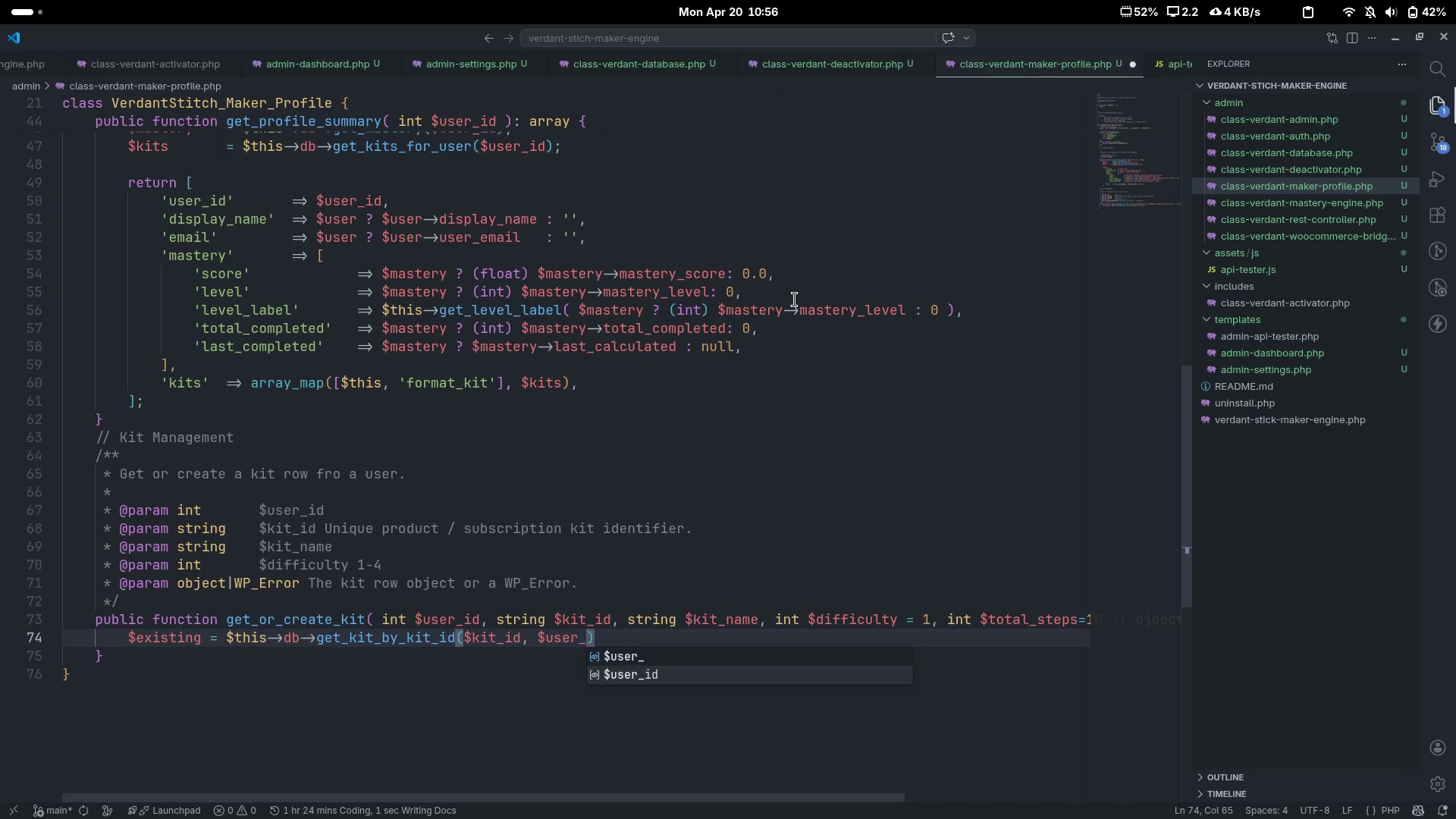 
key(Enter)
 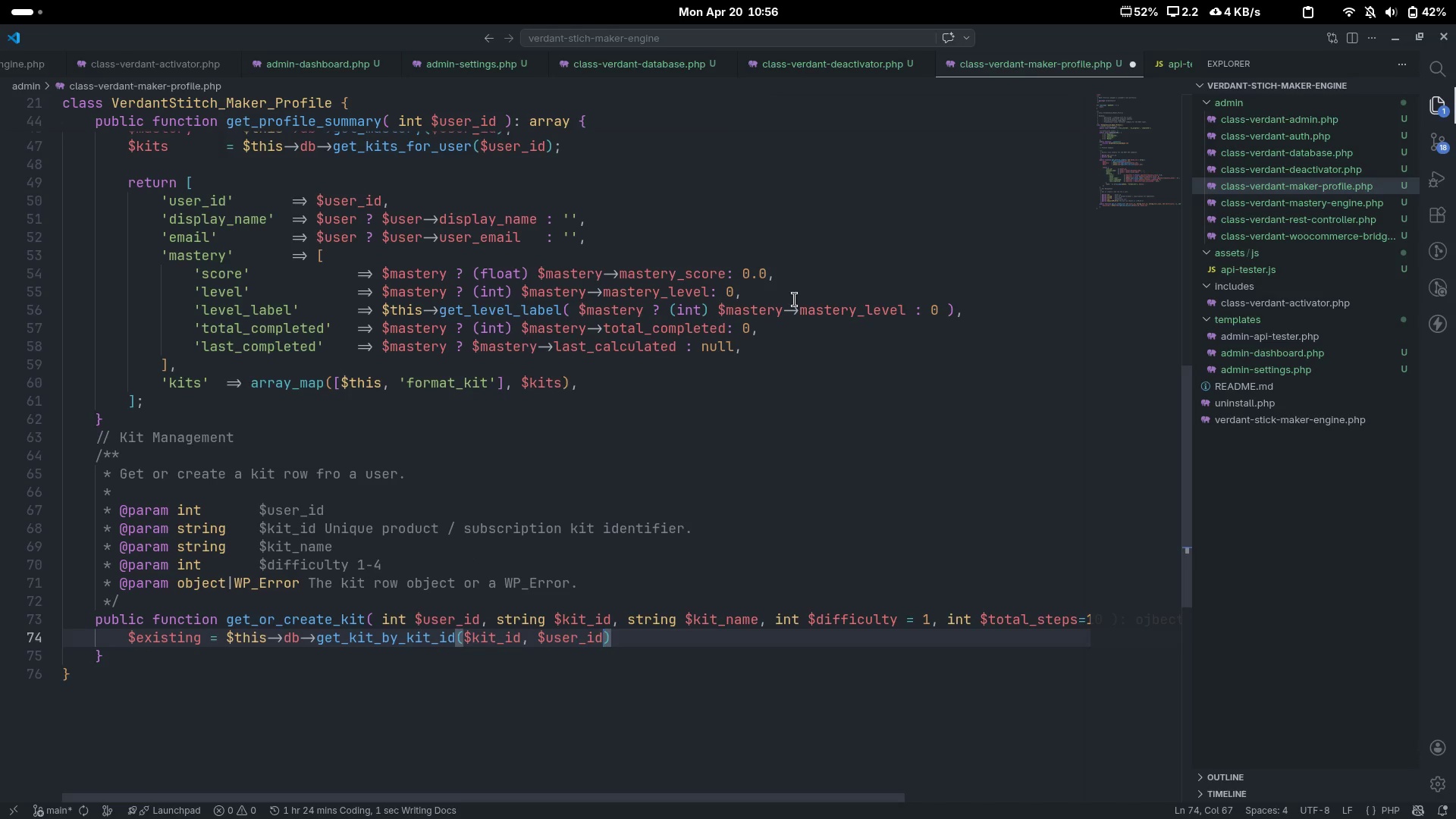 
key(ArrowRight)
 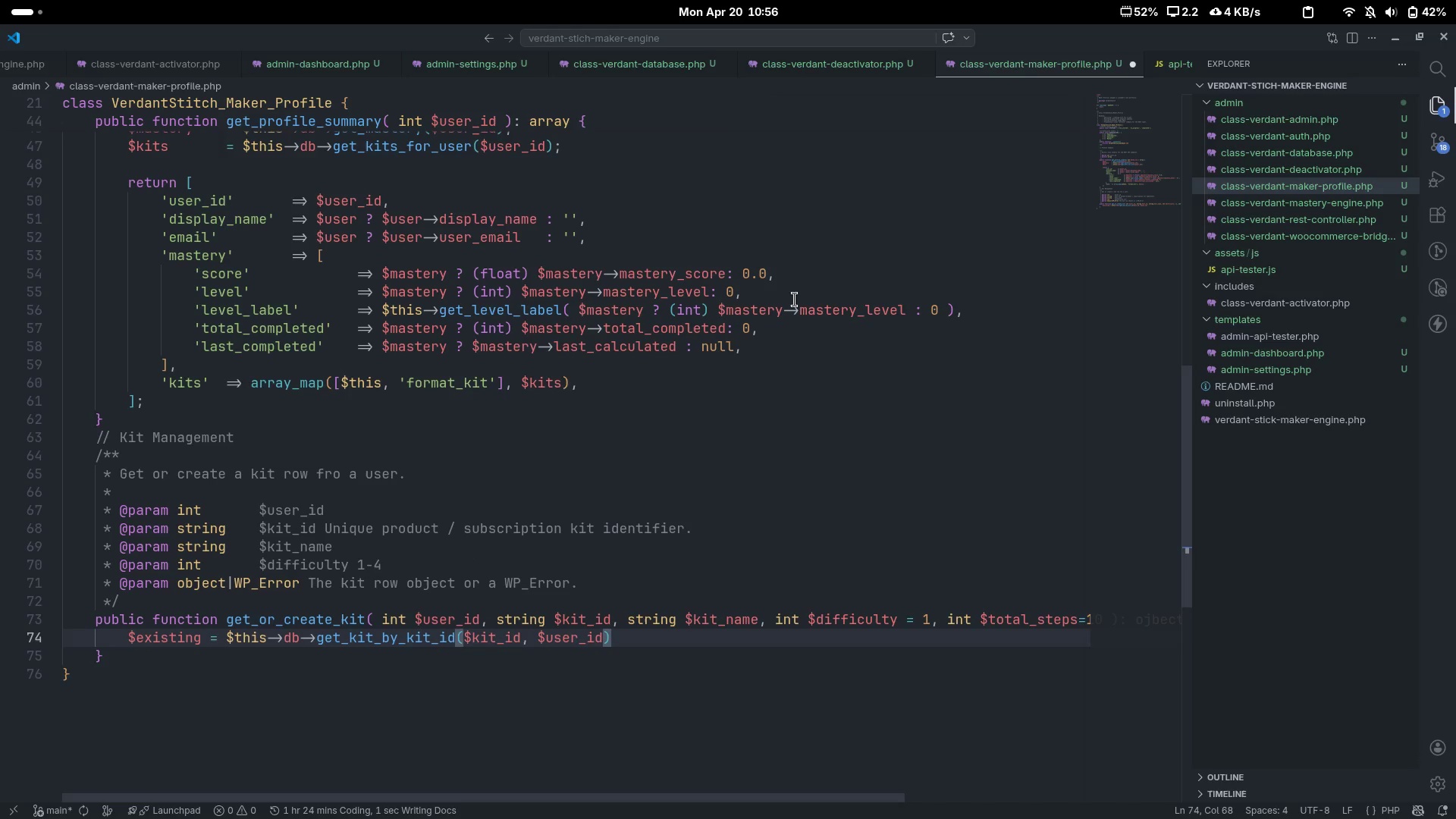 
key(Semicolon)
 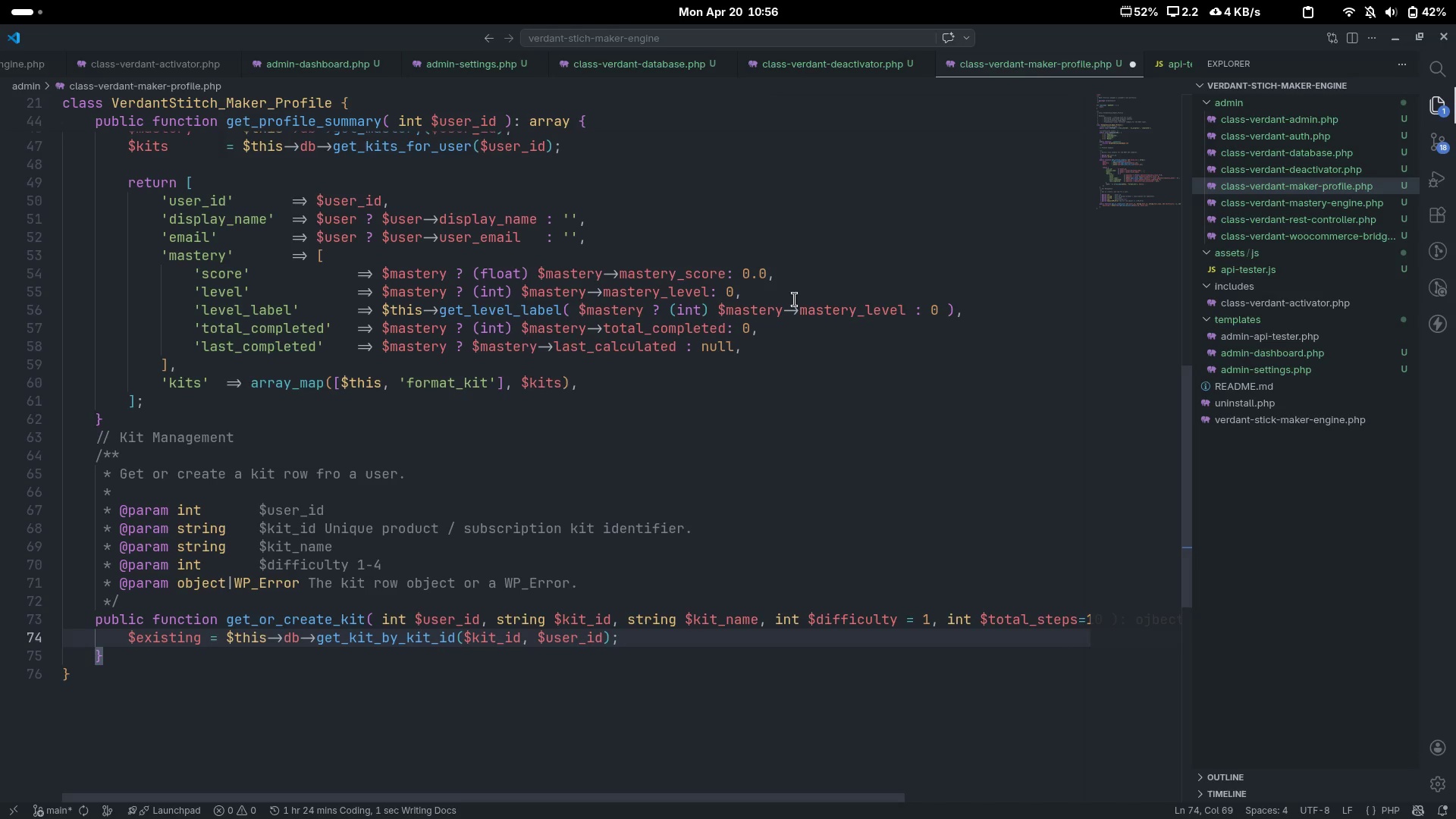 
key(Enter)
 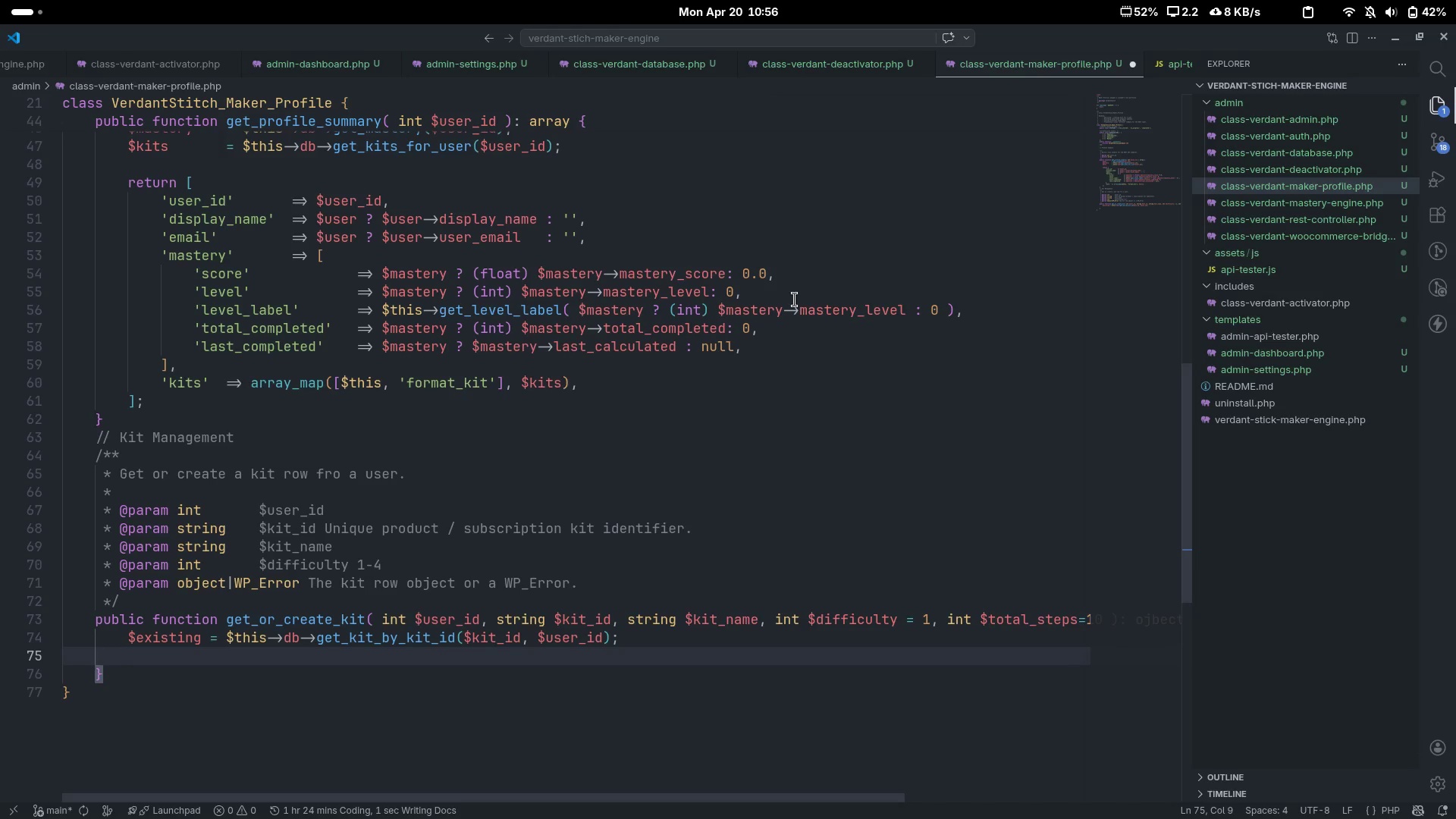 
type(if ($exis)
key(Tab)
 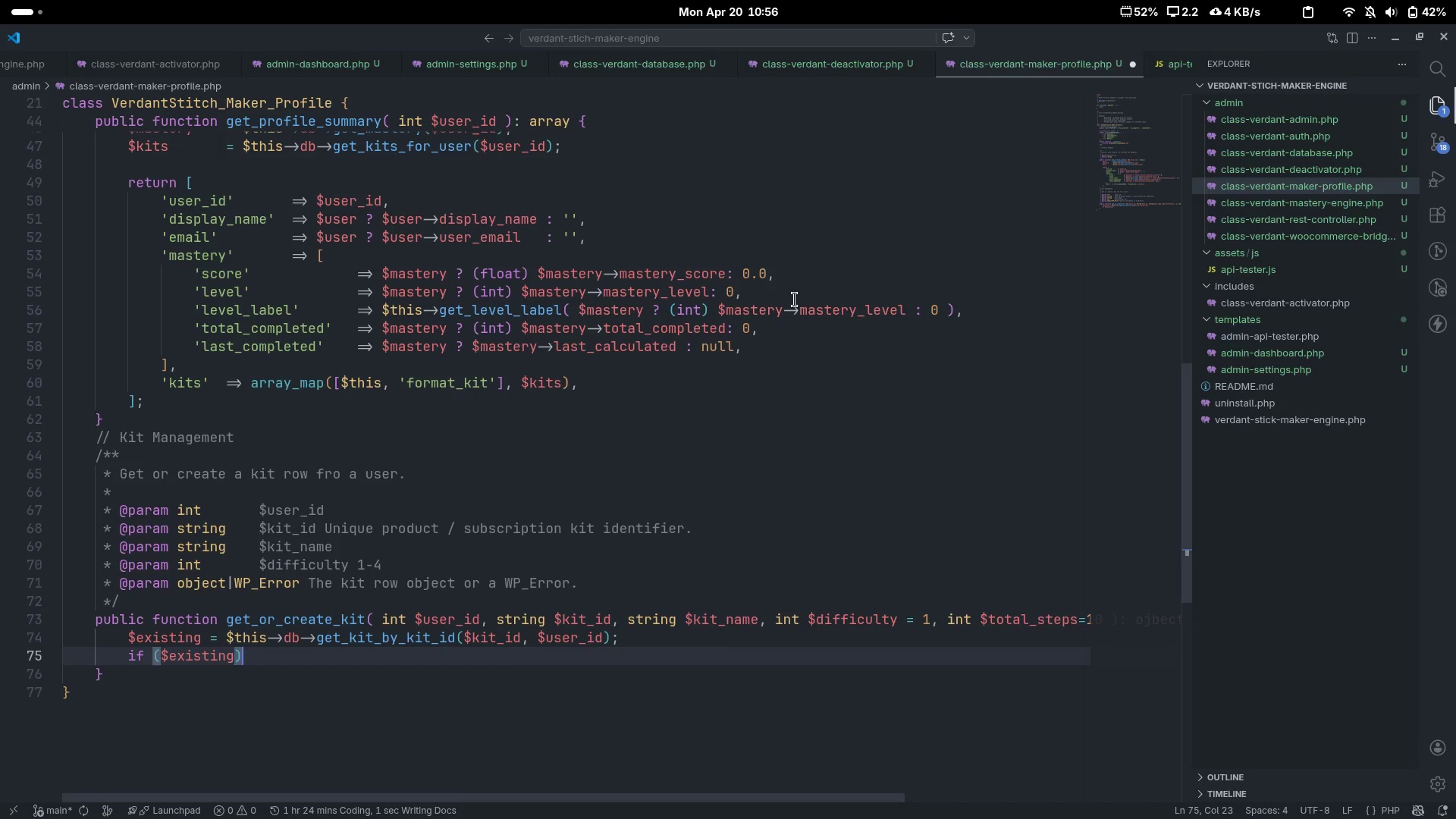 
 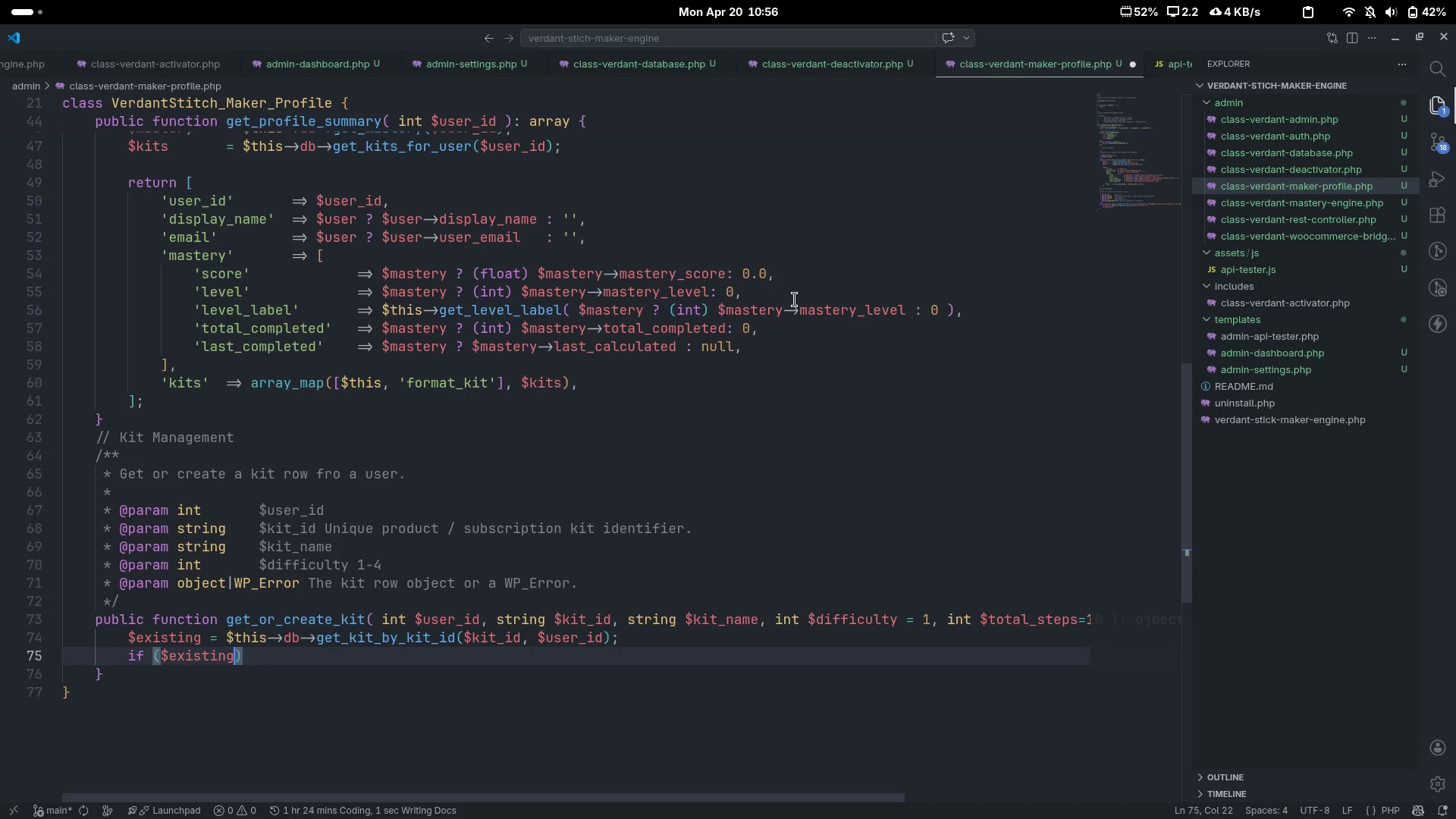 
key(ArrowRight)
 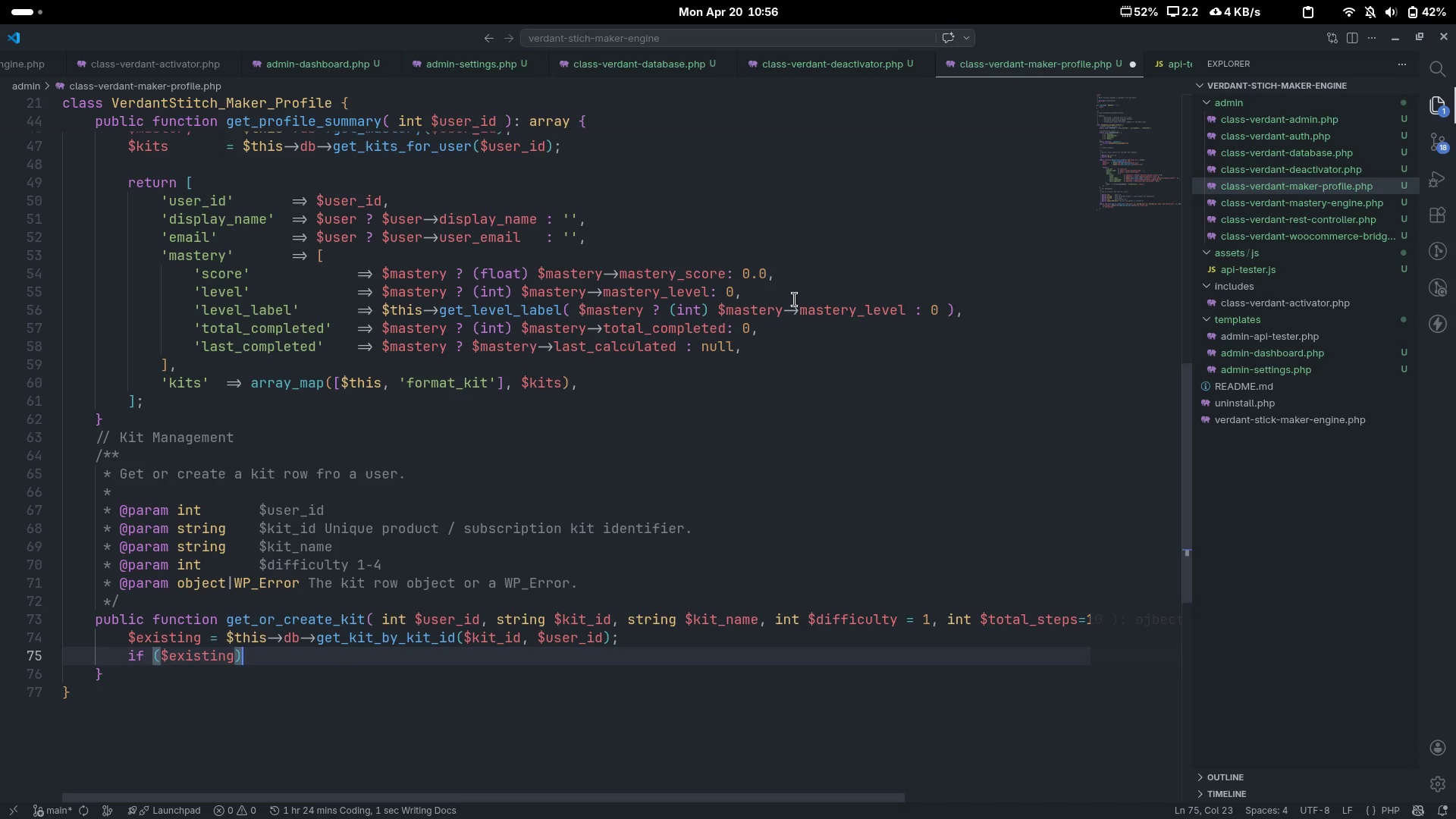 
key(Space)
 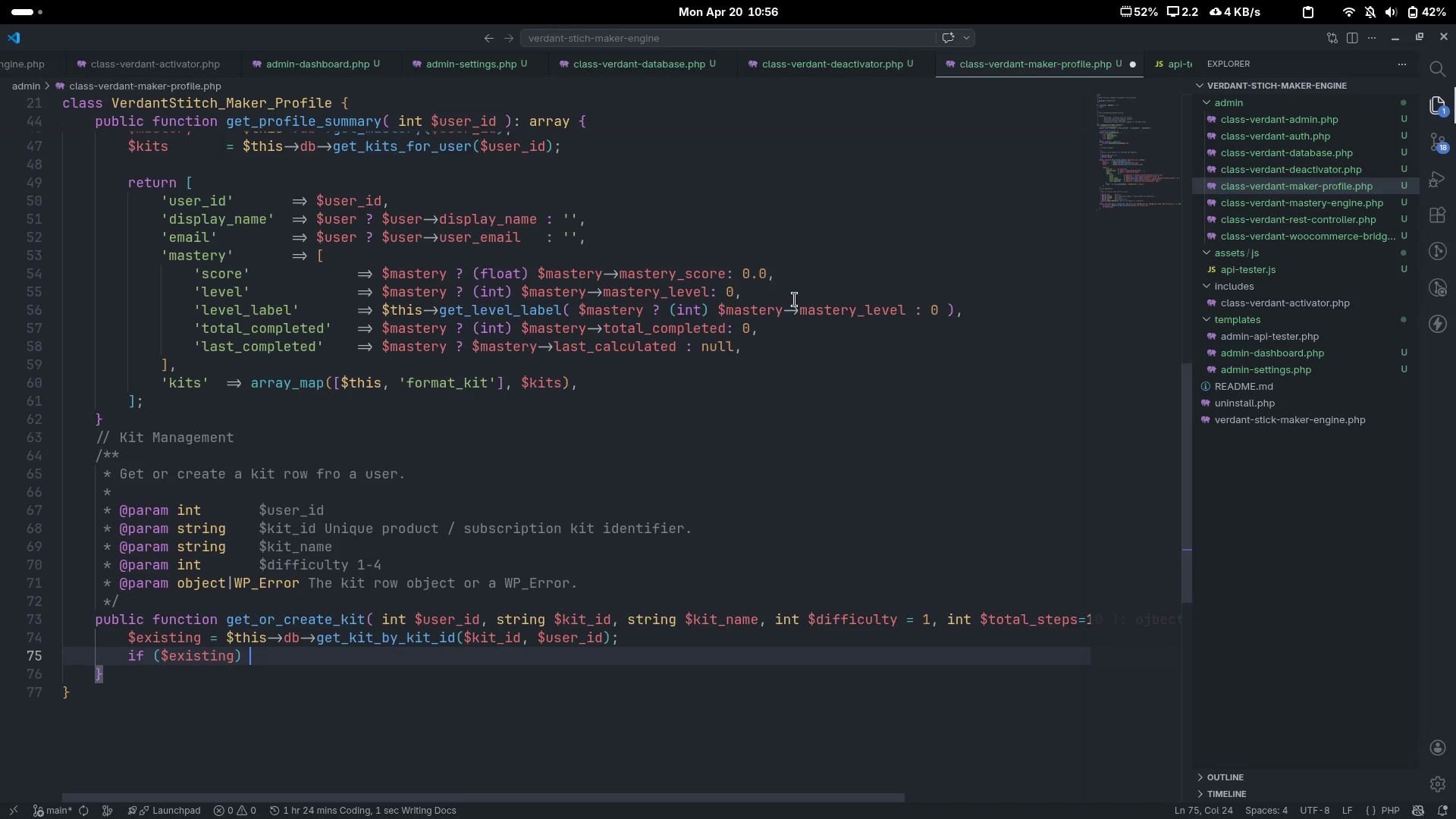 
key(Shift+ShiftLeft)
 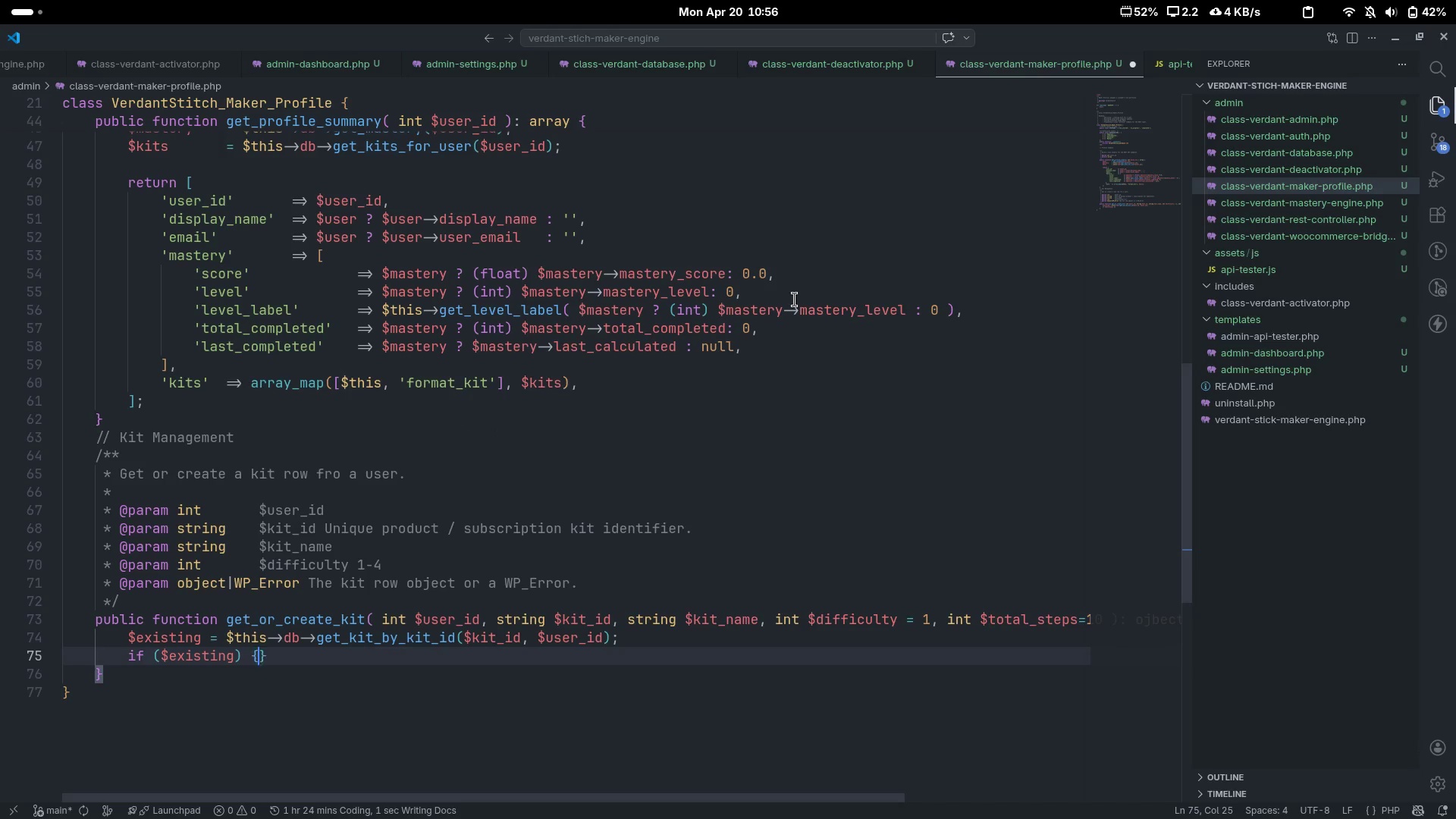 
key(Shift+BracketLeft)
 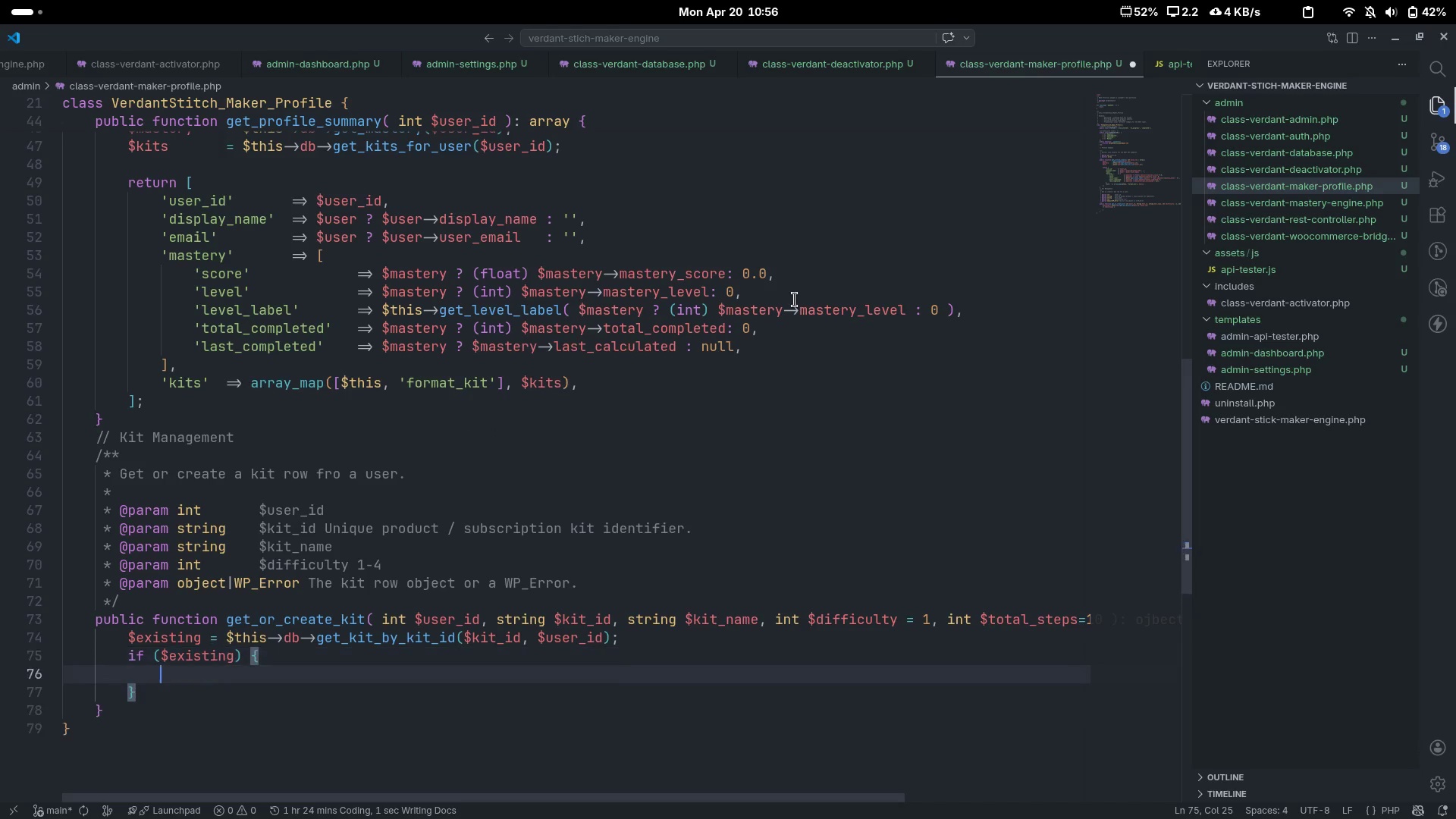 
key(Enter)
 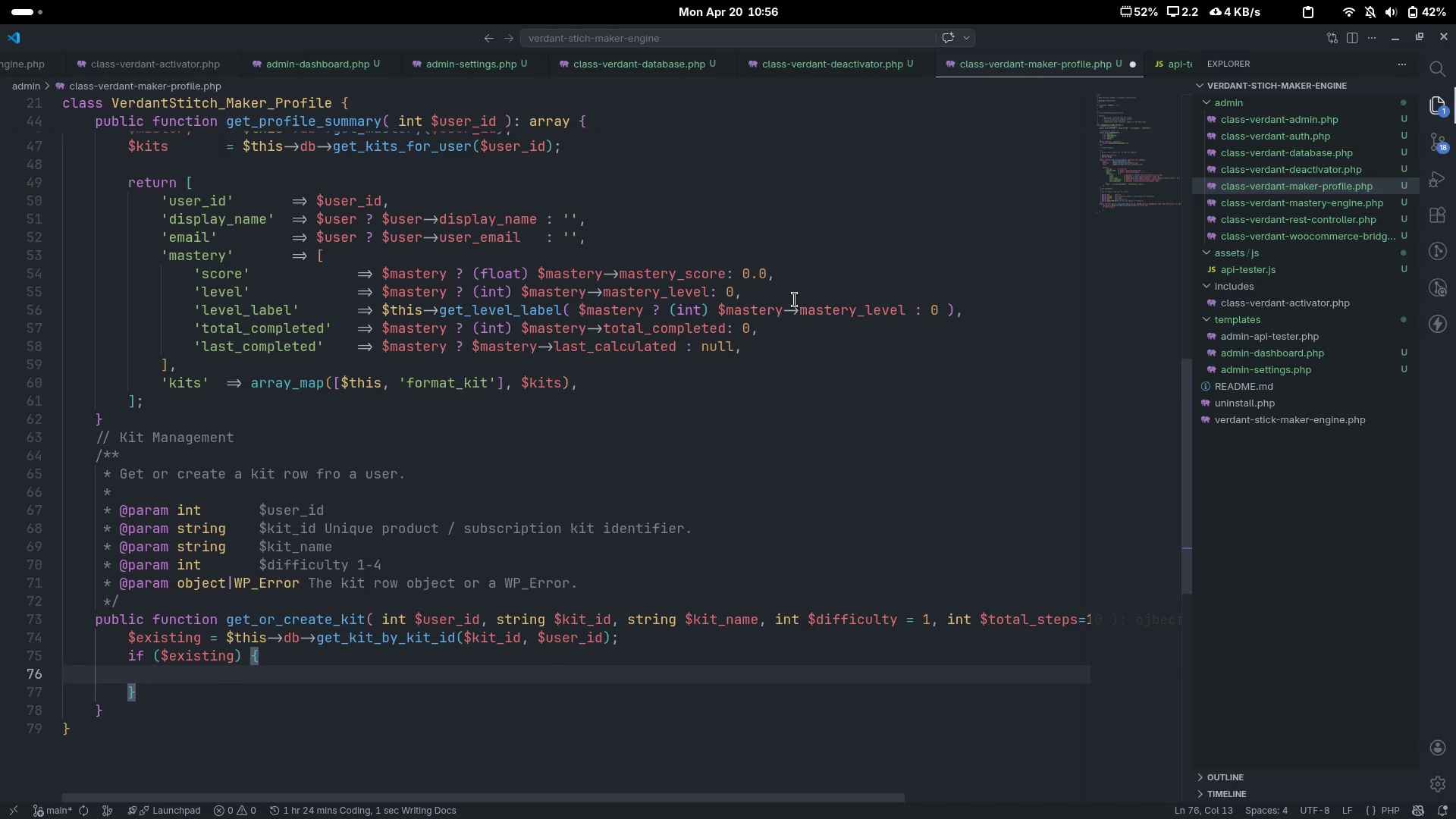 
type(return $ex)
key(Tab)
type(;)
 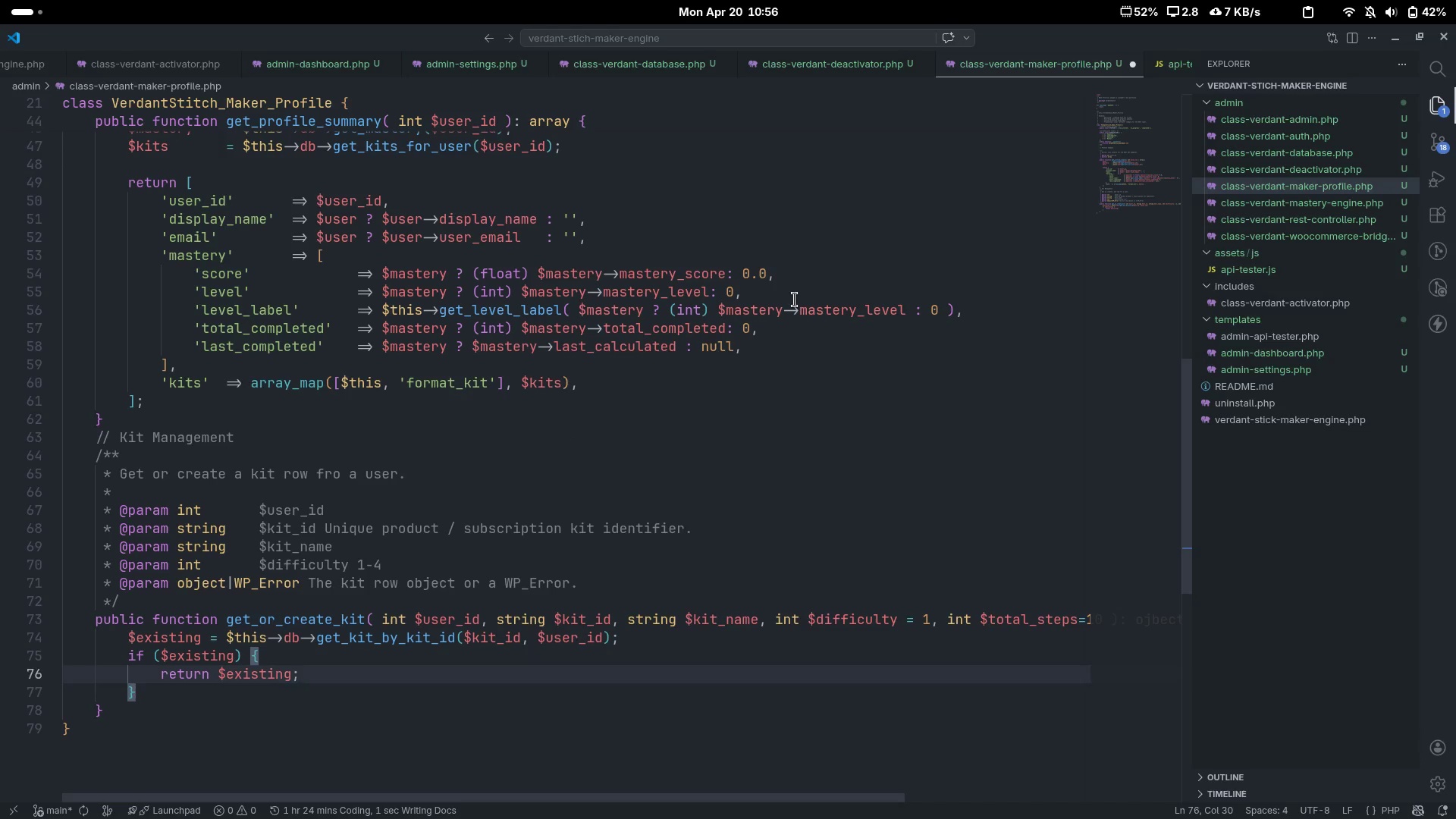 
key(ArrowDown)
 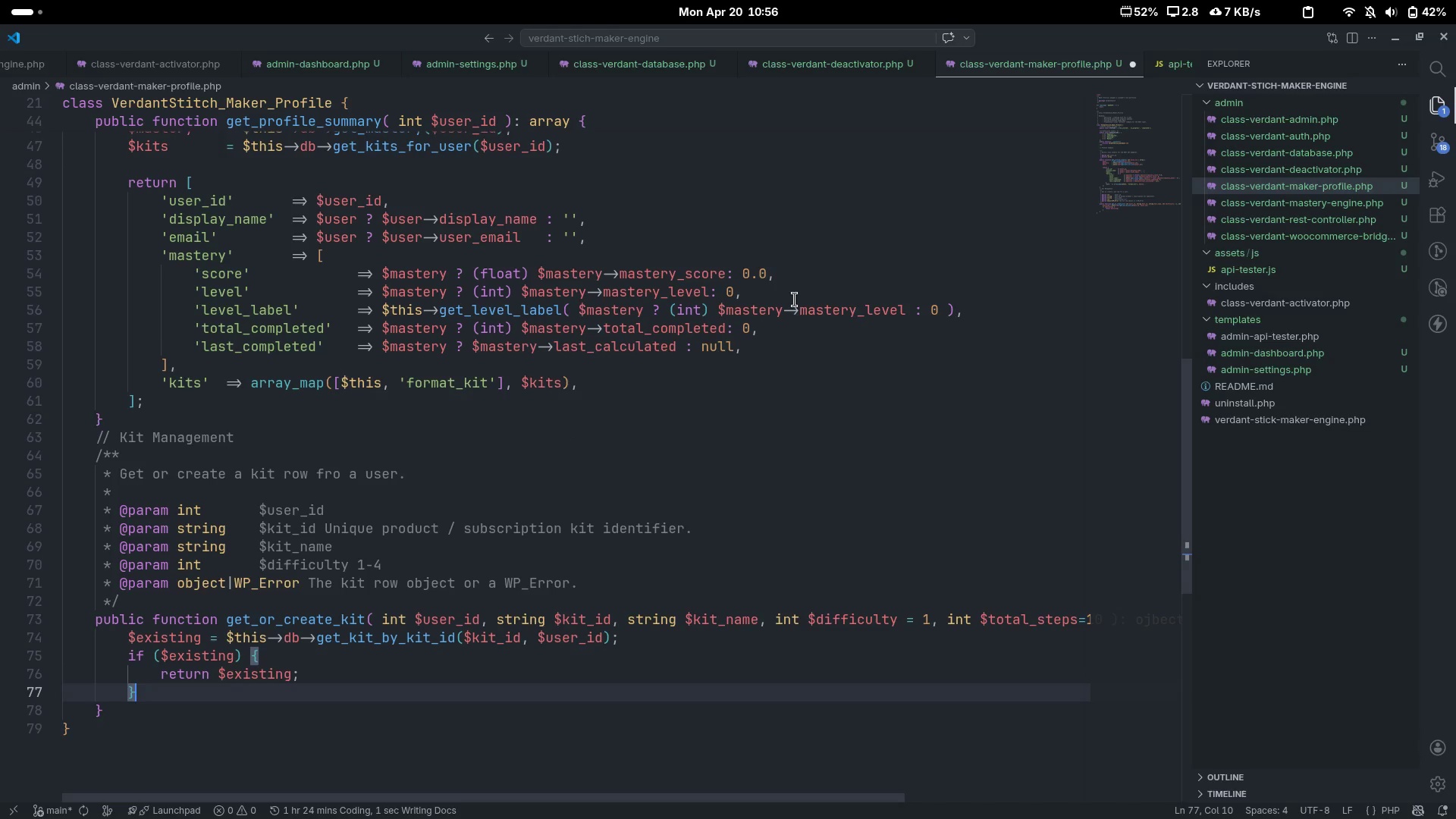 
key(Enter)
 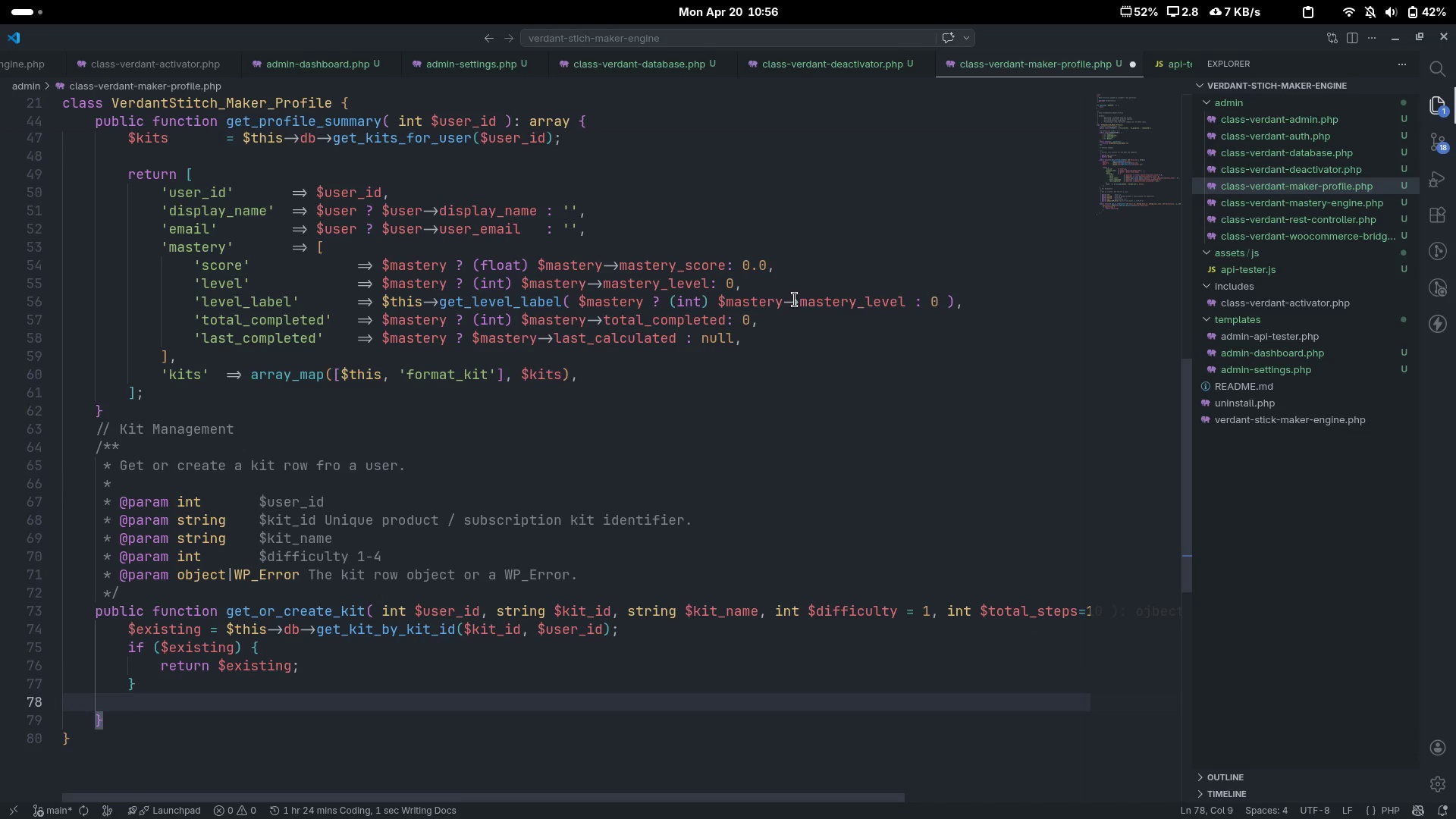 
key(Enter)
 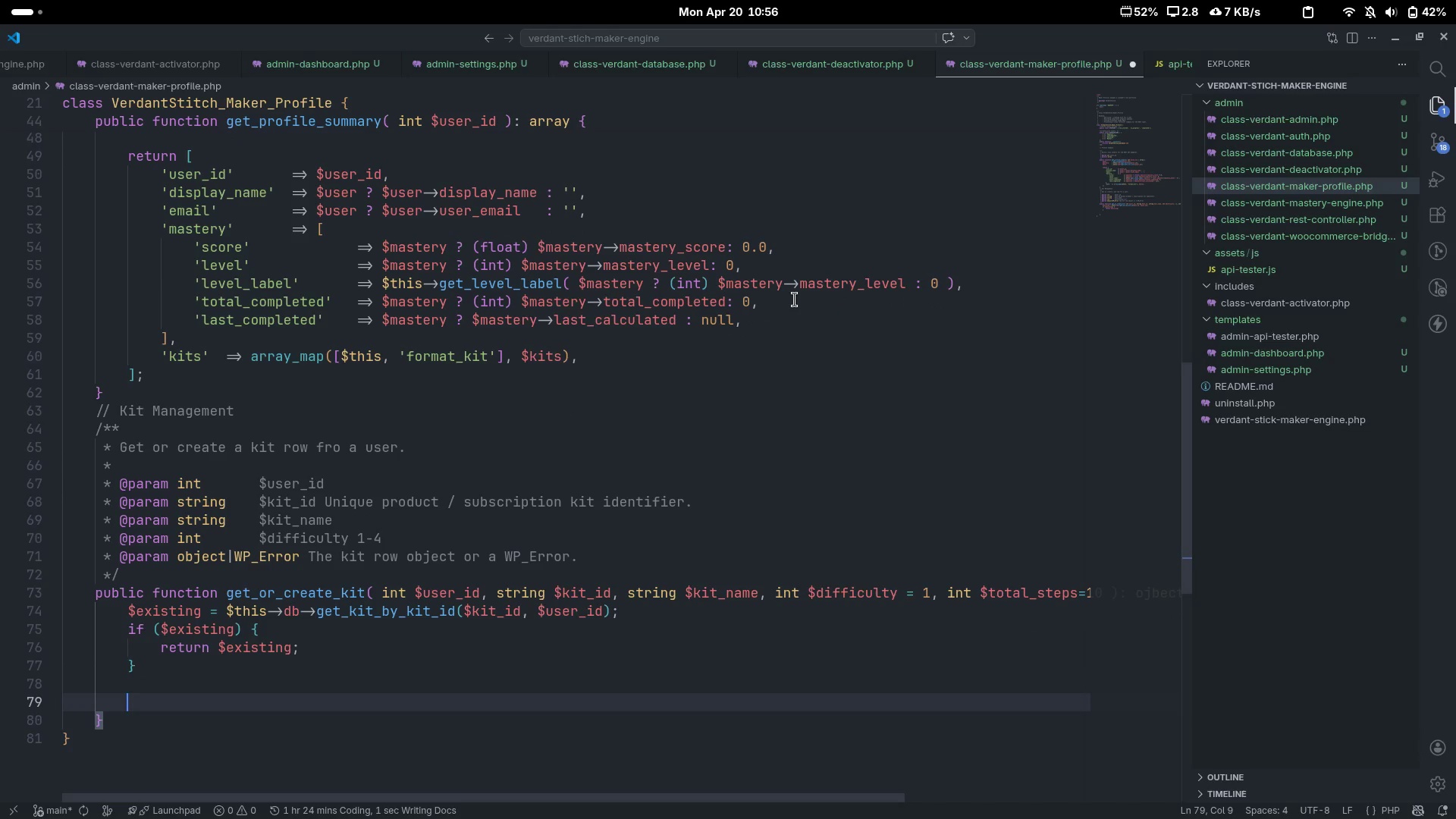 
type(if (! array_key_e)
key(Tab)
type(())
 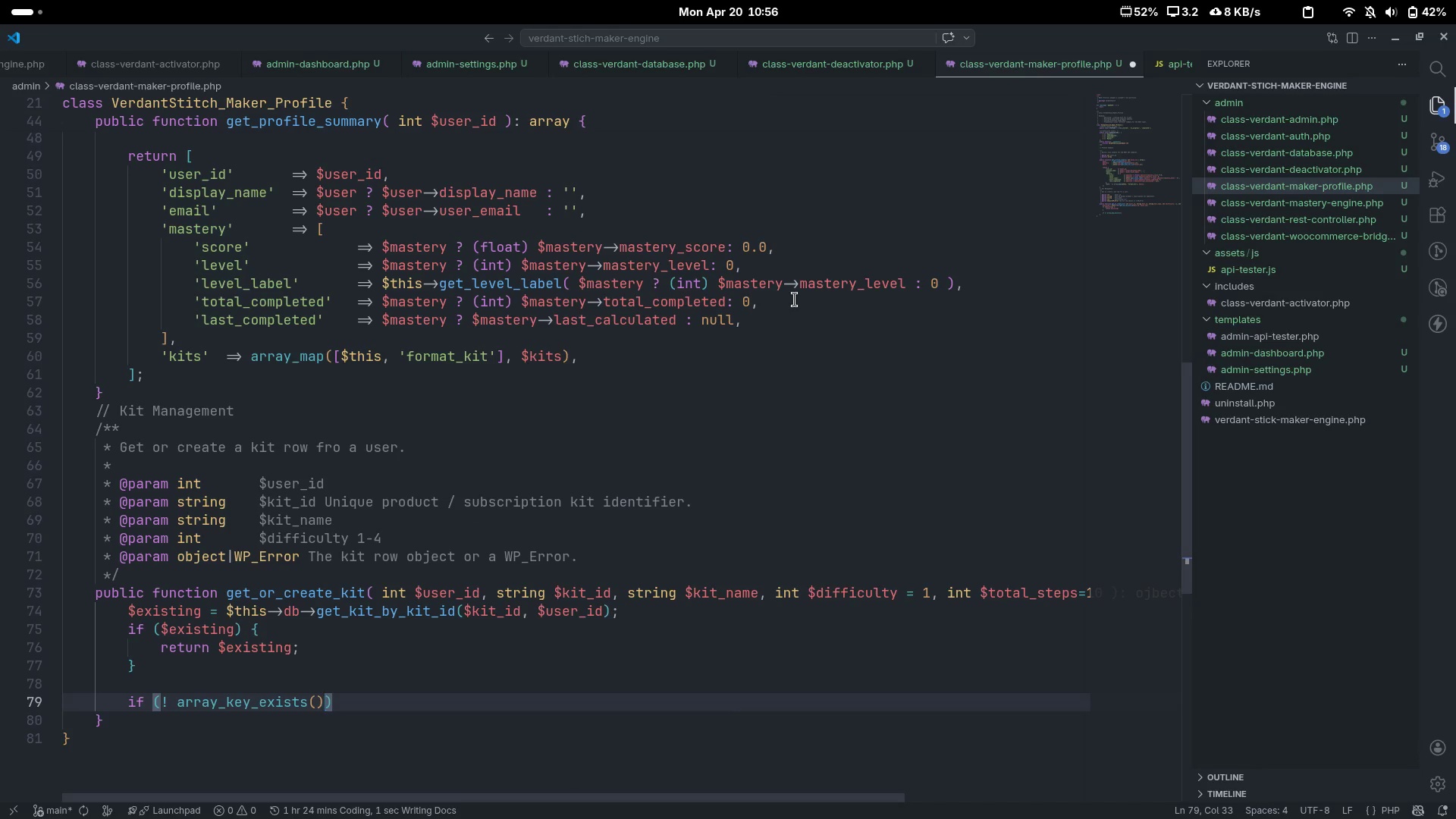 
key(ArrowLeft)
 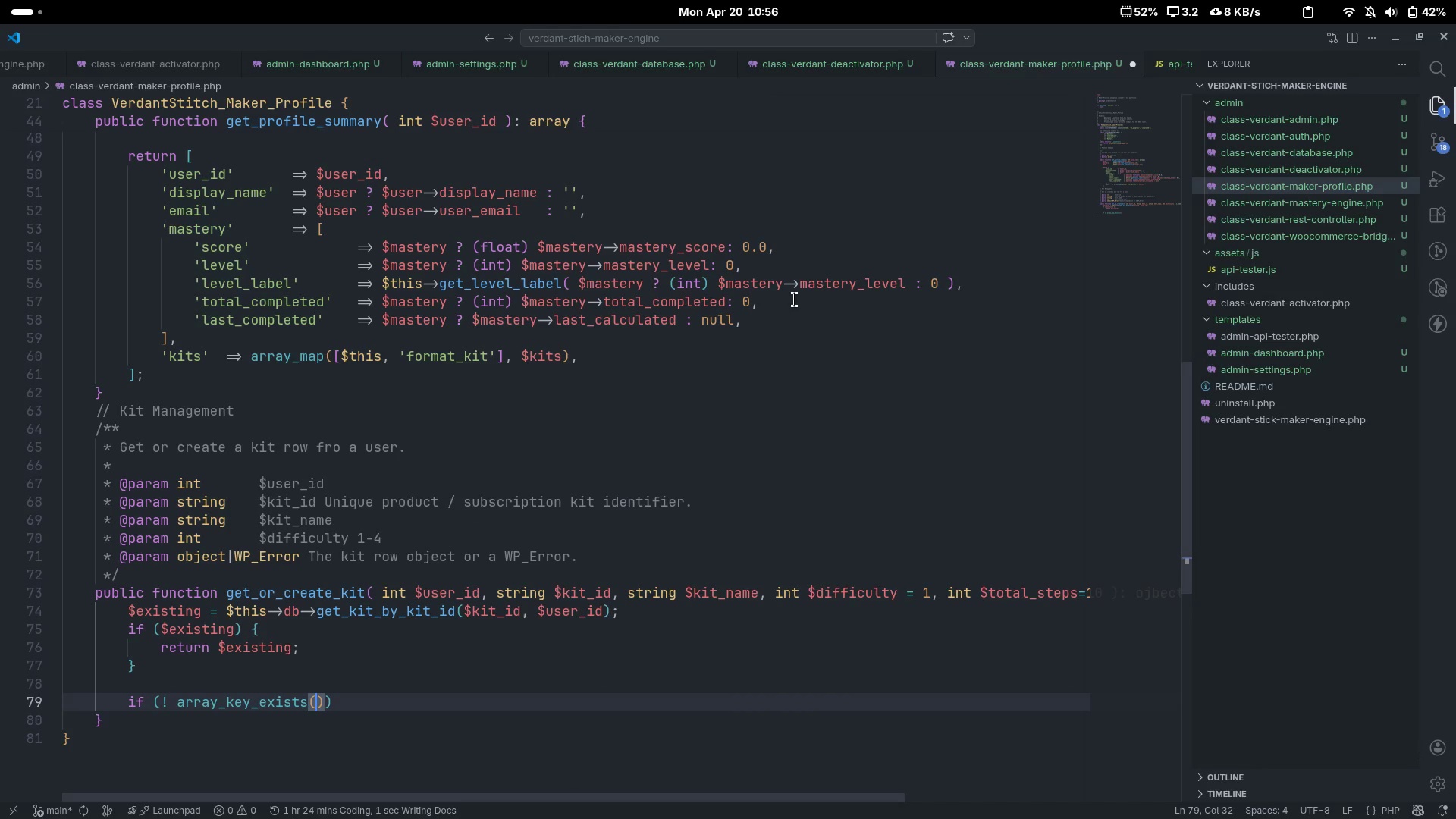 
type($diff)
key(Tab)
type(, self")
key(Backspace)
type(::DIFFICULTIES[End] {)
 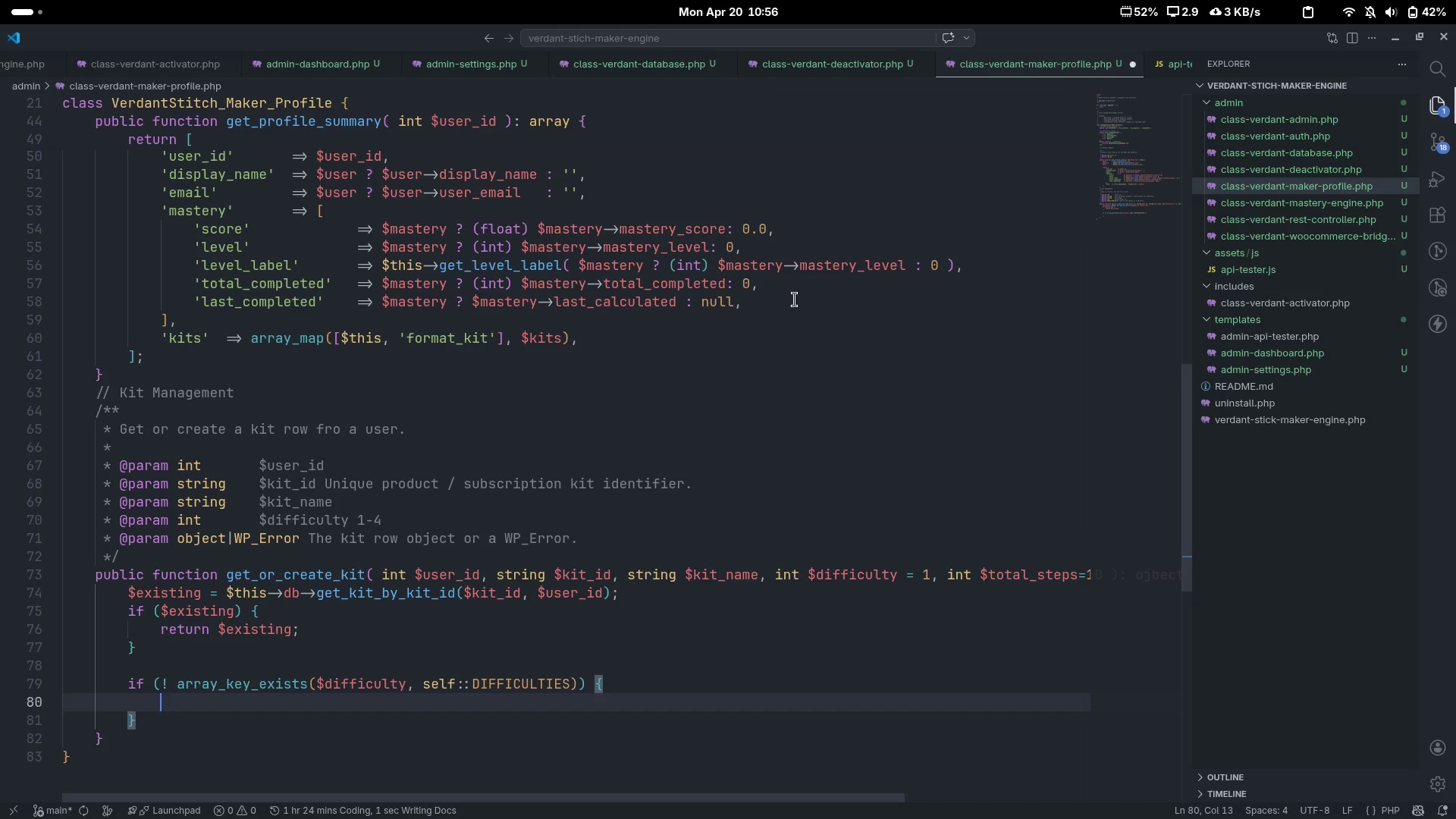 
 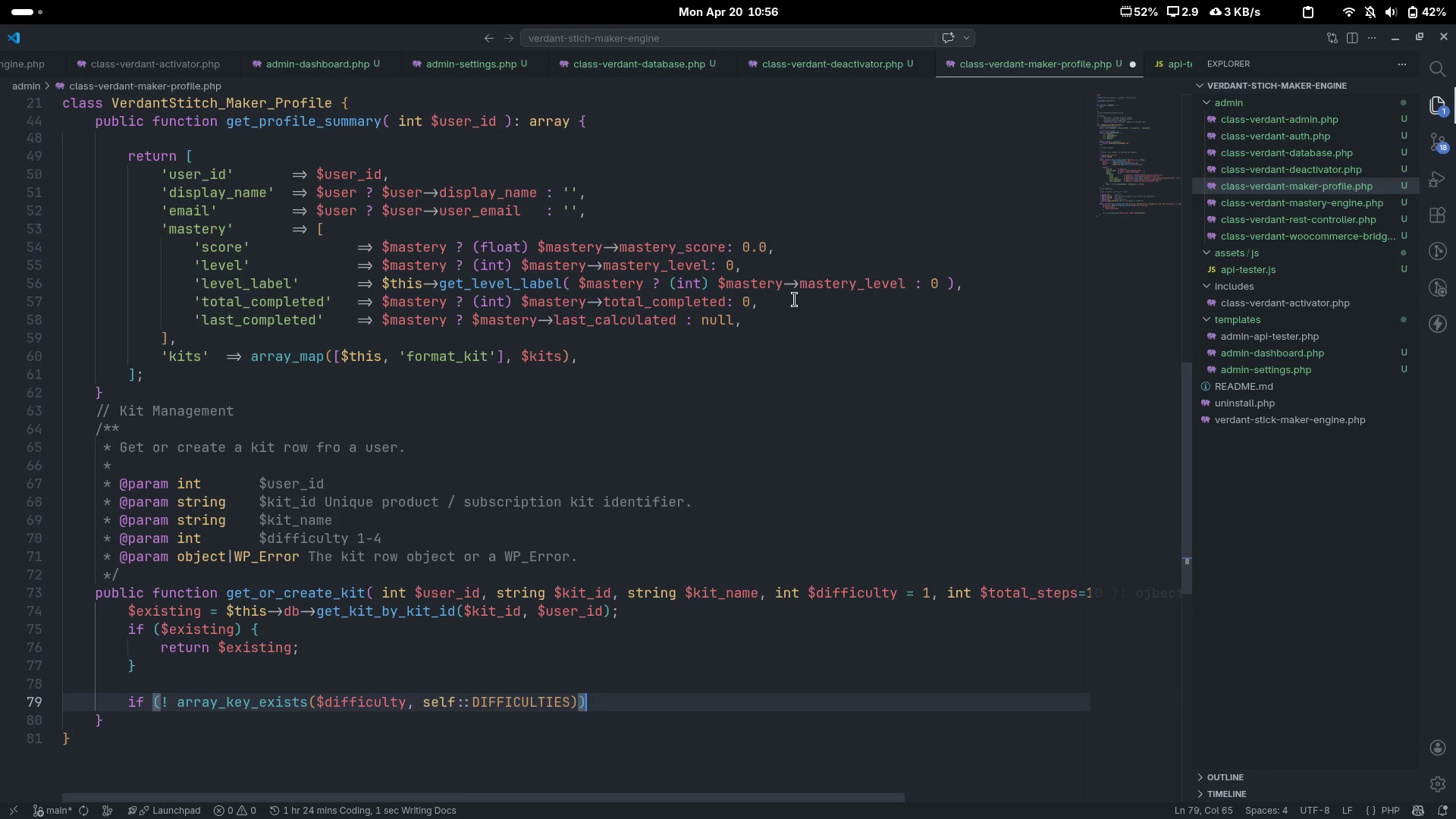 
key(Enter)
 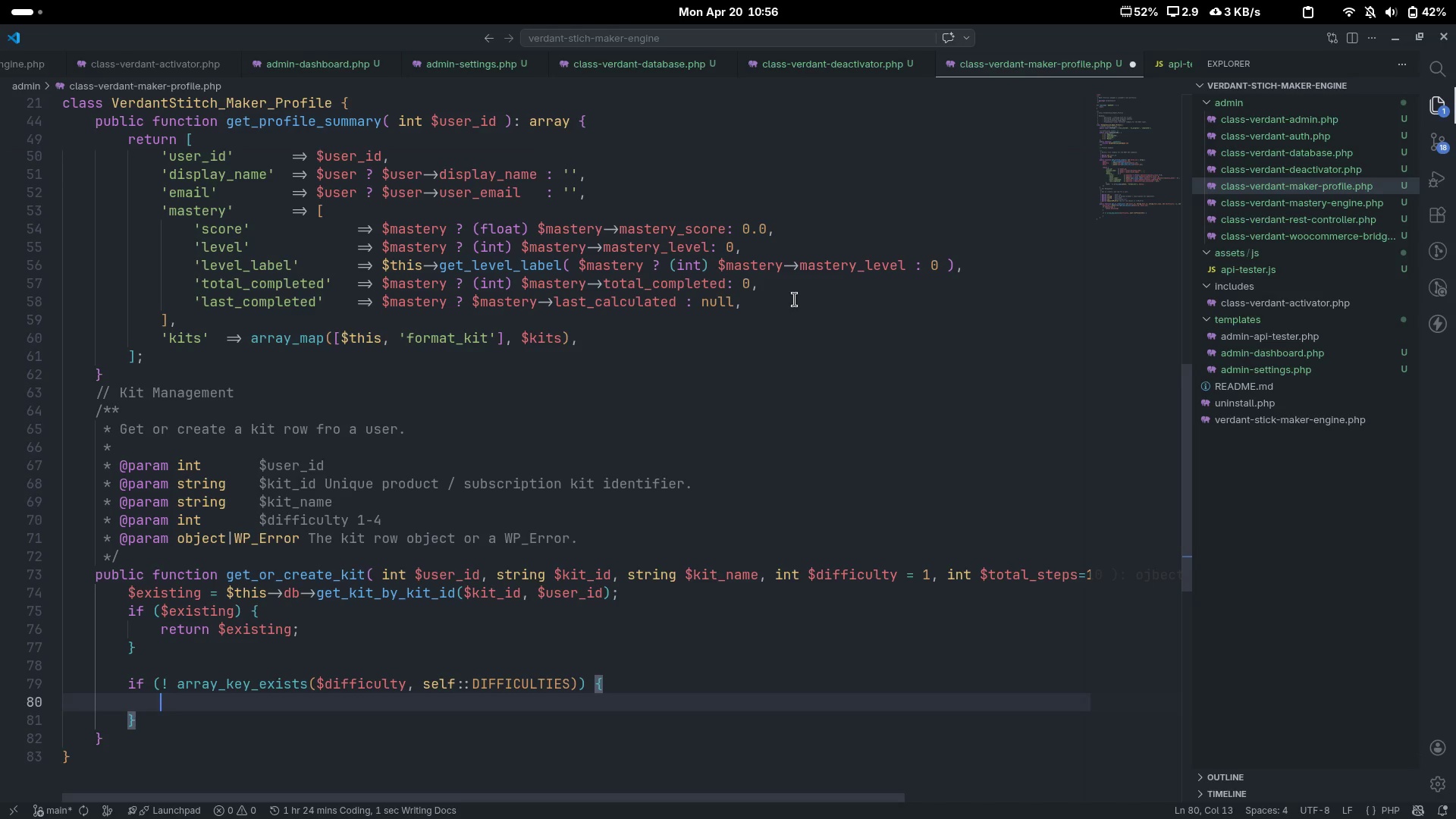 
type(retrn)
 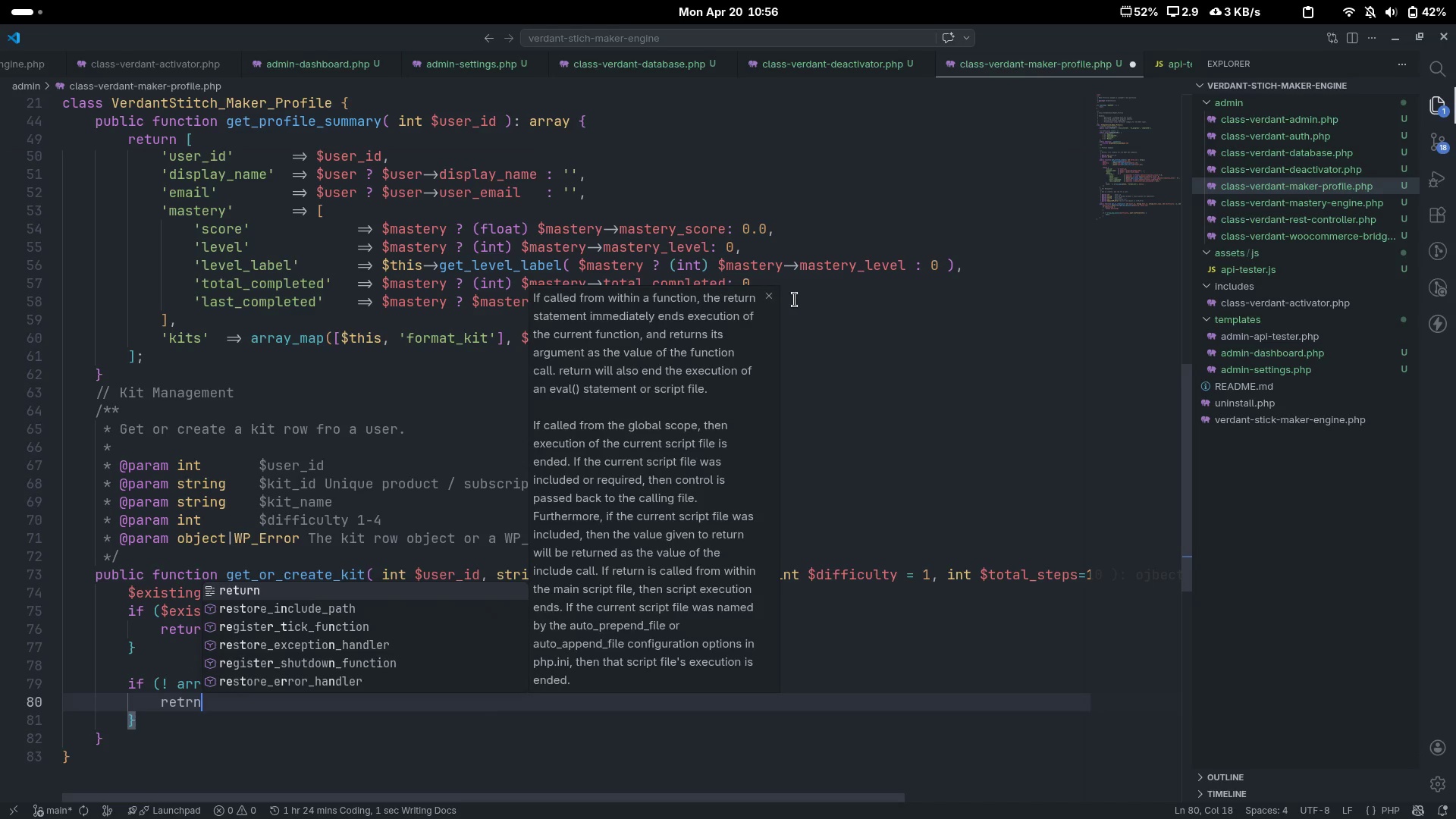 
key(Control+ControlLeft)
 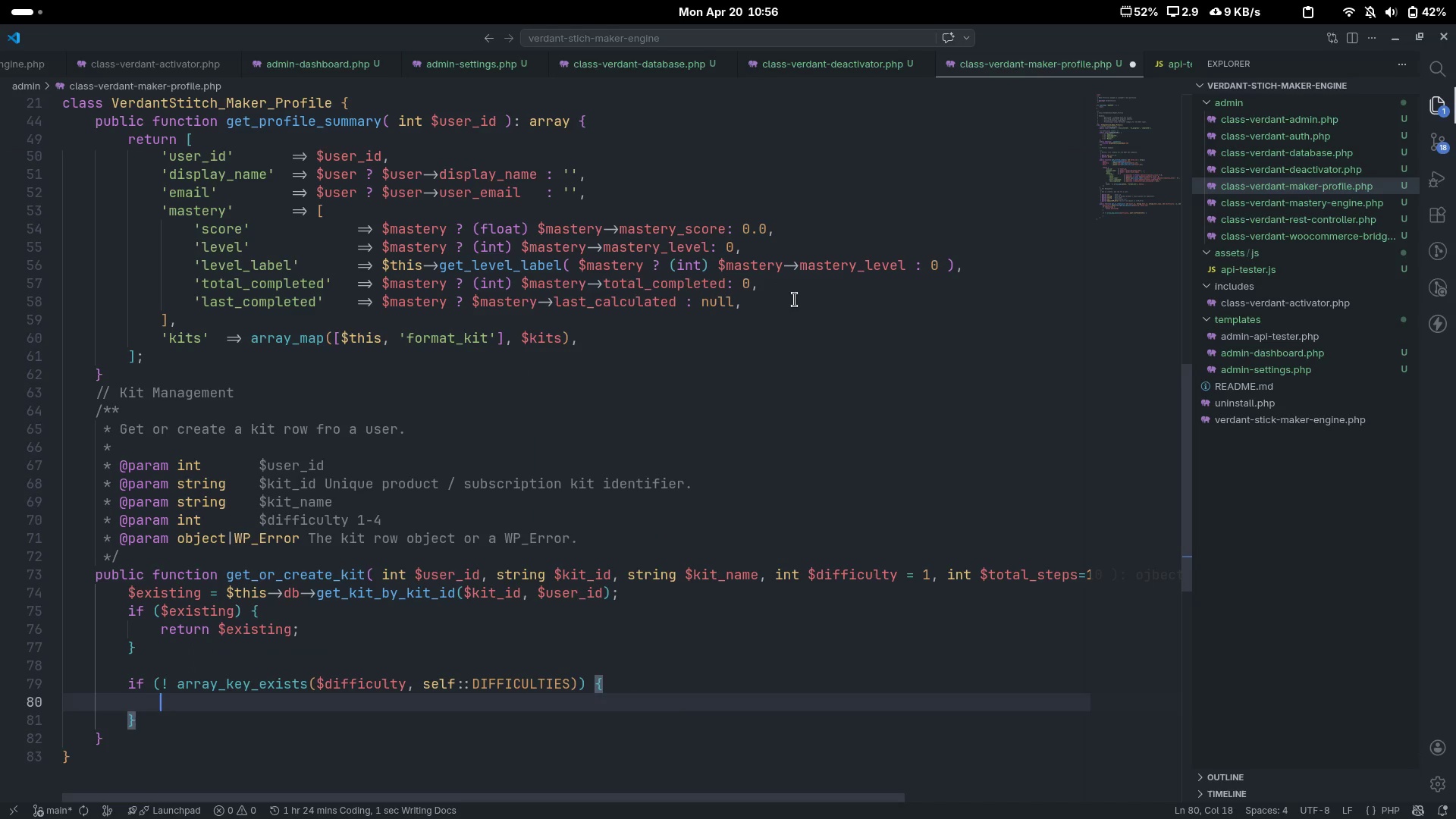 
key(Control+Backspace)
 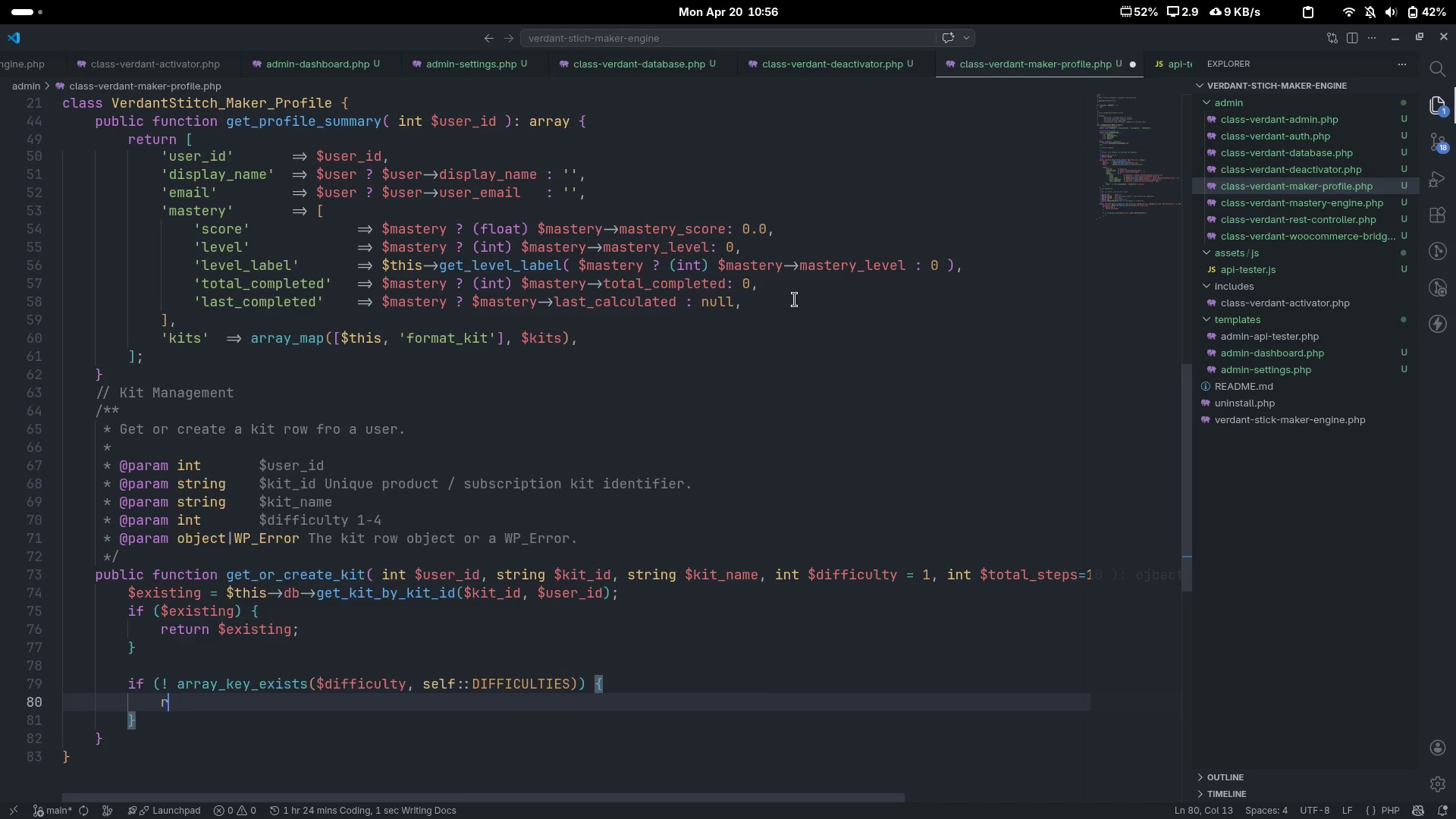 
type(return new WP_Error('invalid_difficultyy)
key(Backspace)
 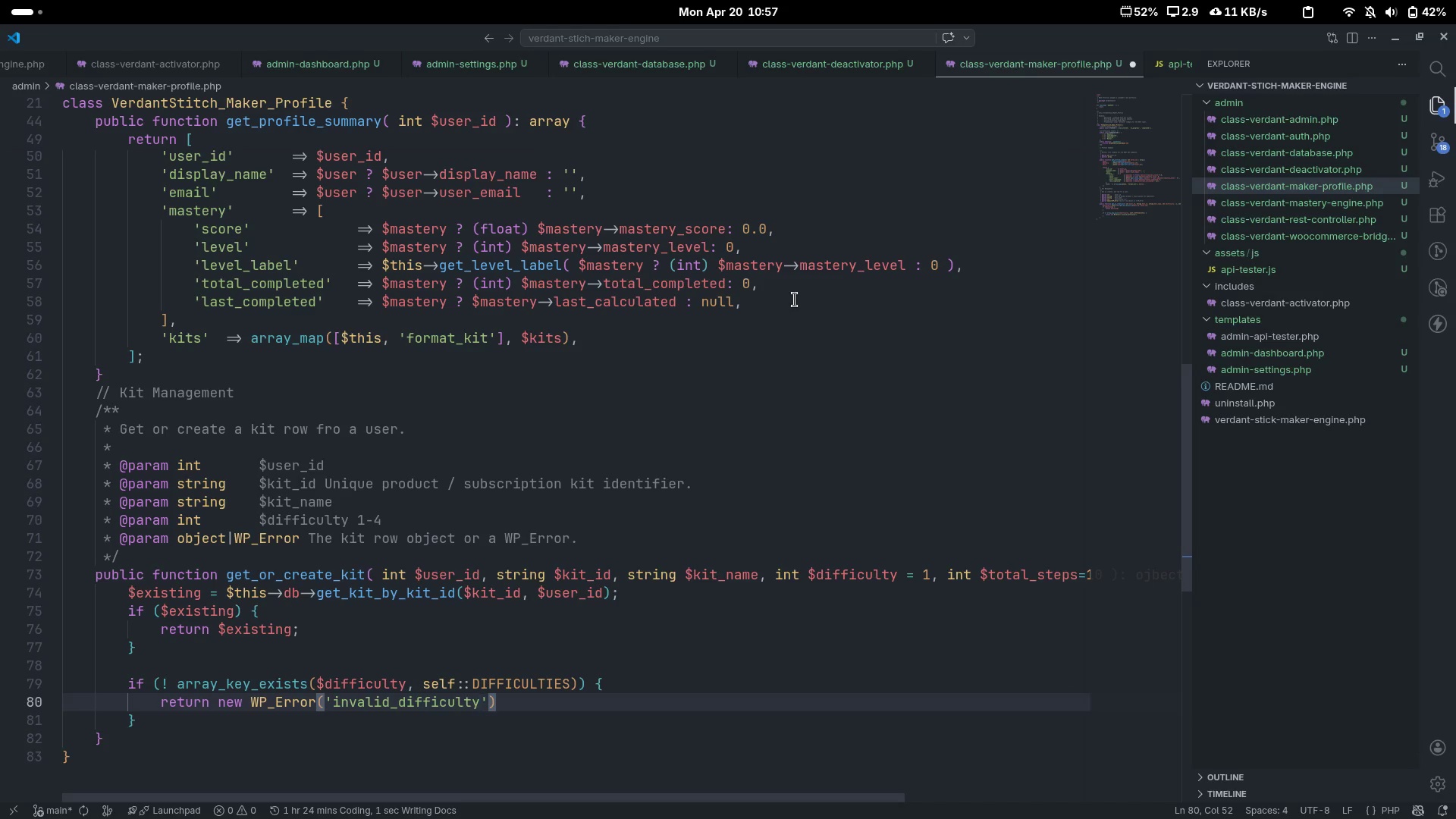 
key(ArrowRight)
 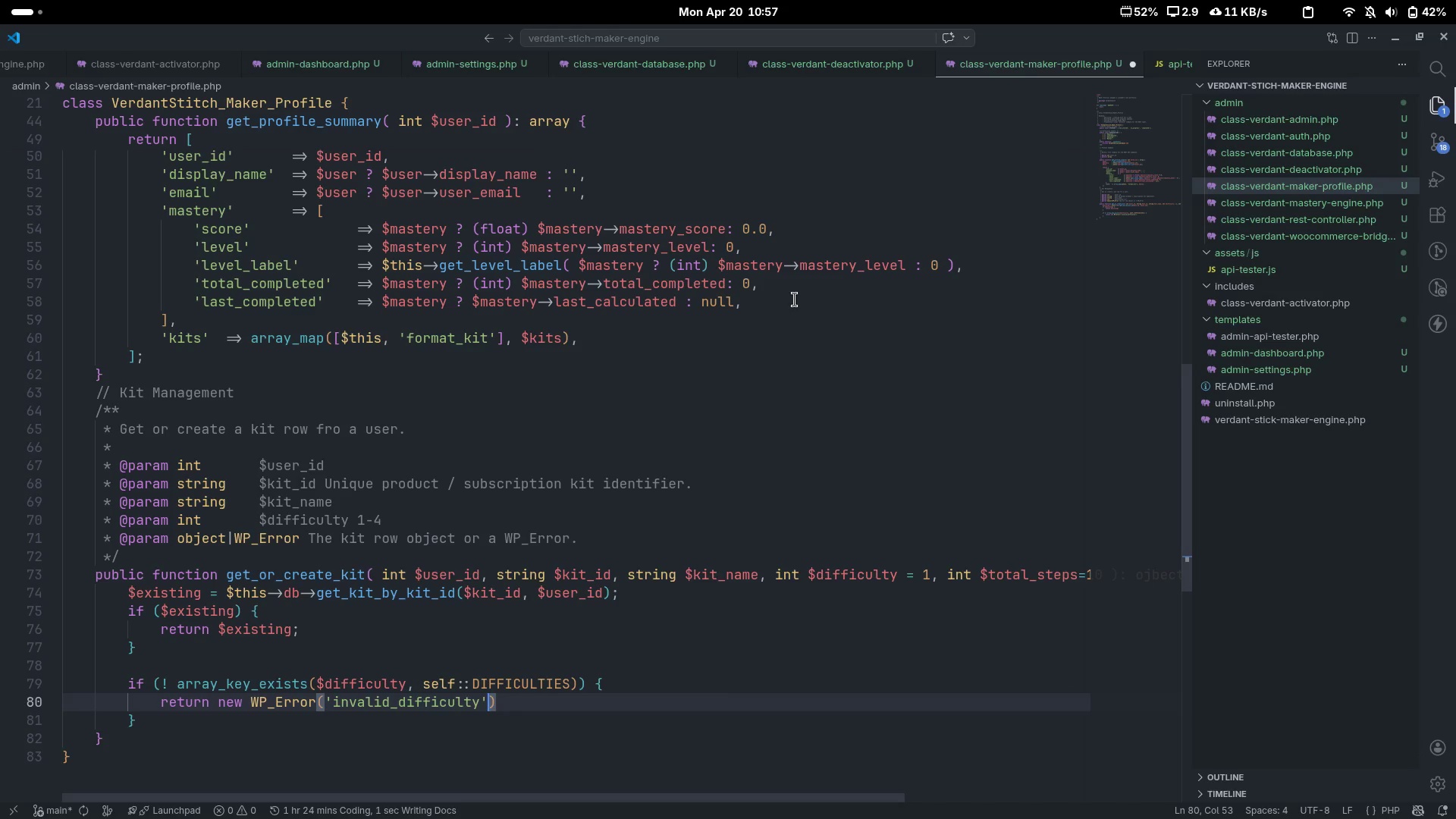 
type(, __('Difficulty must be 1-3)
key(Backspace)
type(4,)
key(Backspace)
type(.)
 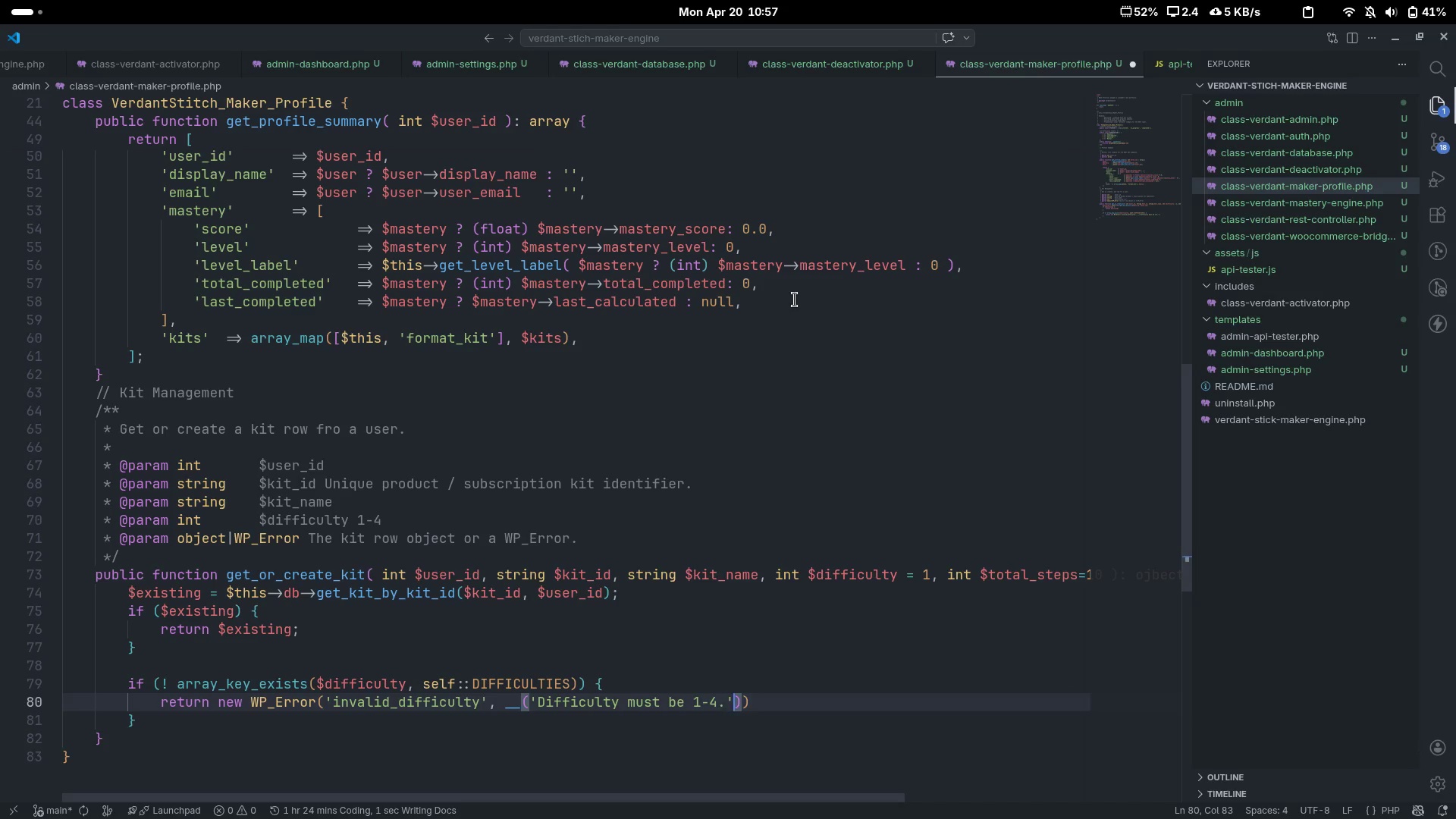 
 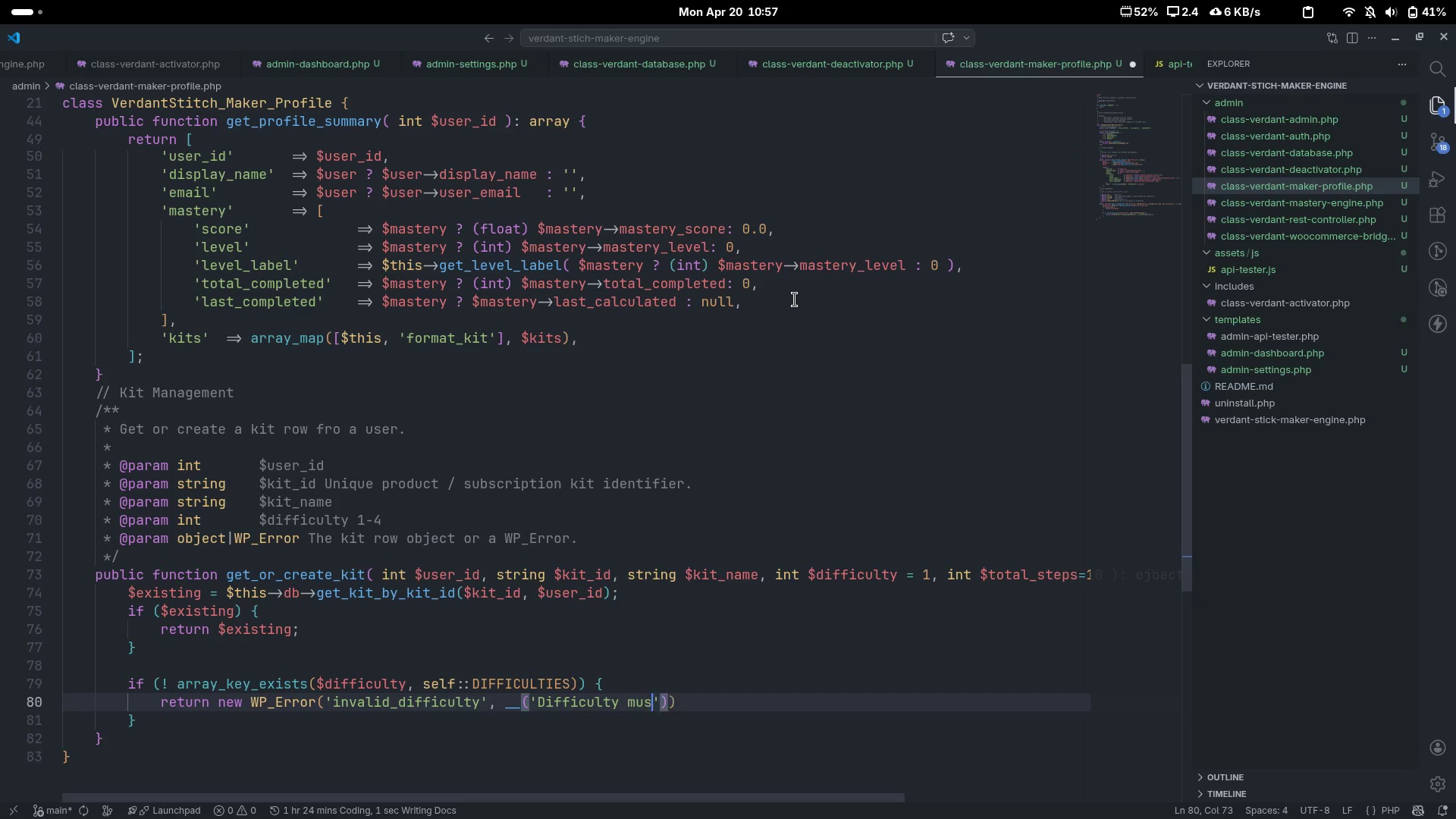 
key(ArrowRight)
 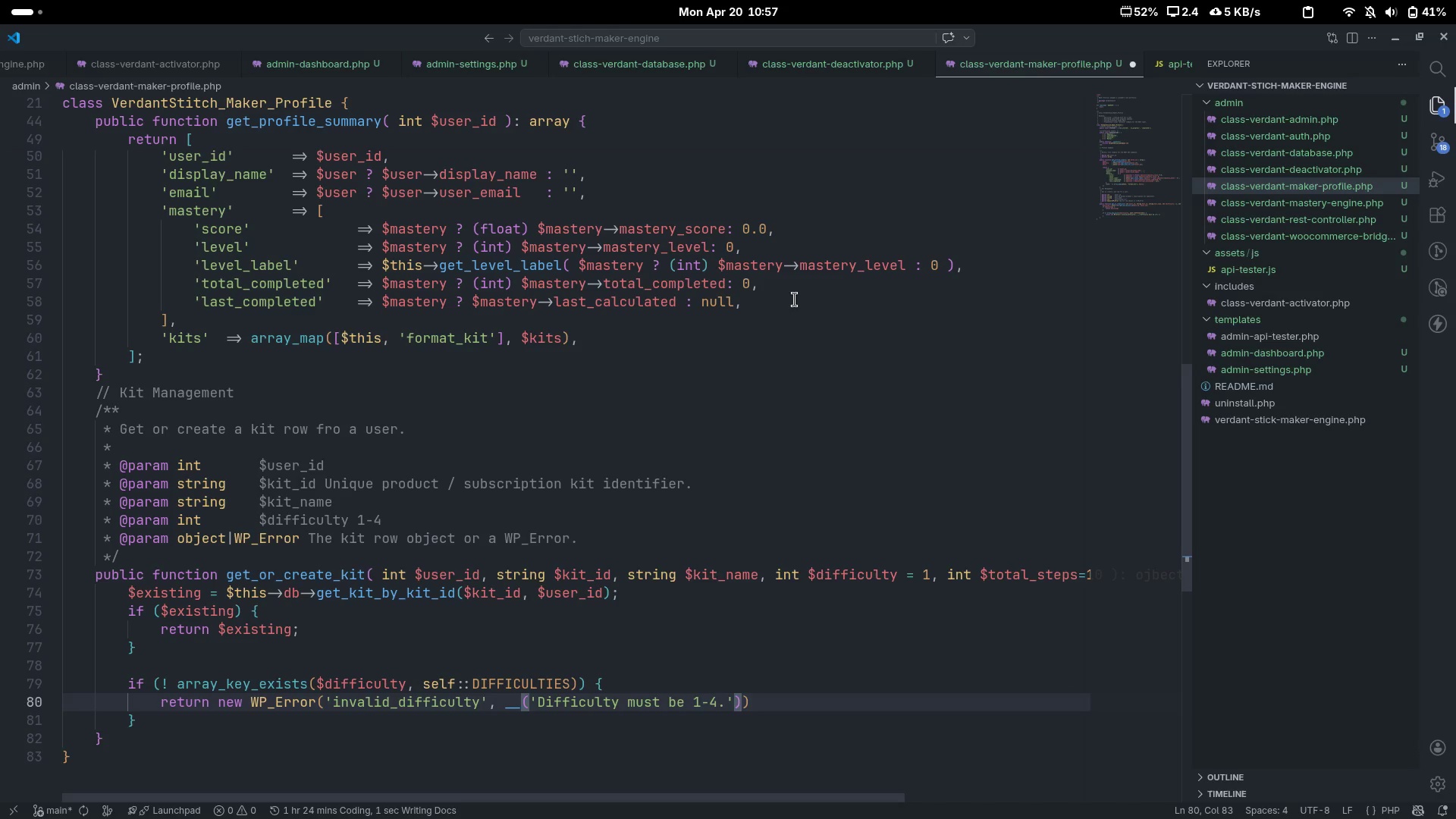 
type(, 'verdant-stitch)
 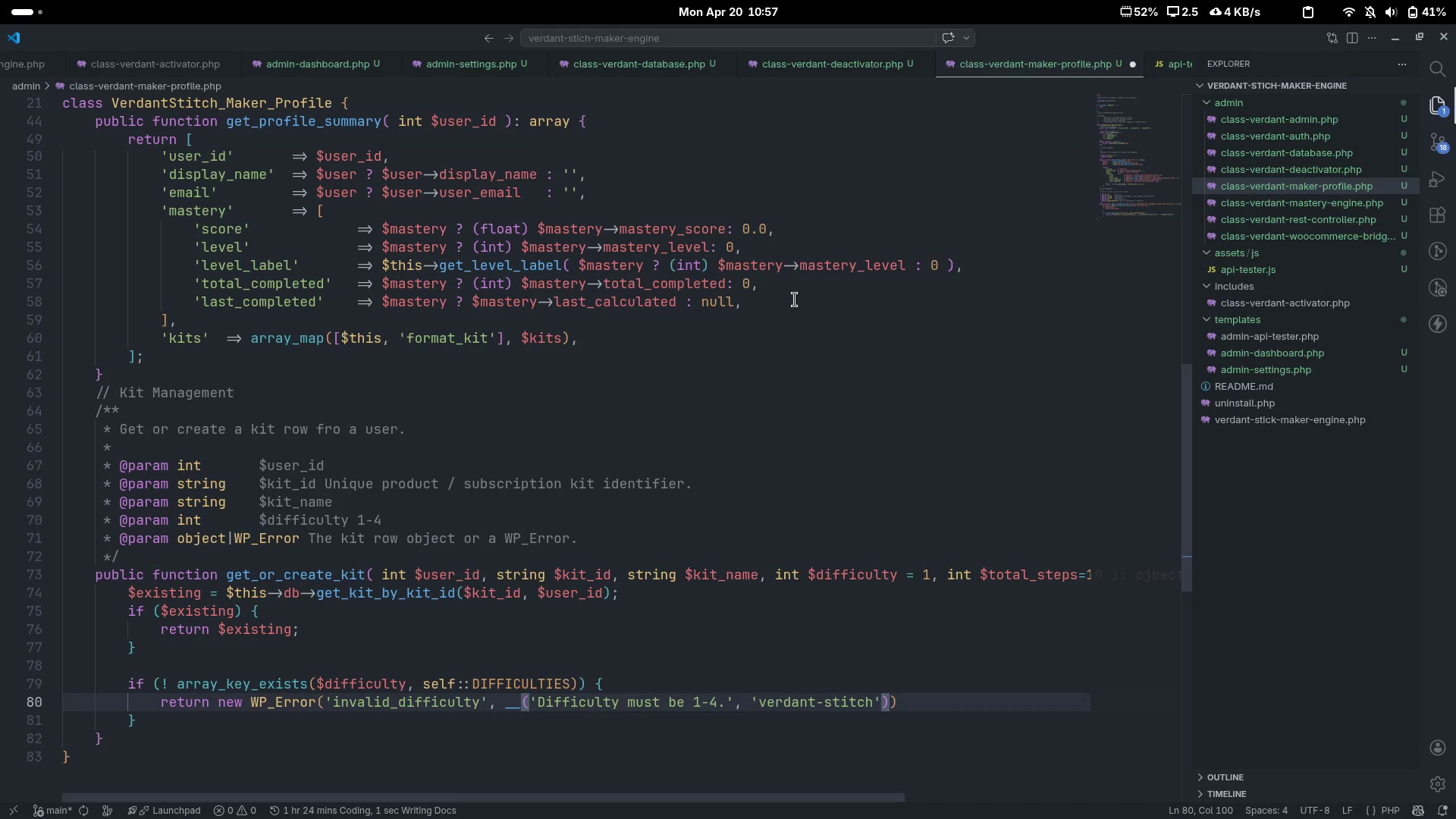 
key(ArrowRight)
 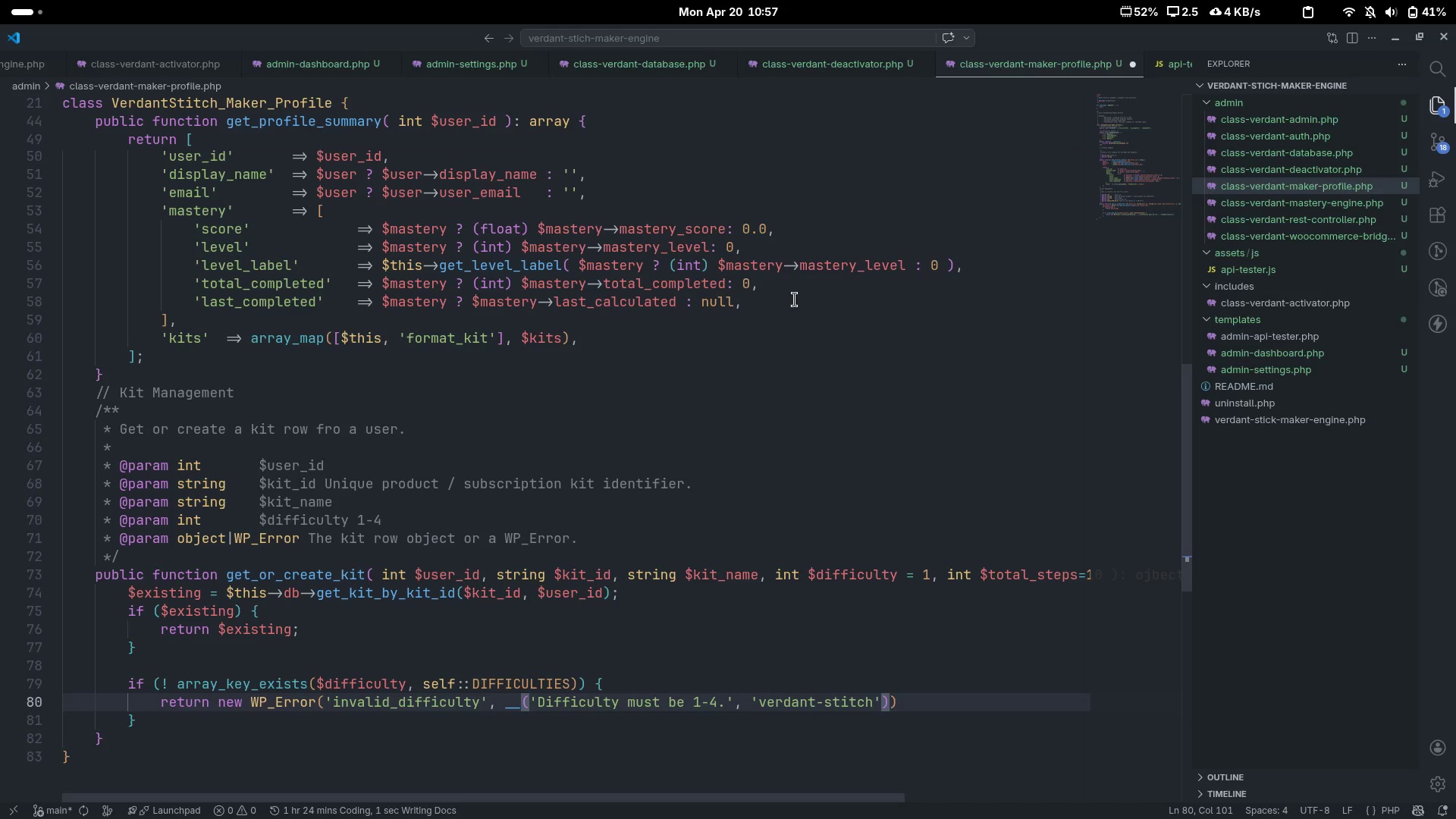 
key(ArrowRight)
 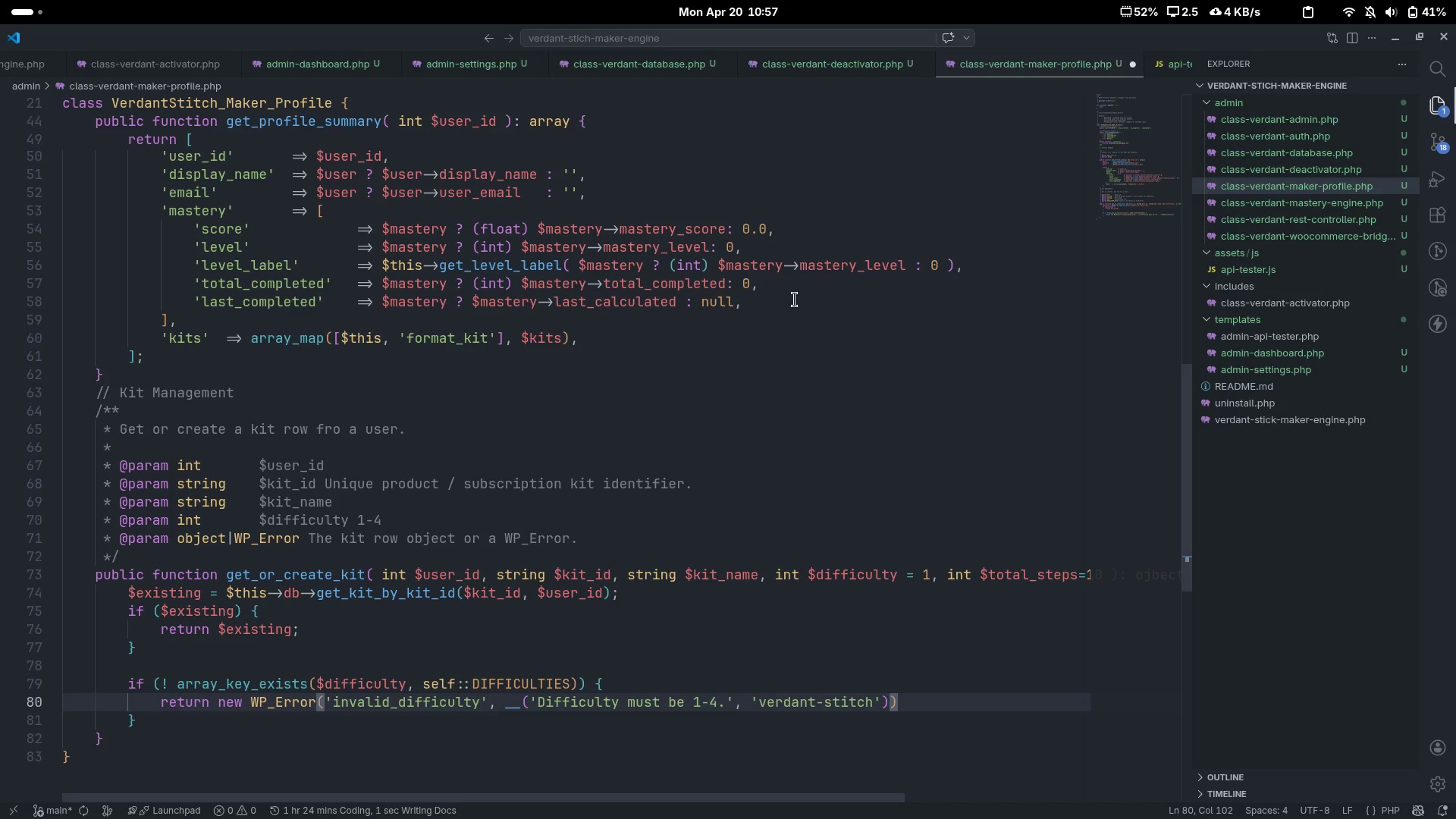 
type(, ['status)
 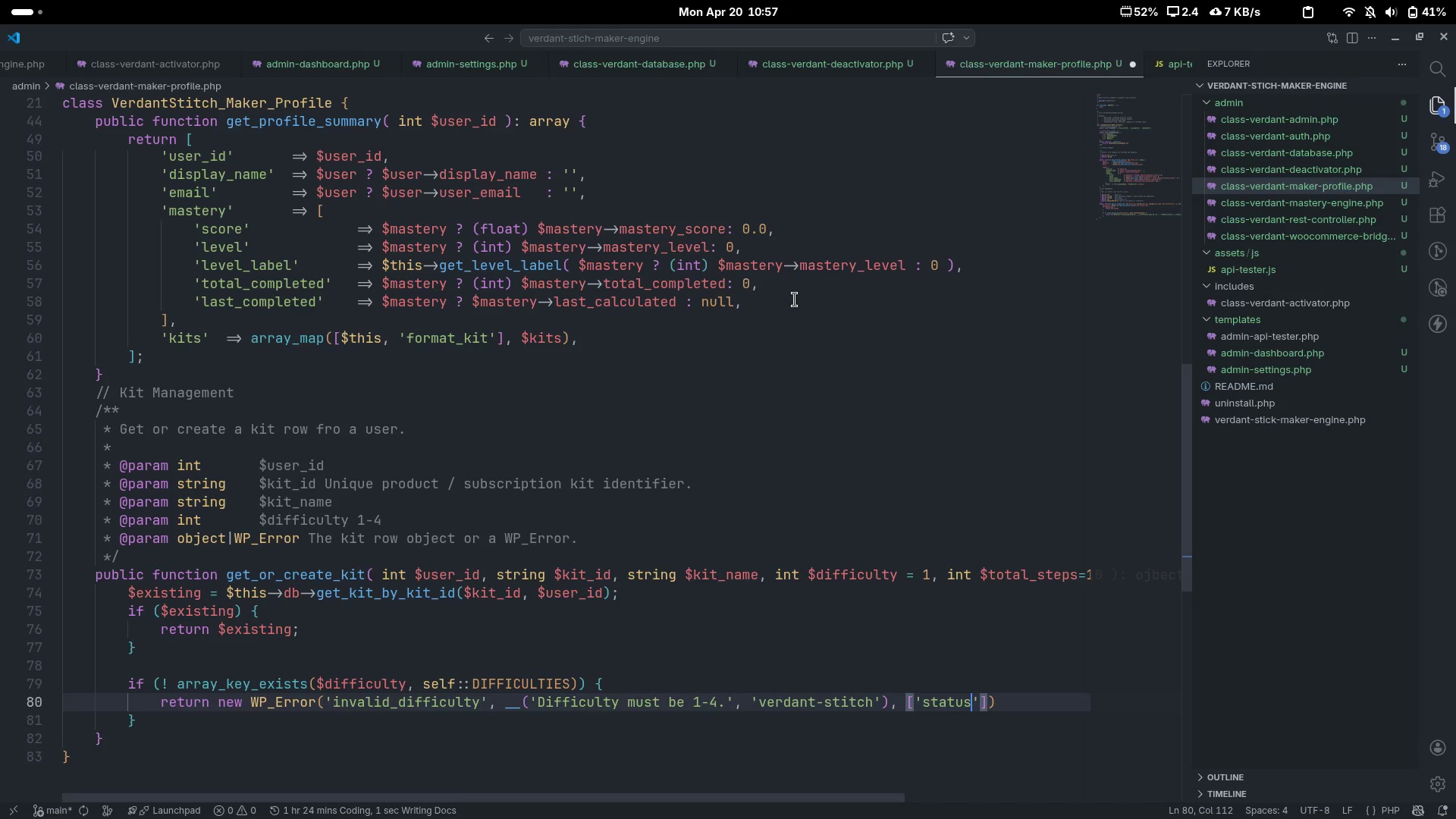 
key(ArrowRight)
 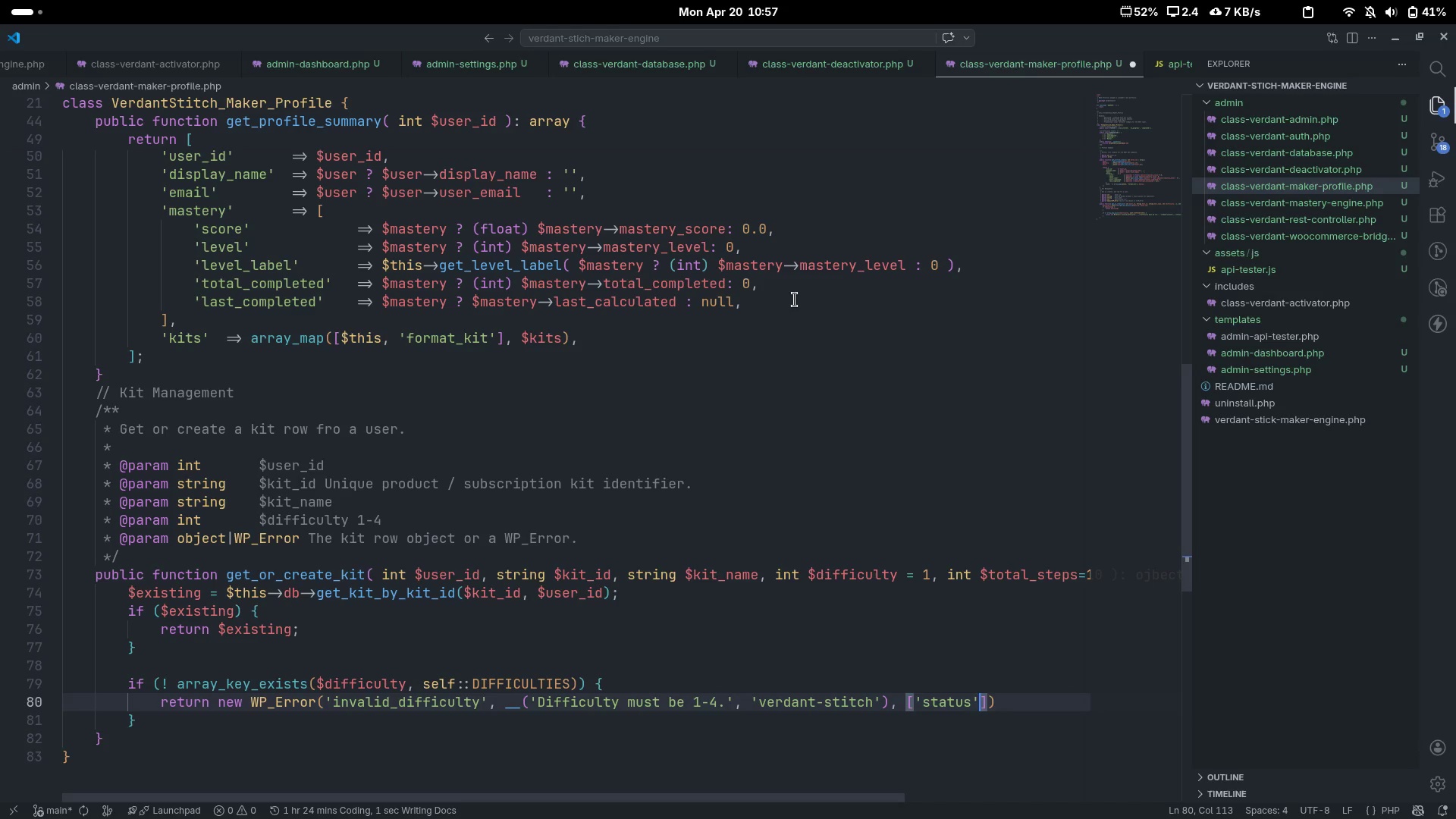 
type(-)
key(Backspace)
type(=>400[End];)
 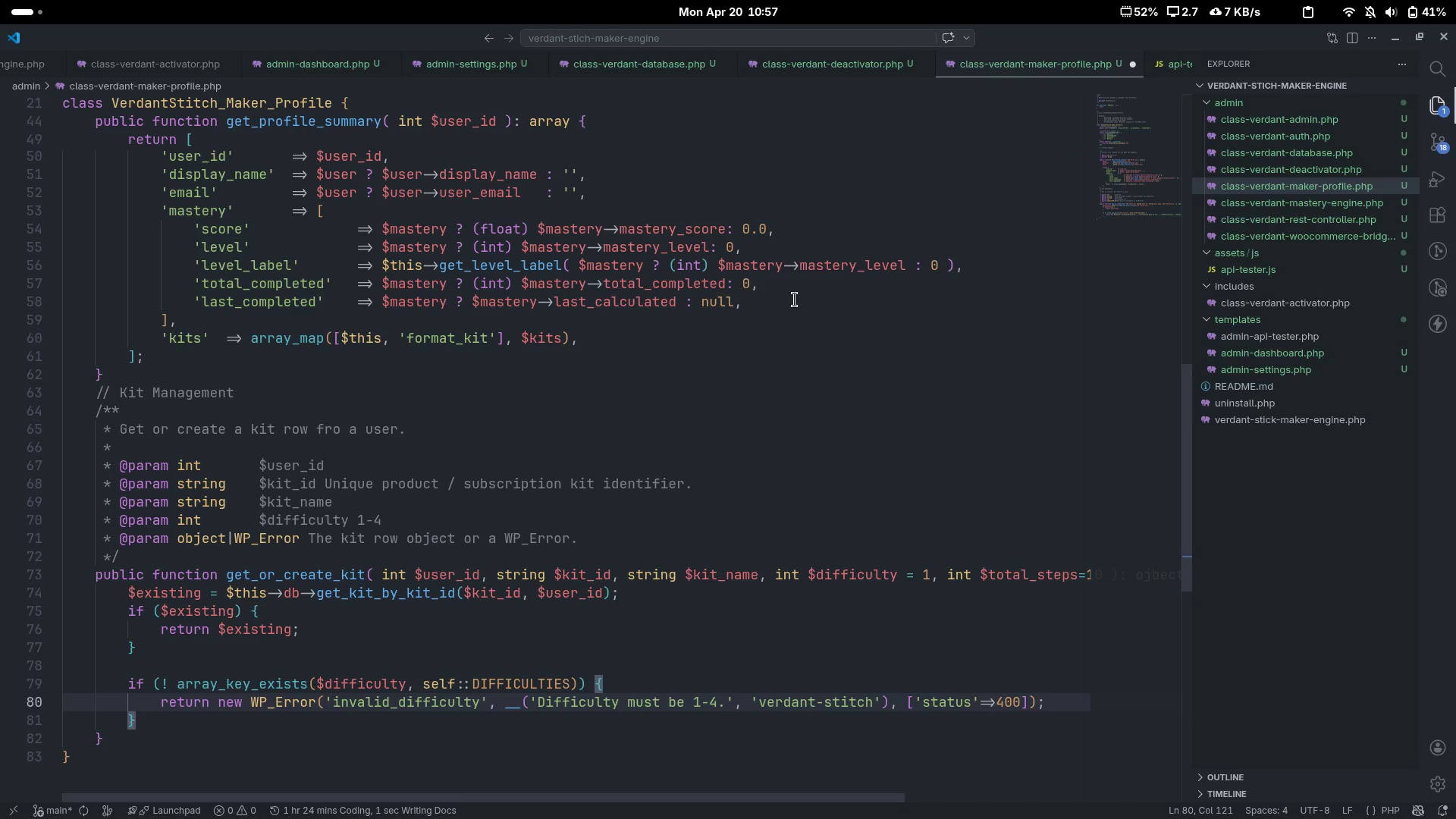 
key(ArrowDown)
 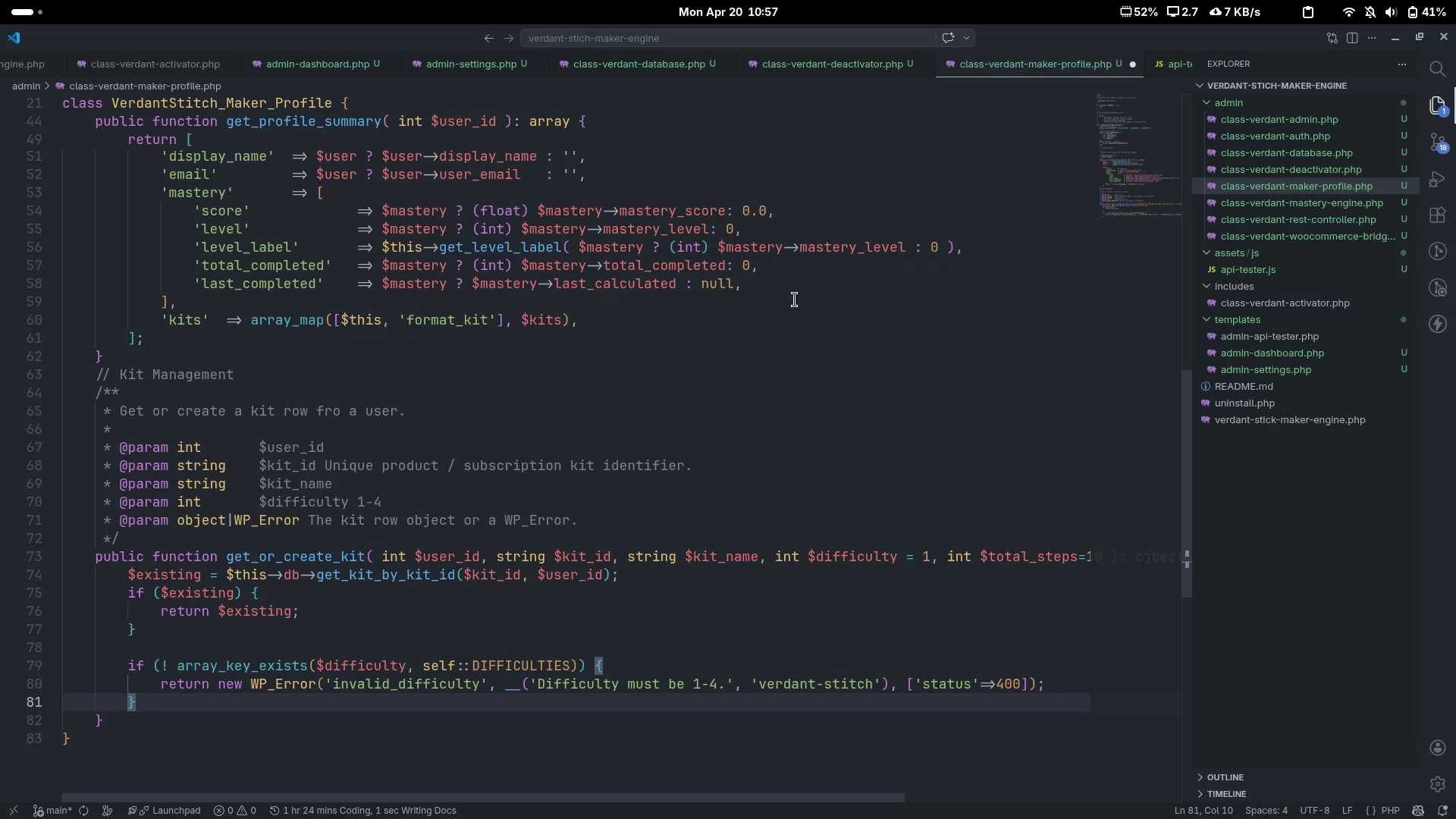 
key(Enter)
 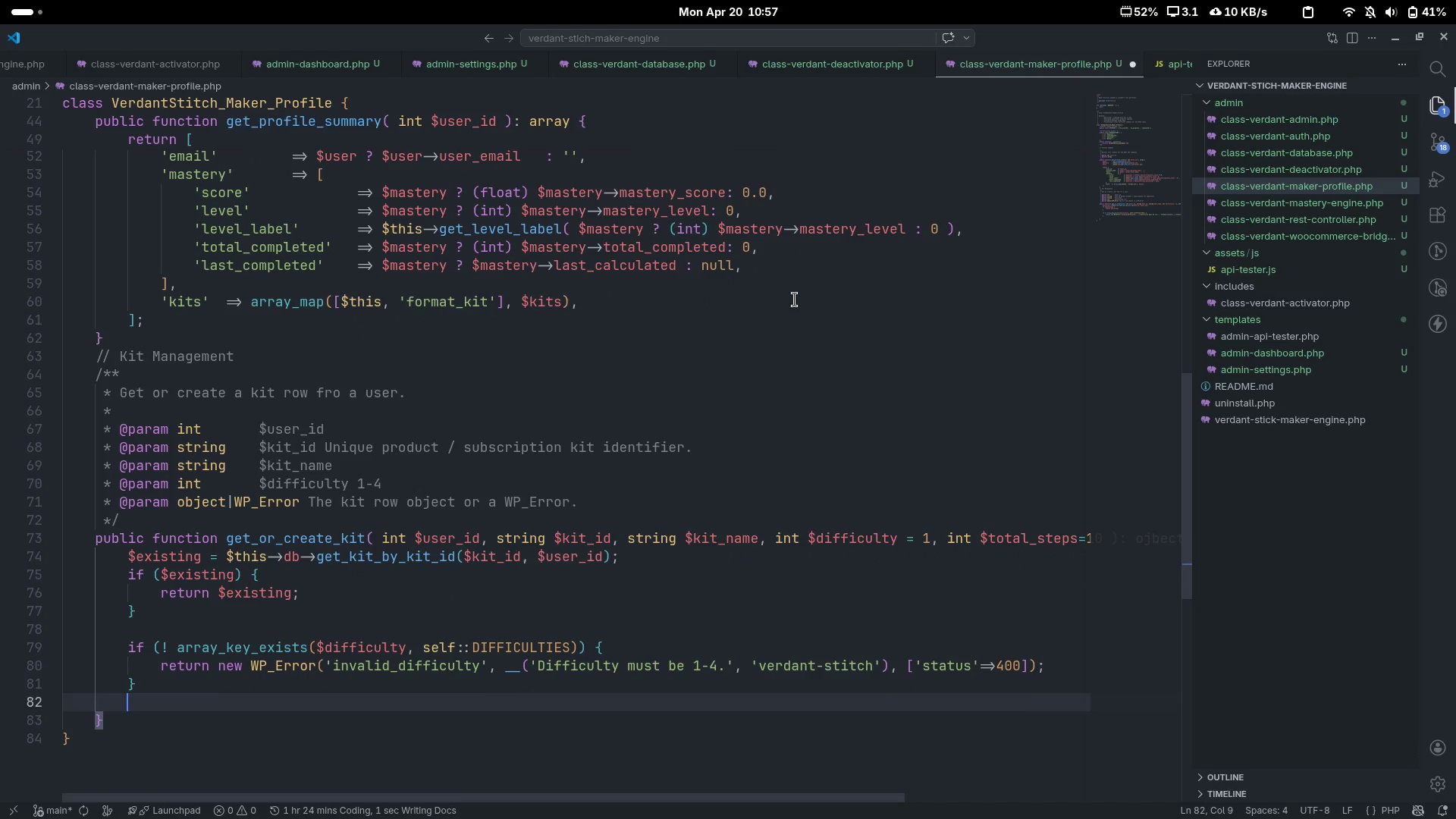 
key(Enter)
 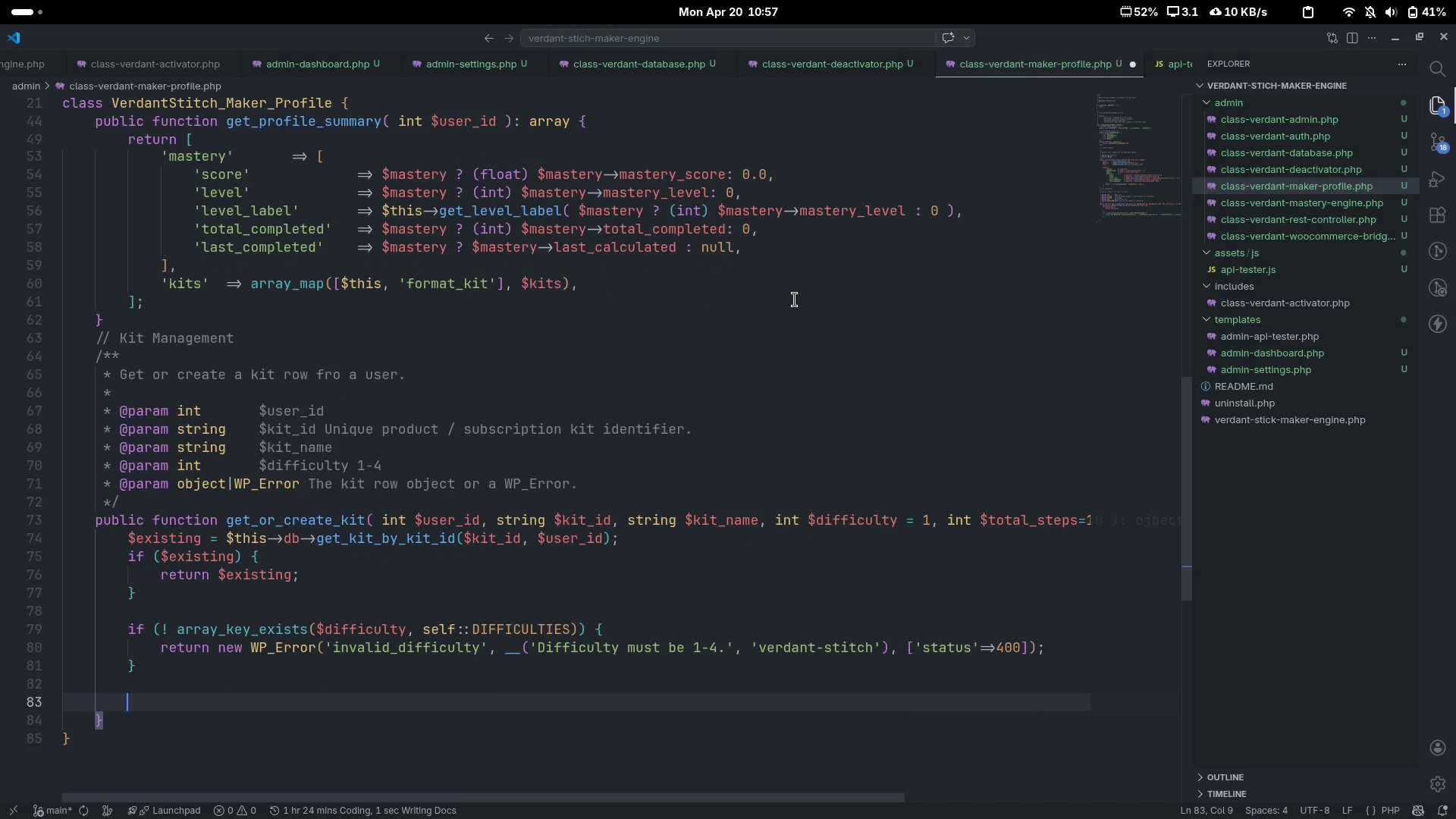 
type($row_od =)
key(Backspace)
key(Backspace)
key(Backspace)
key(Backspace)
type(id = $this->db->insert_kit( [)
 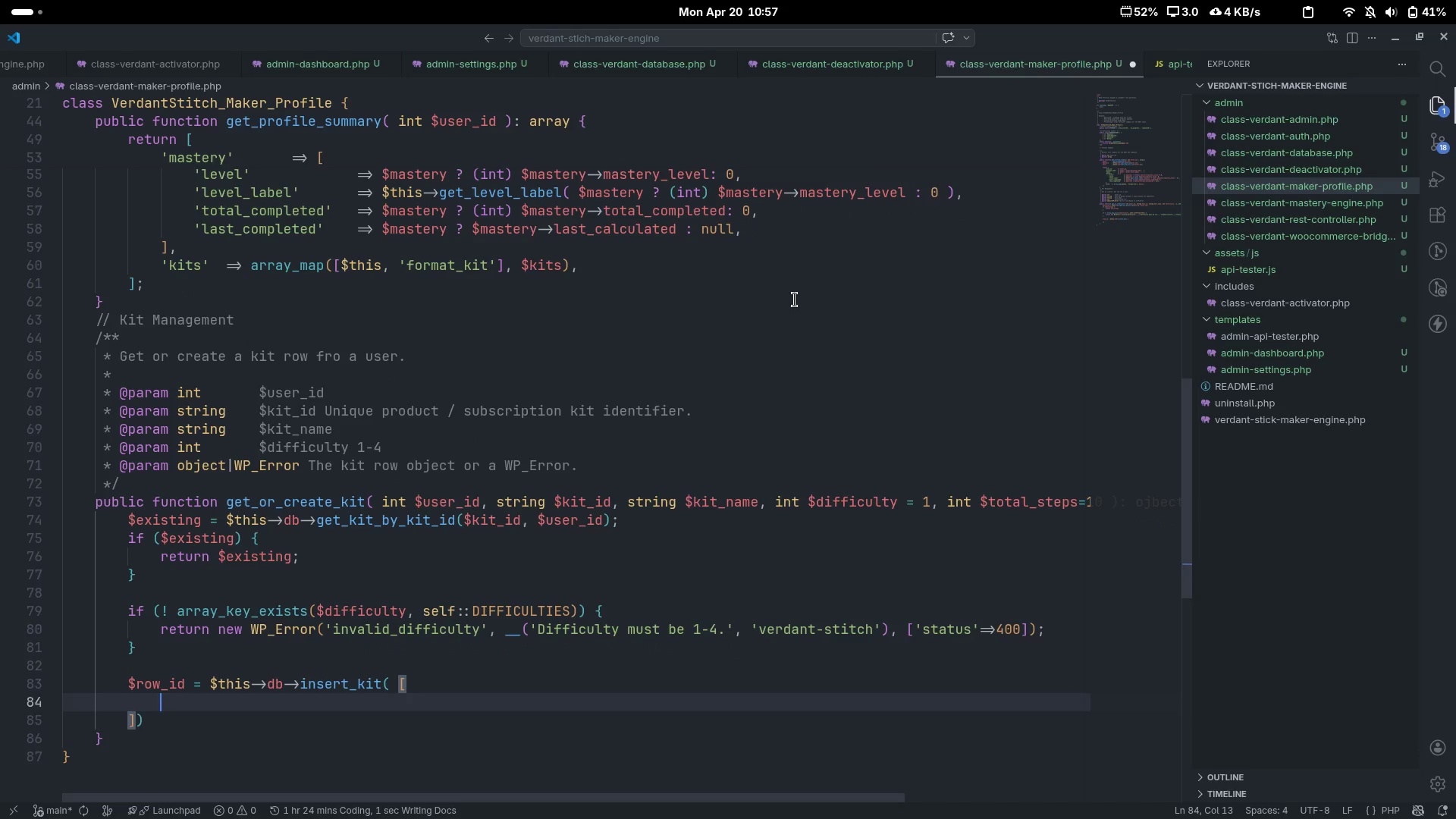 
 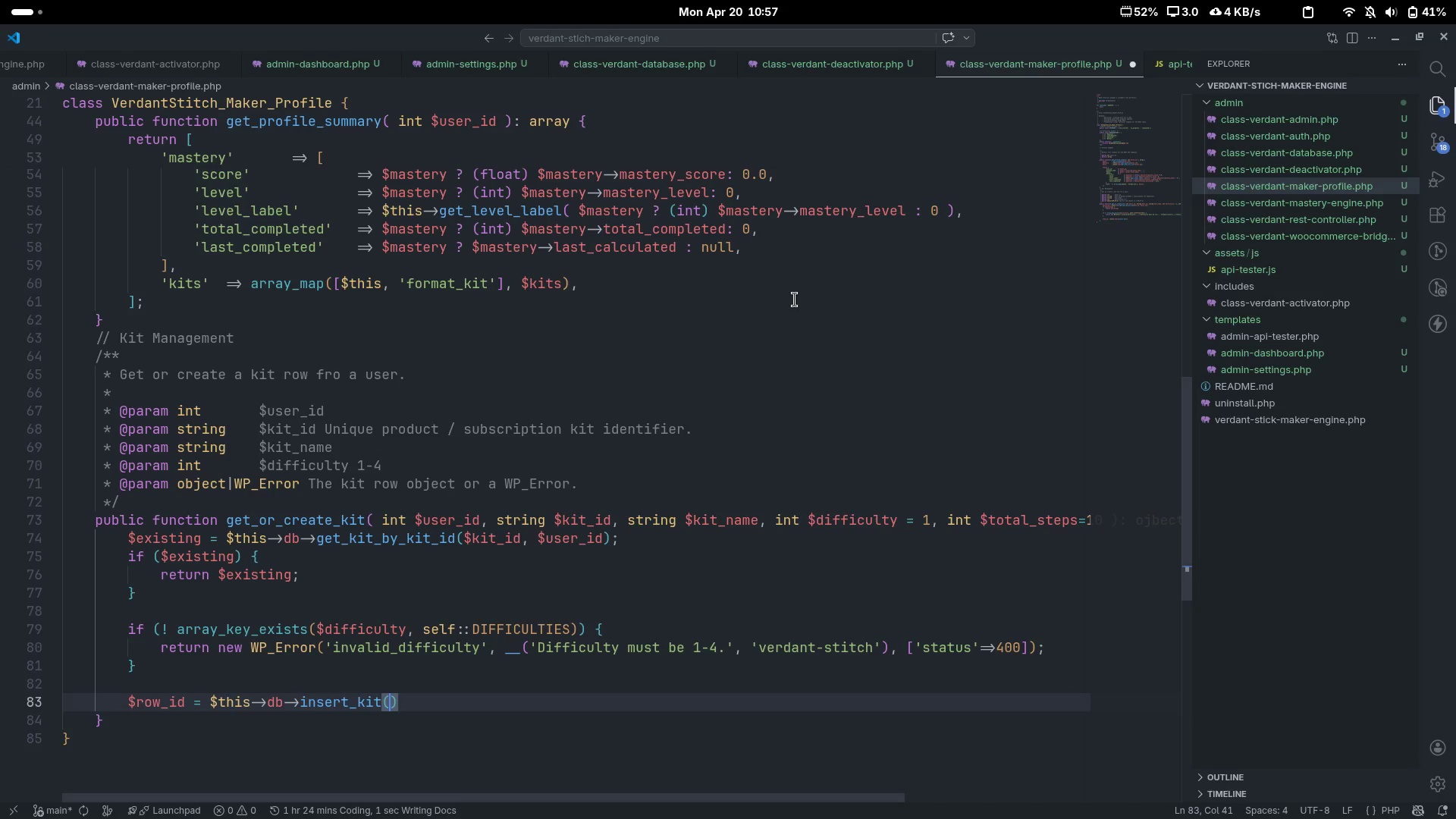 
key(Enter)
 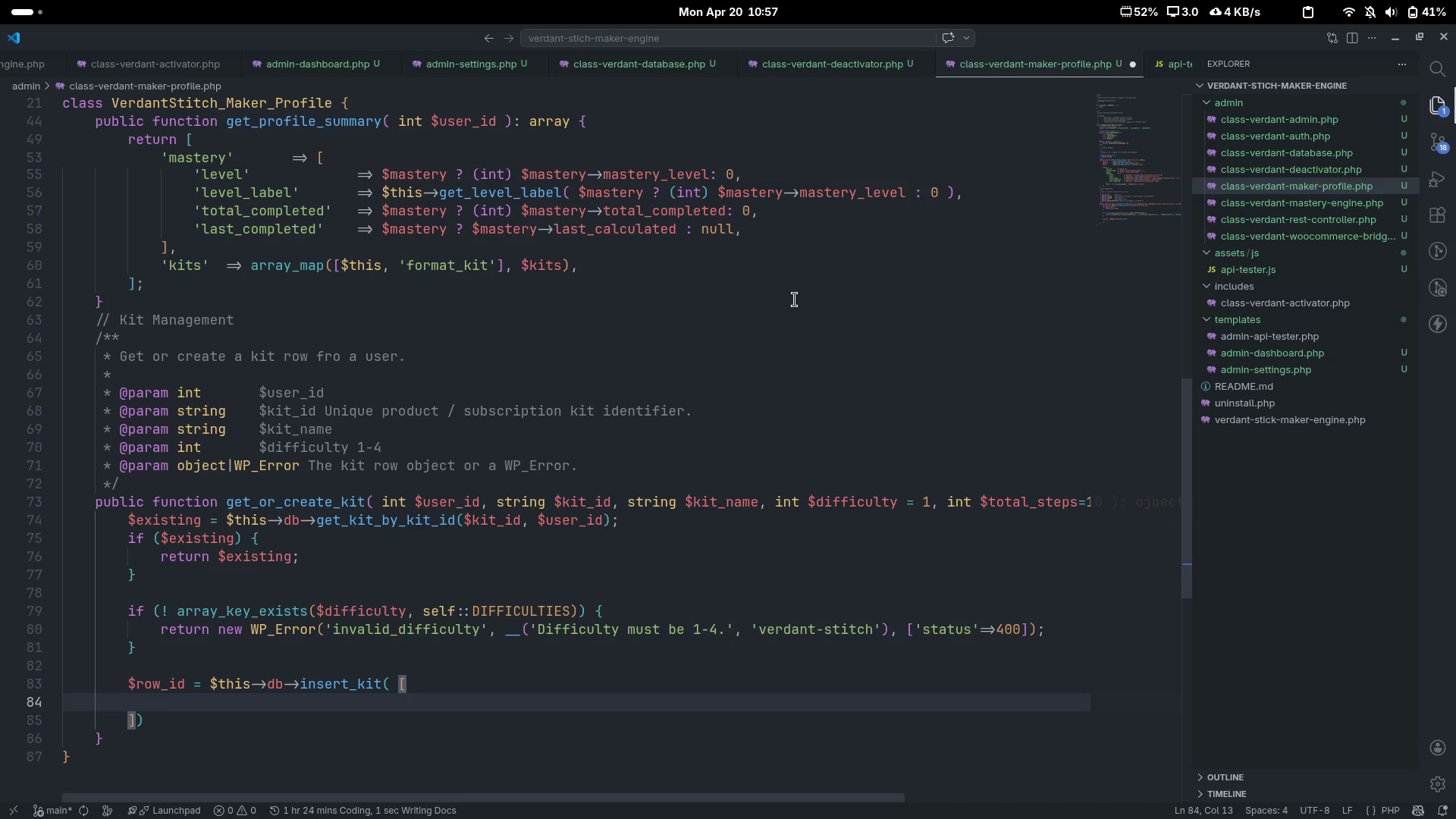 
type('s)
key(Backspace)
type(user_od)
key(Backspace)
key(Backspace)
type(id)
 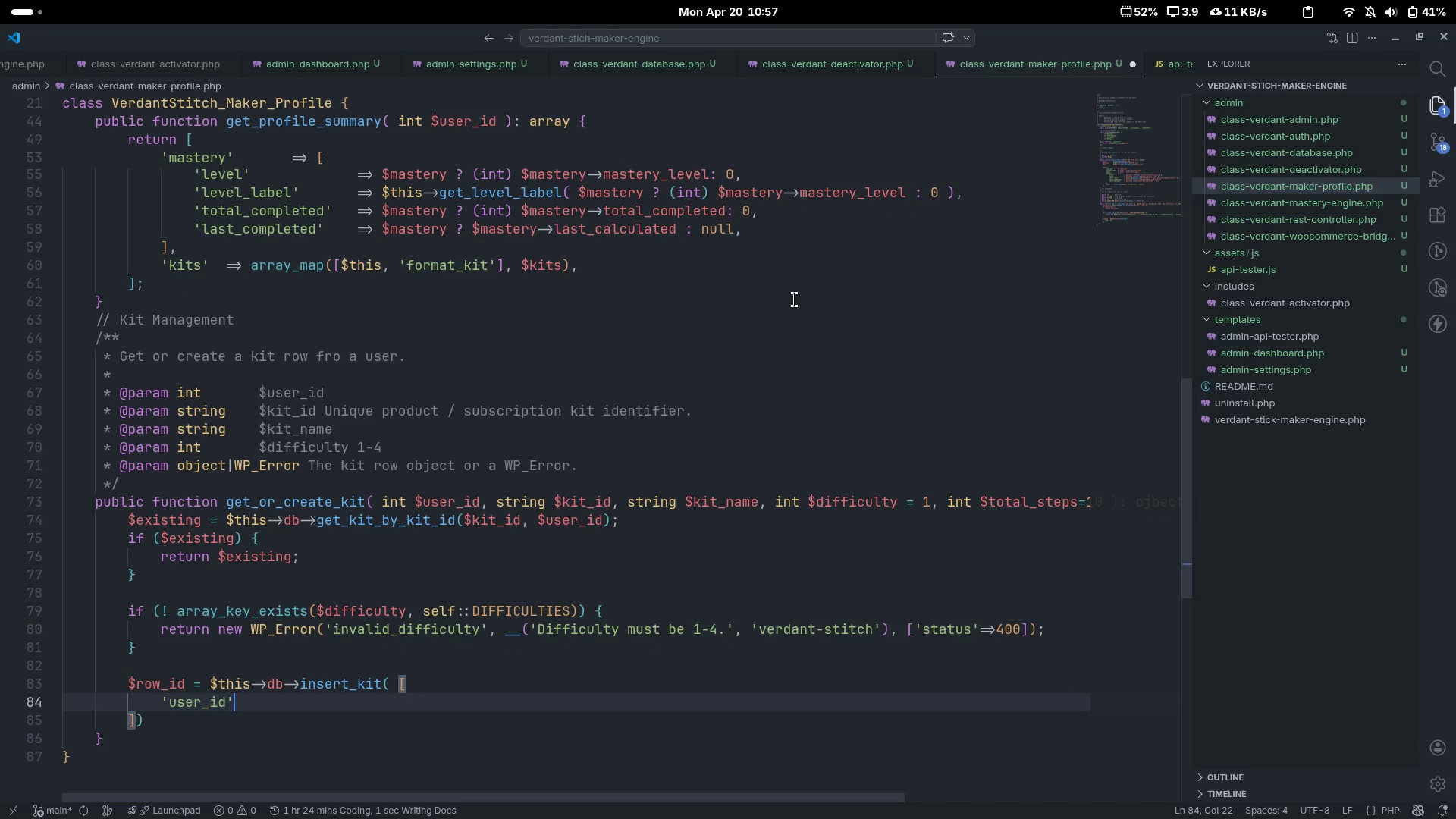 
 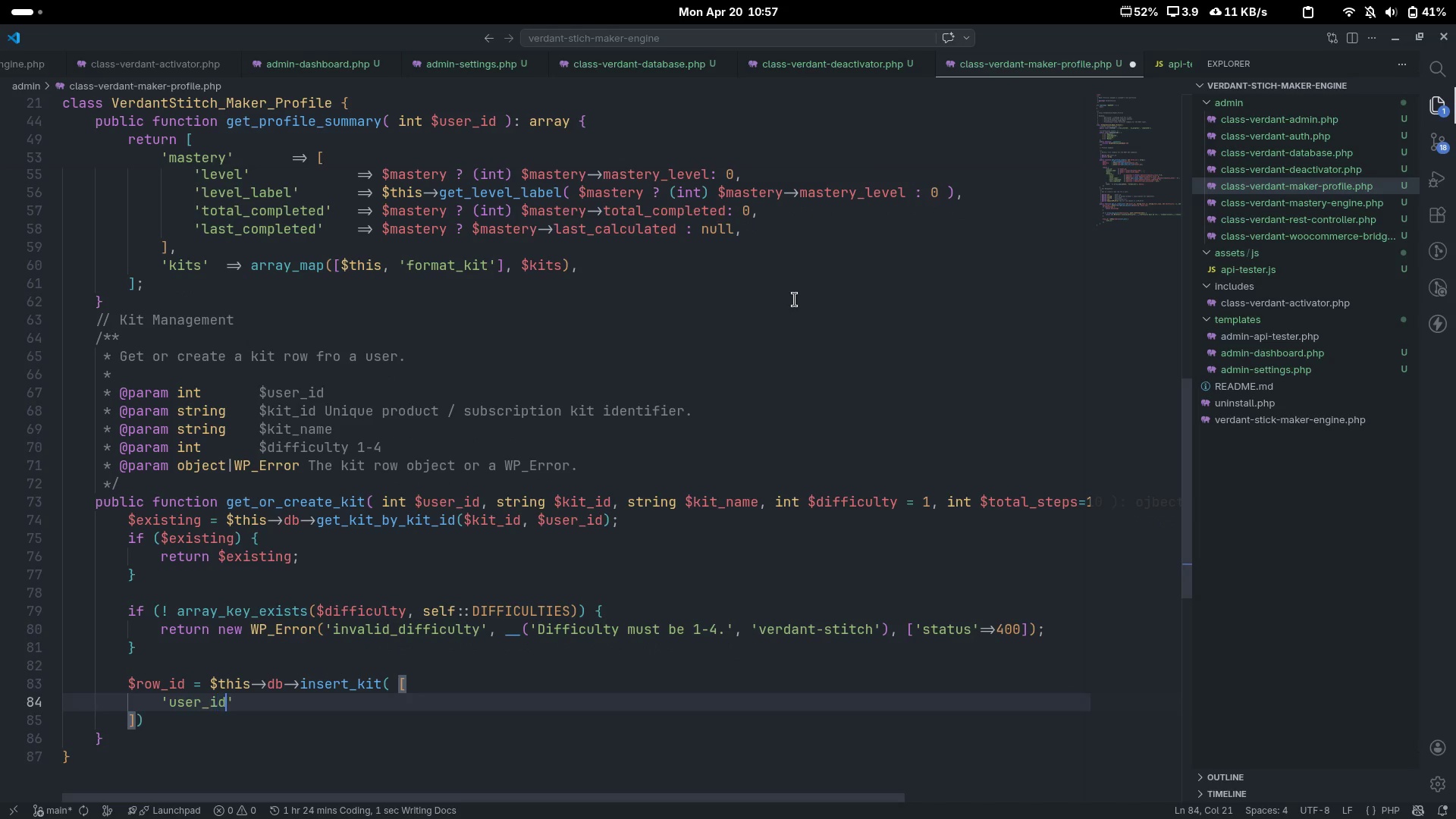 
key(ArrowRight)
 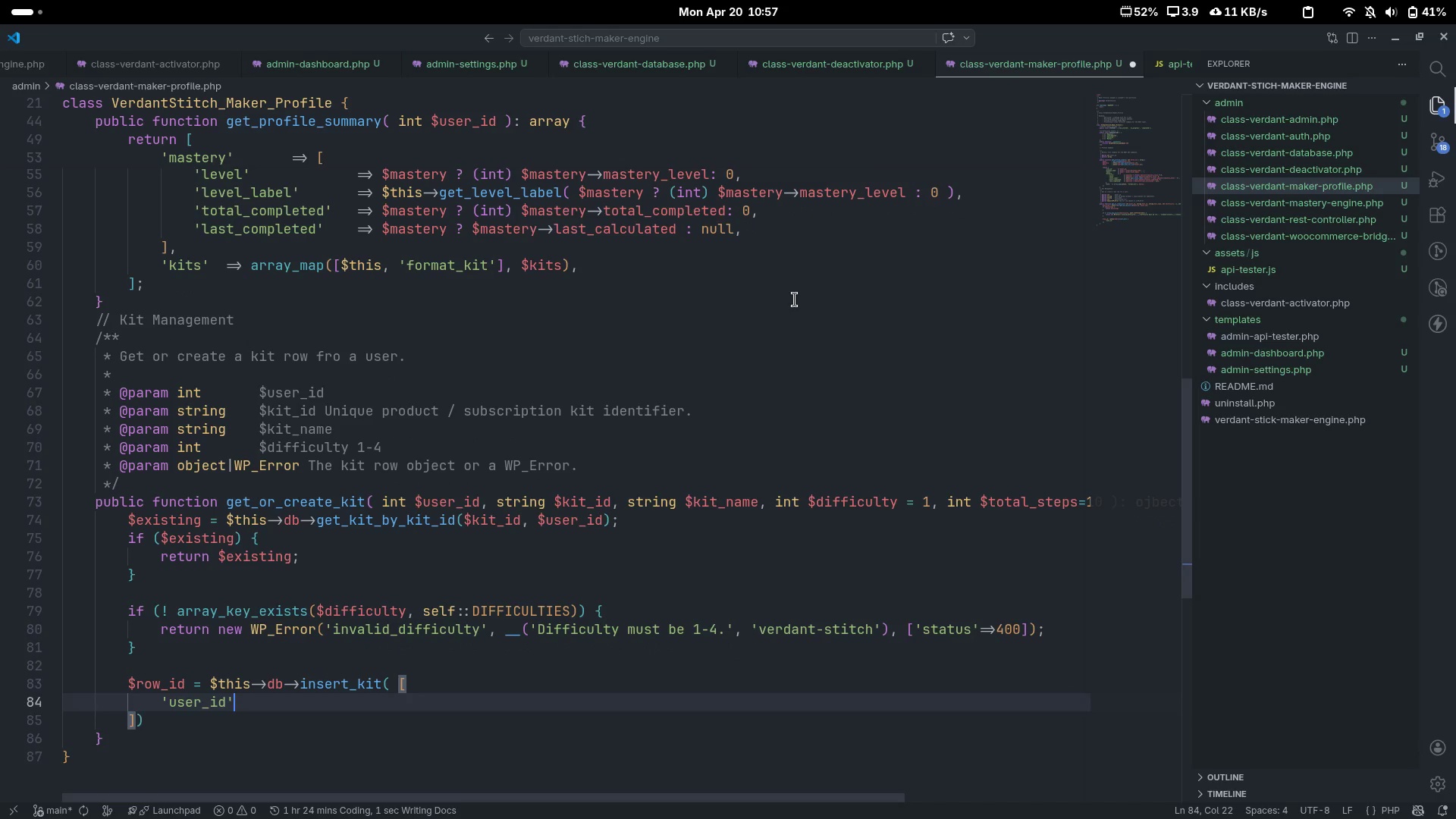 
key(Tab)
key(Tab)
type(=> $user)
key(Tab)
type(_d)
key(Backspace)
type(id,)
 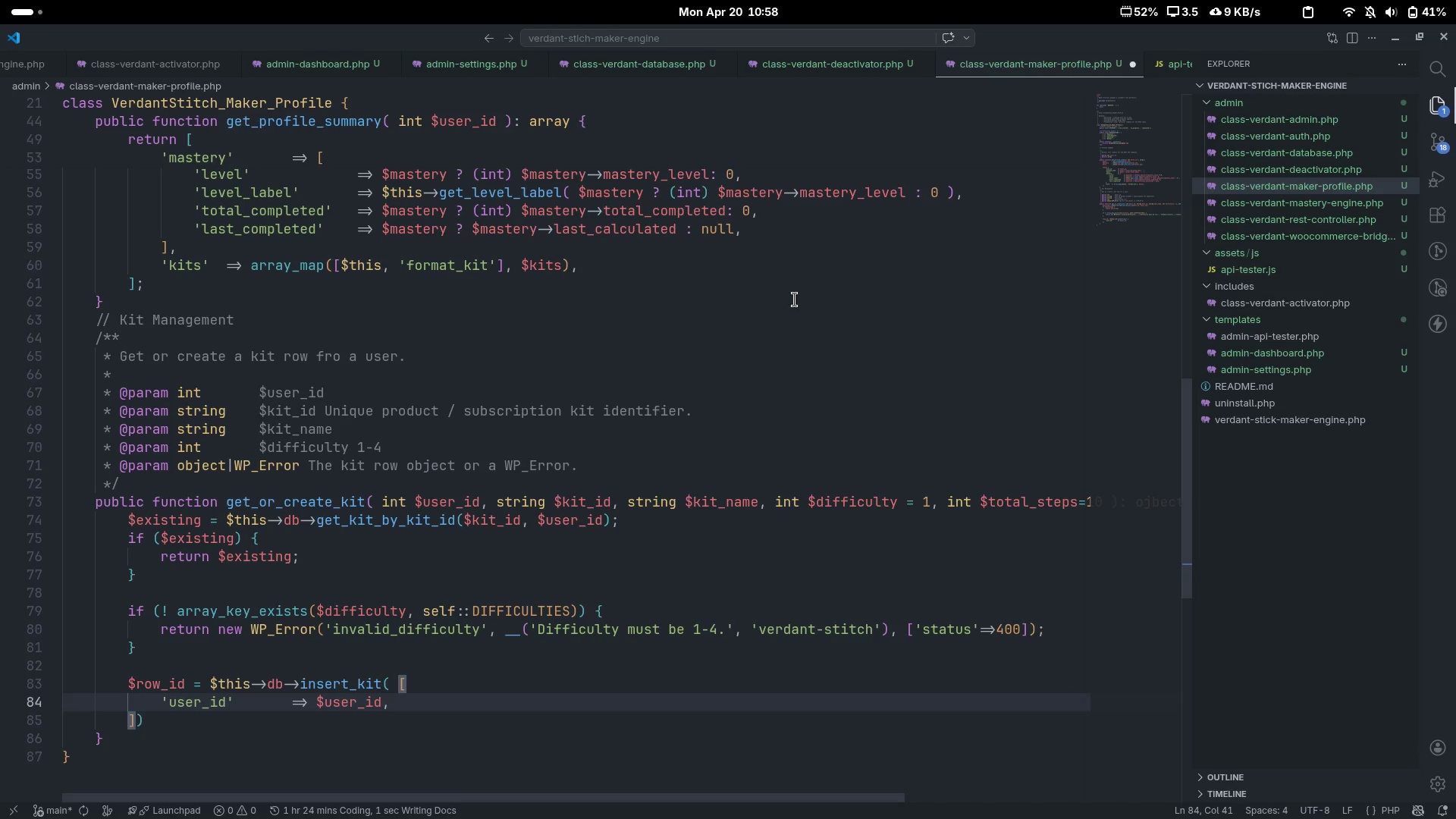 
key(Enter)
 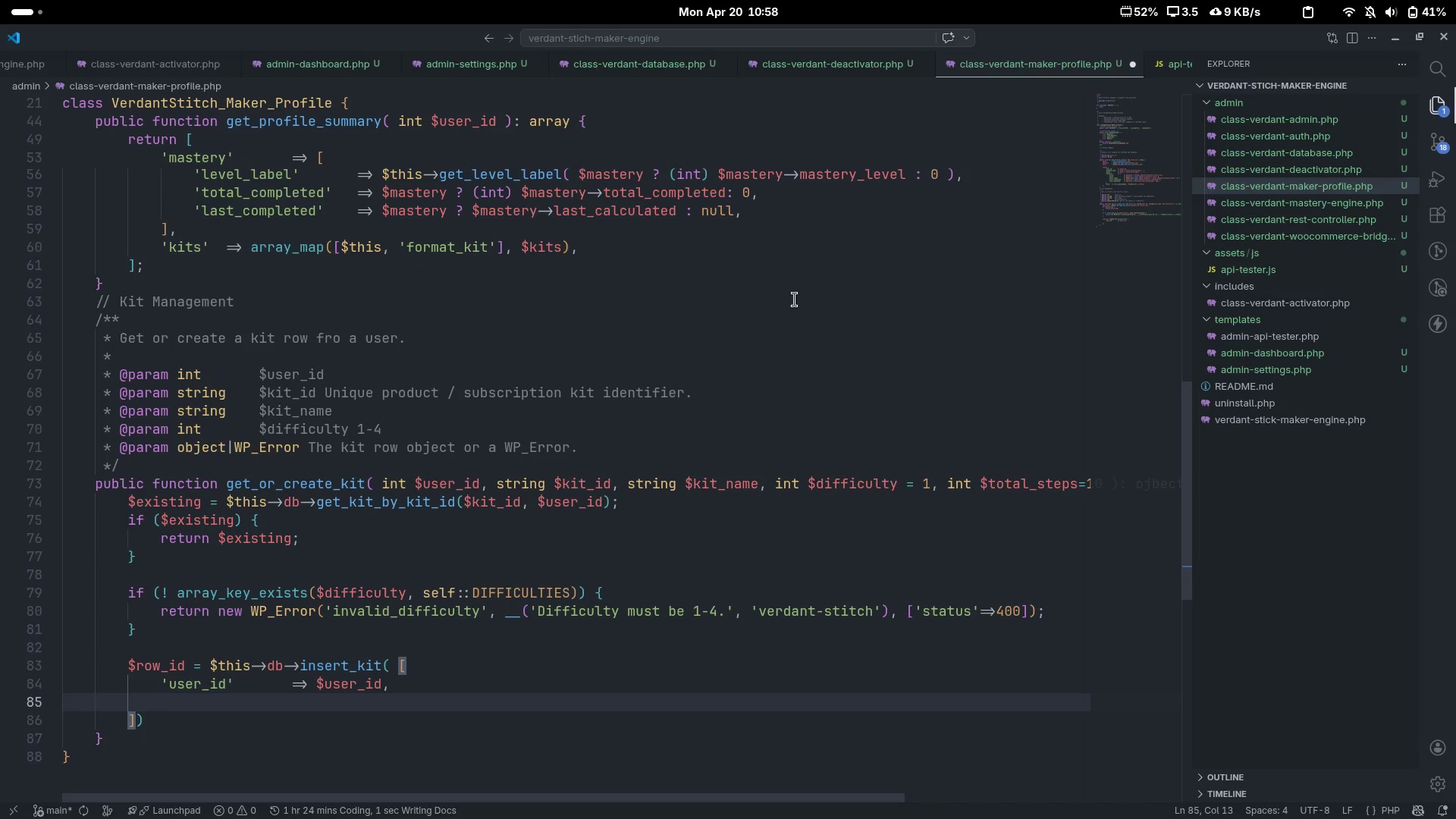 
type('kit_id)
 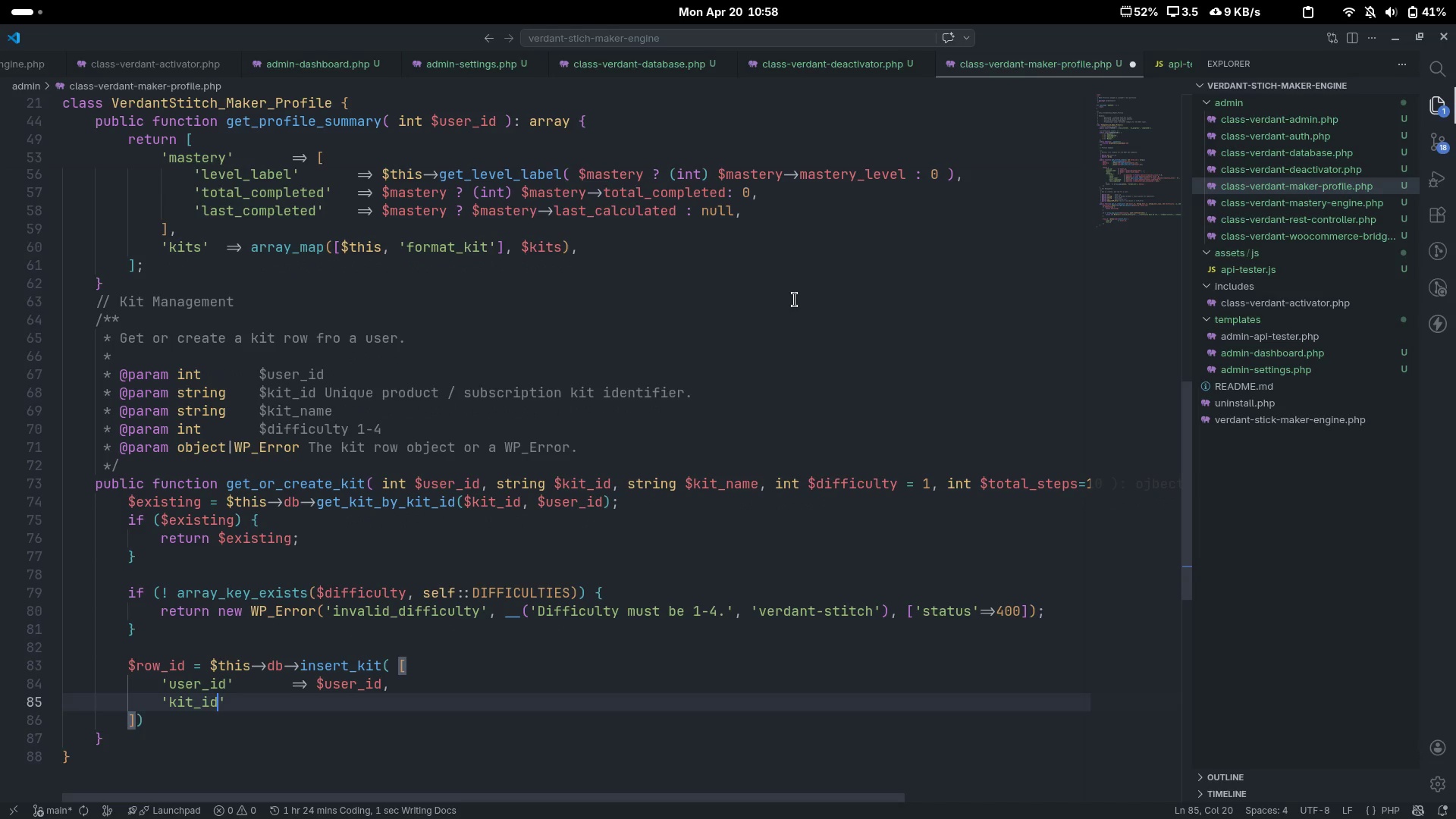 
key(ArrowRight)
 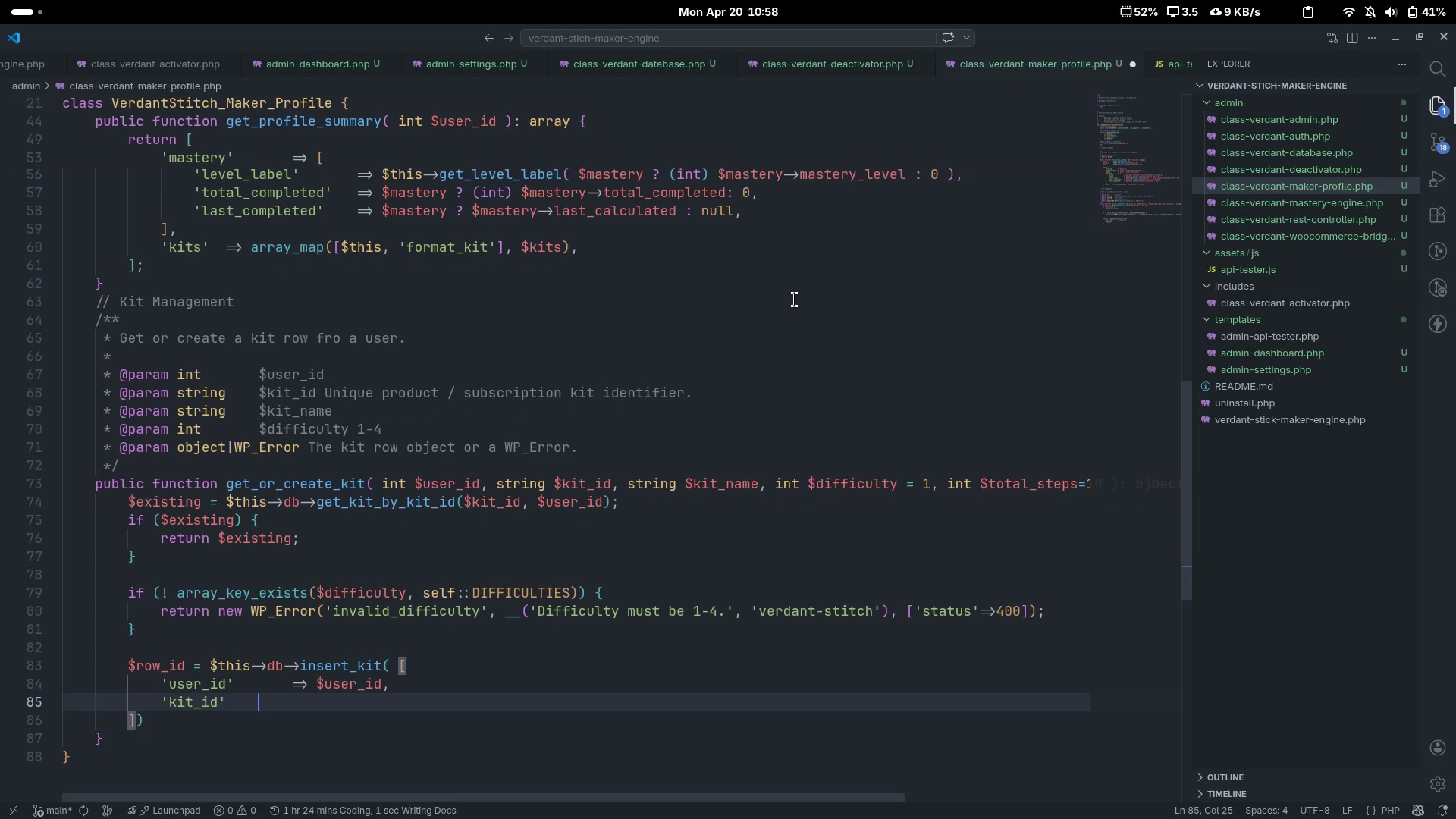 
key(Tab)
 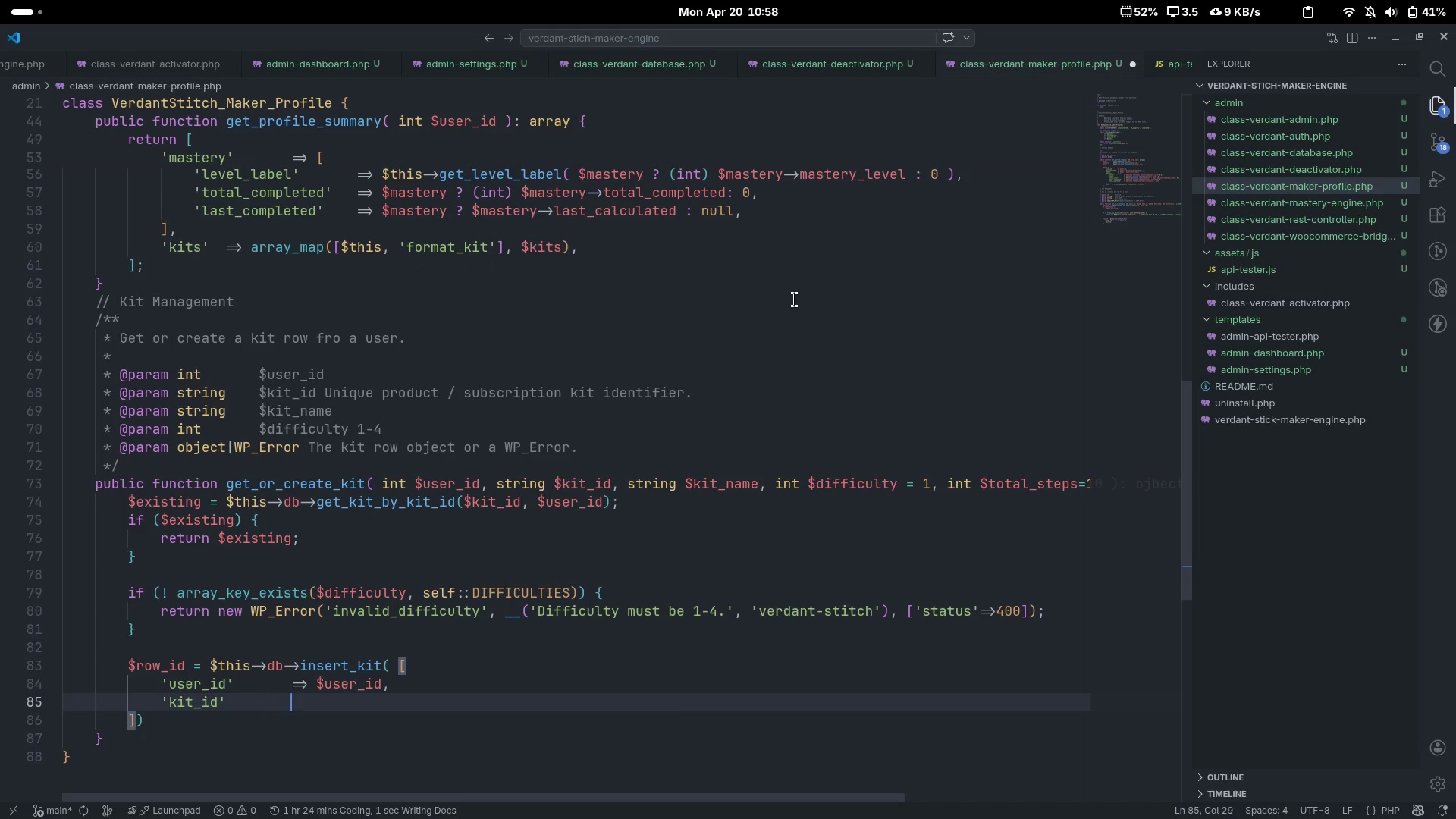 
key(Tab)
 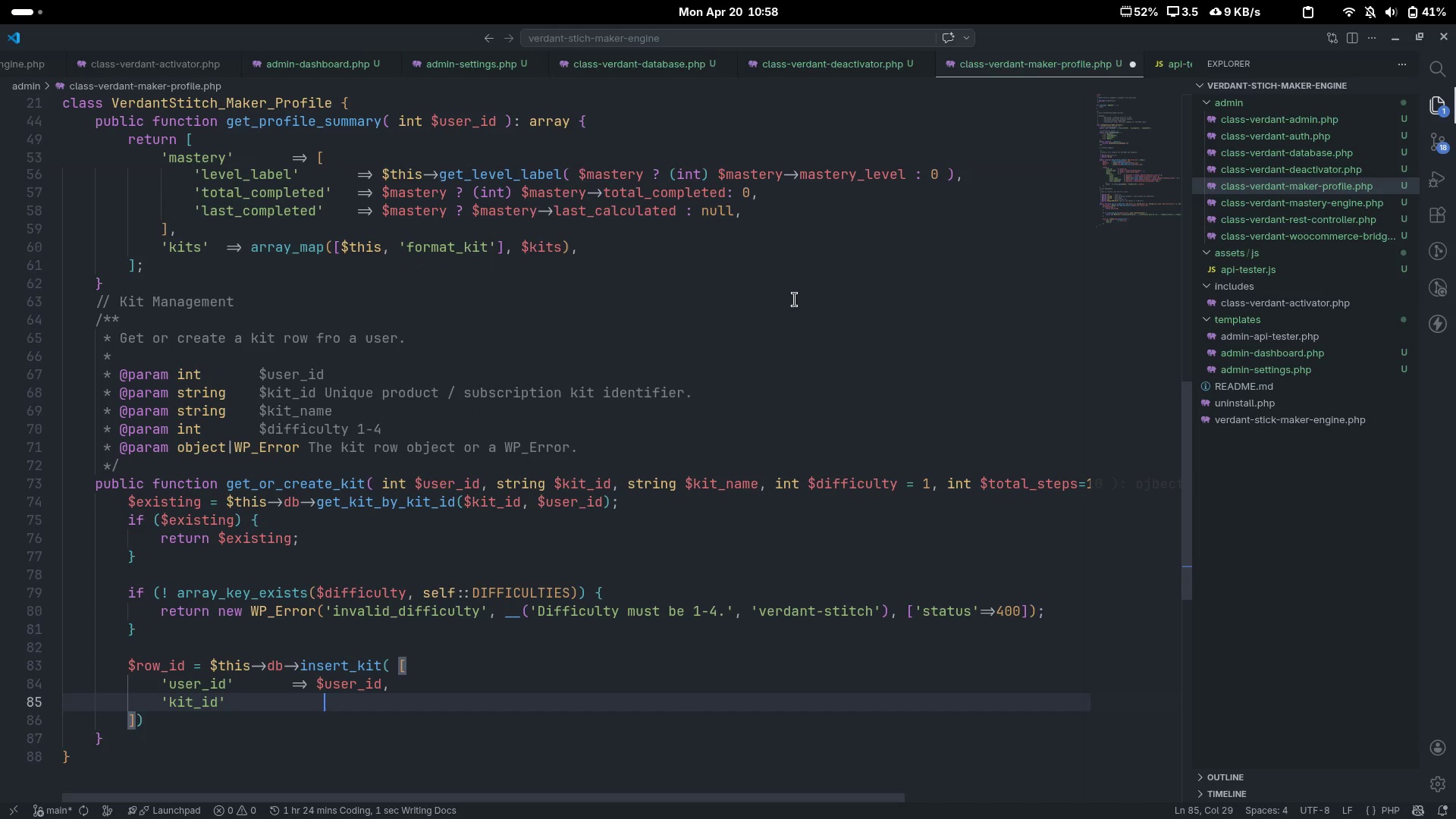 
key(Tab)
 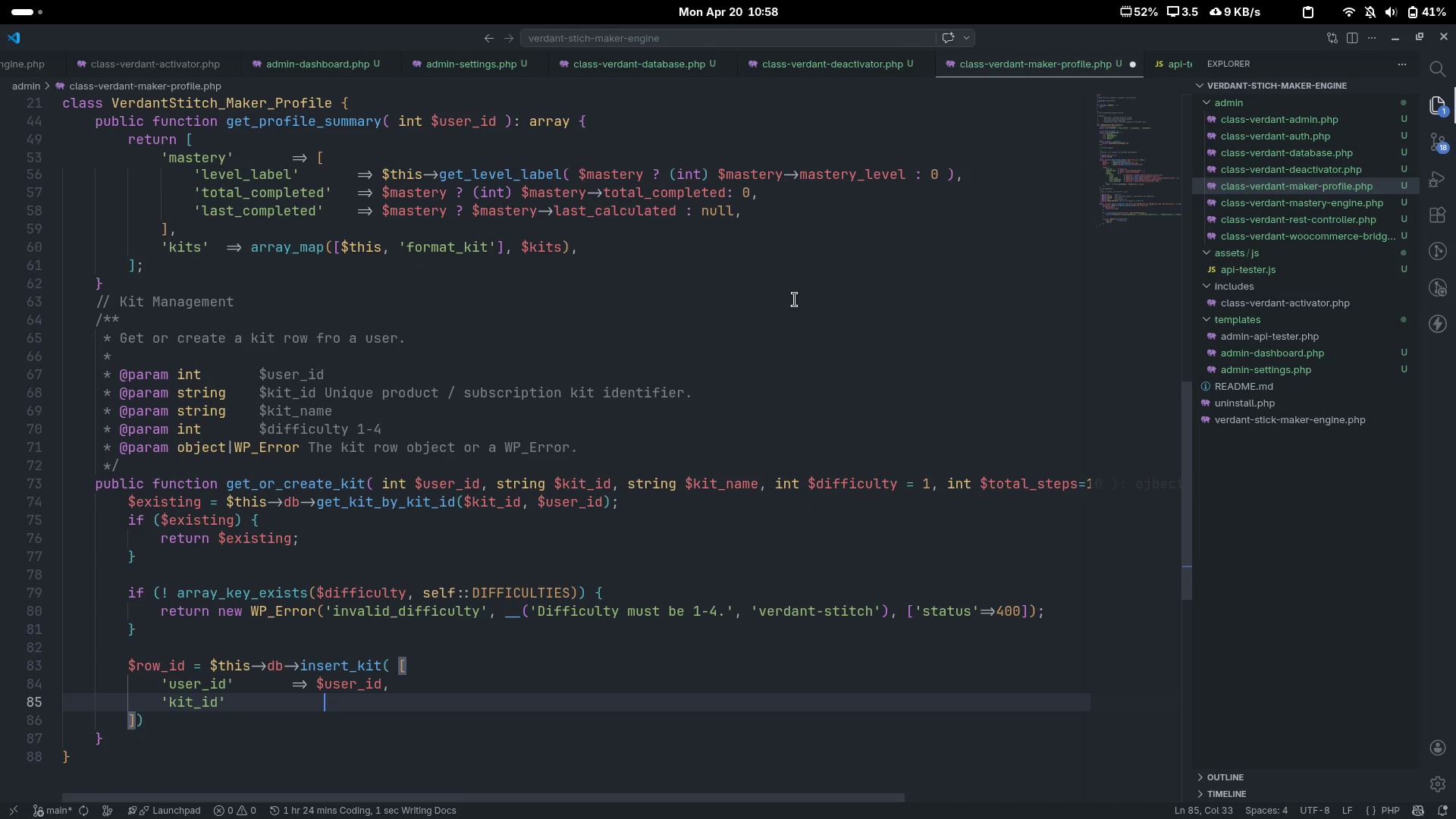 
key(Control+ControlLeft)
 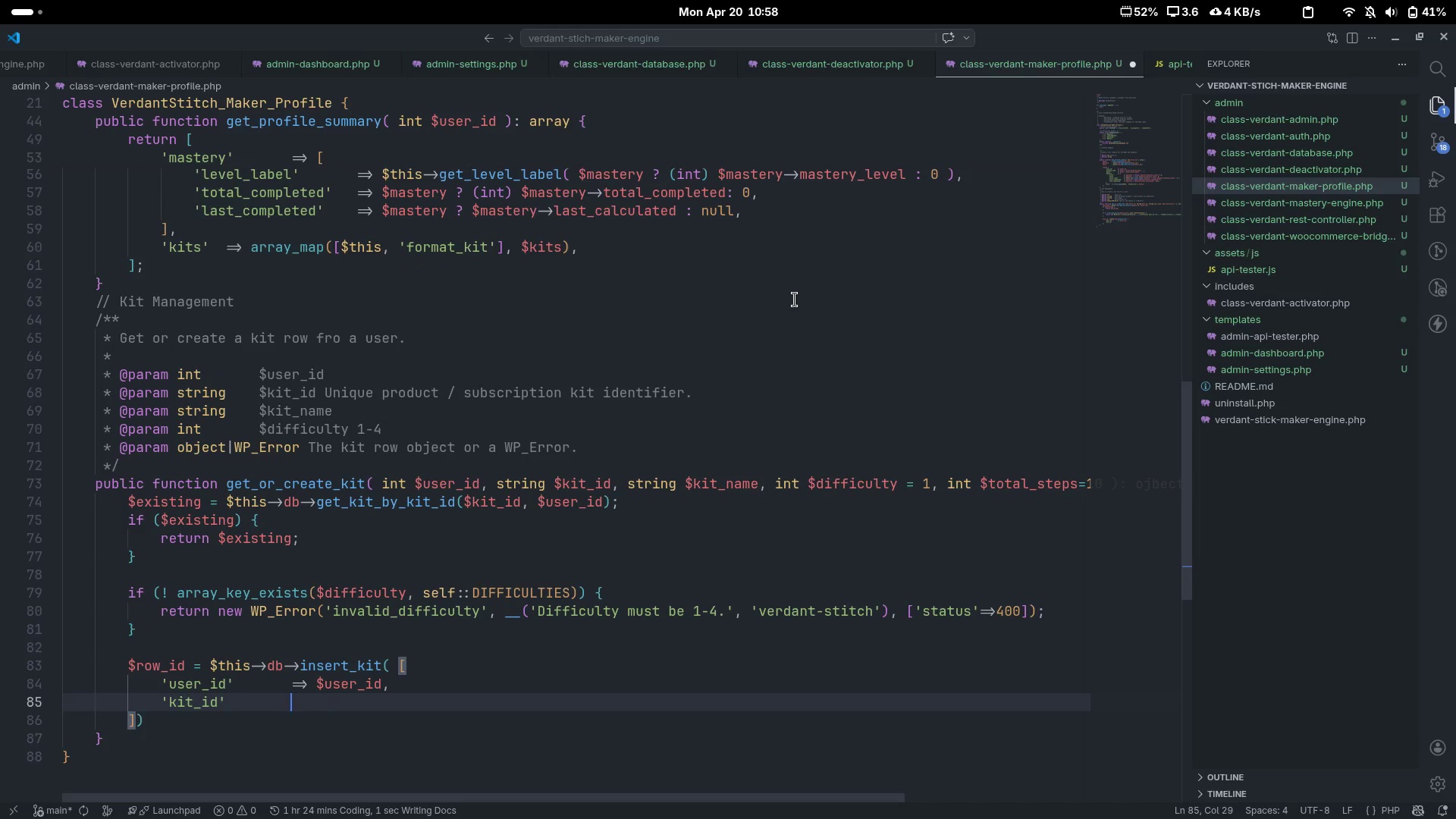 
key(Control+Z)
 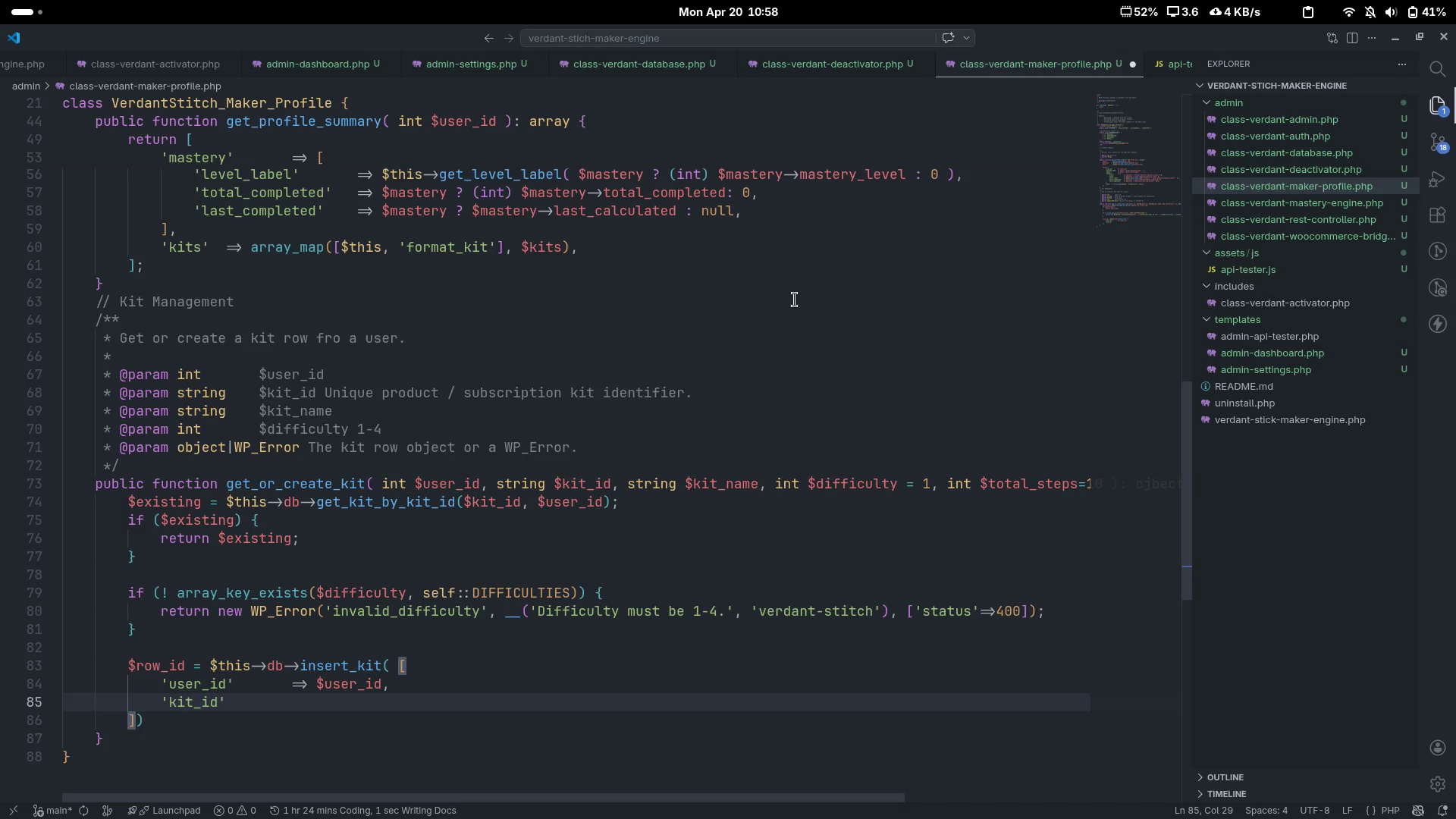 
type(=> sanitize_text_field($kit)
key(Tab)
 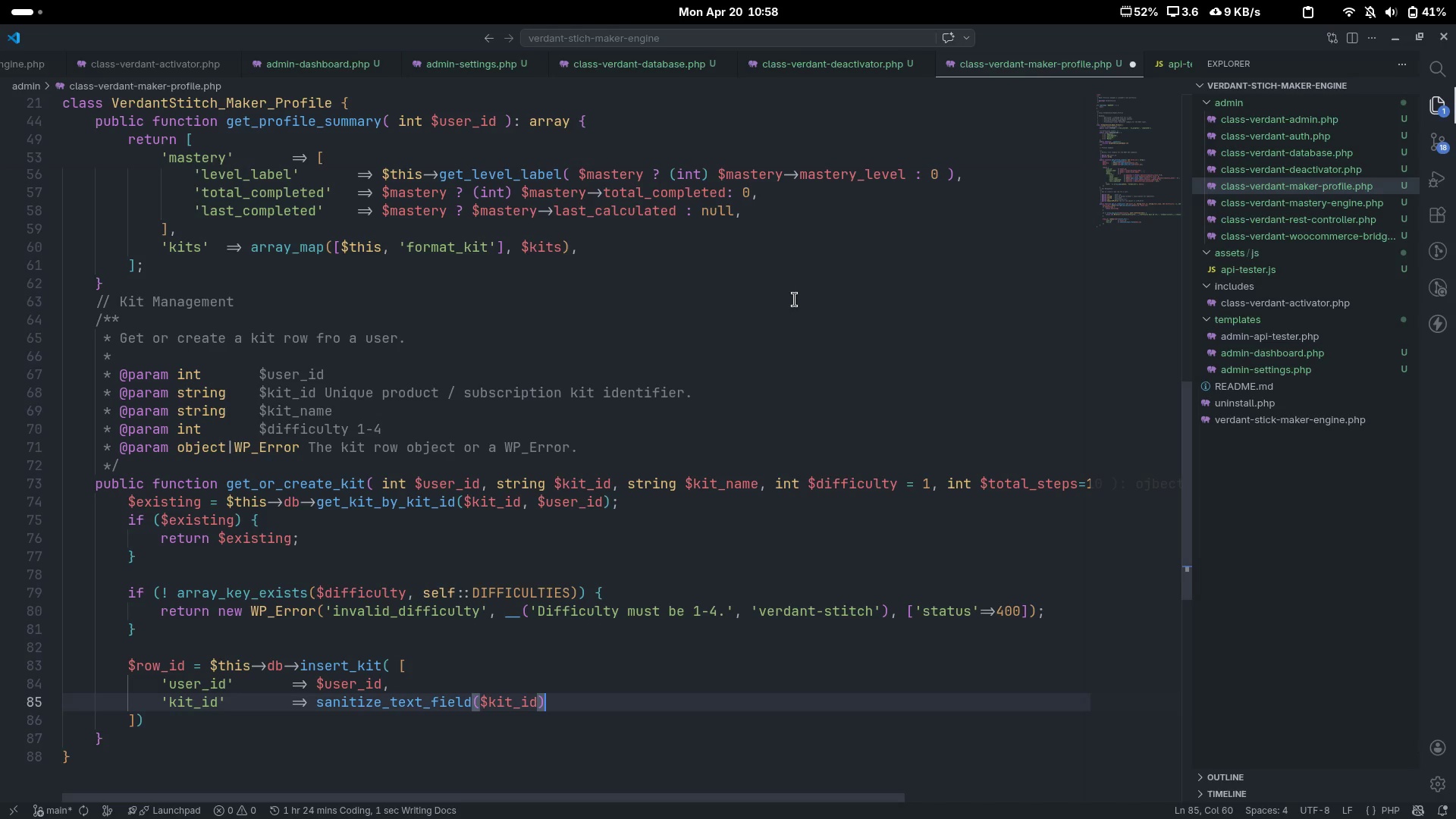 
 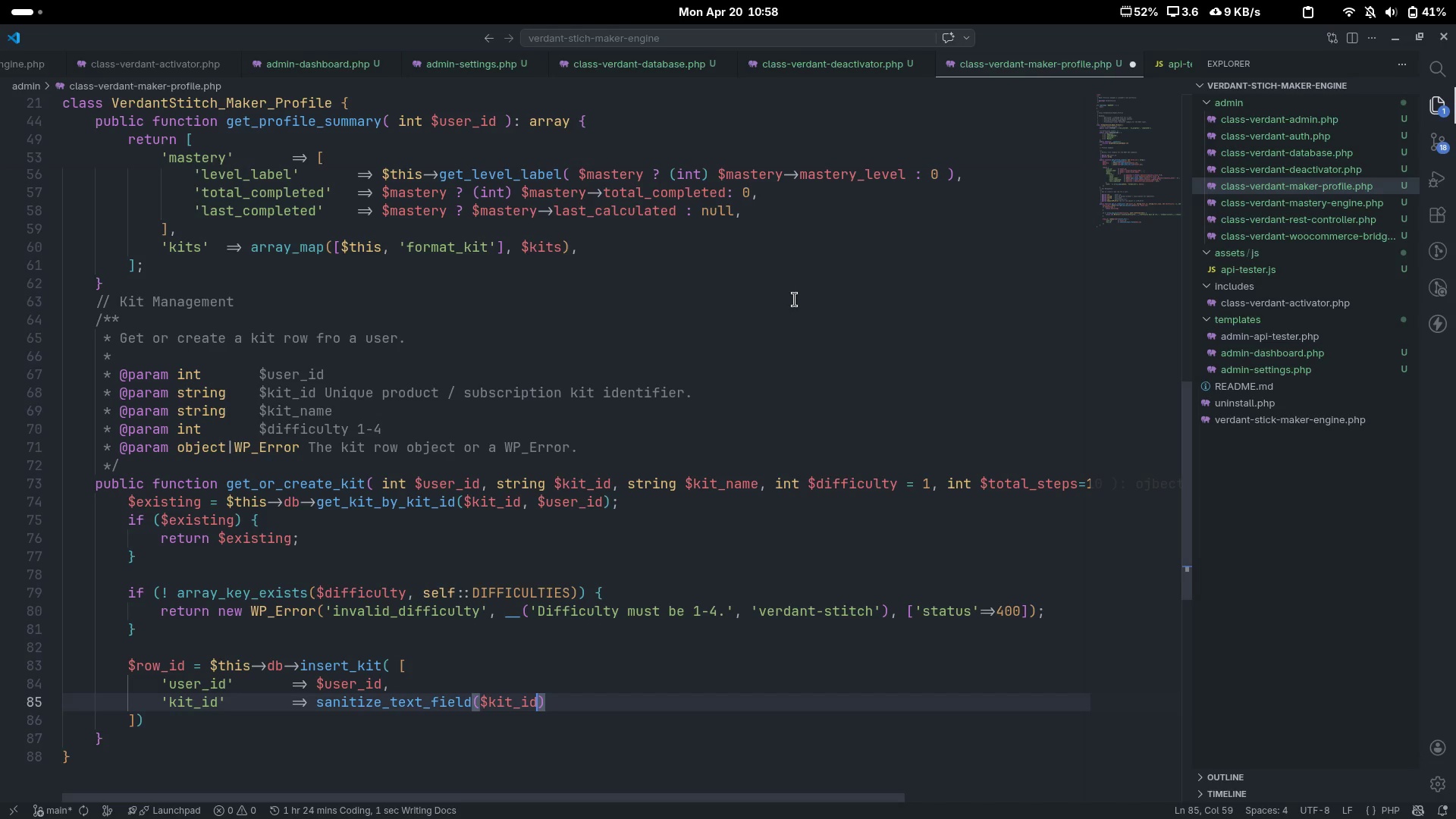 
key(ArrowRight)
 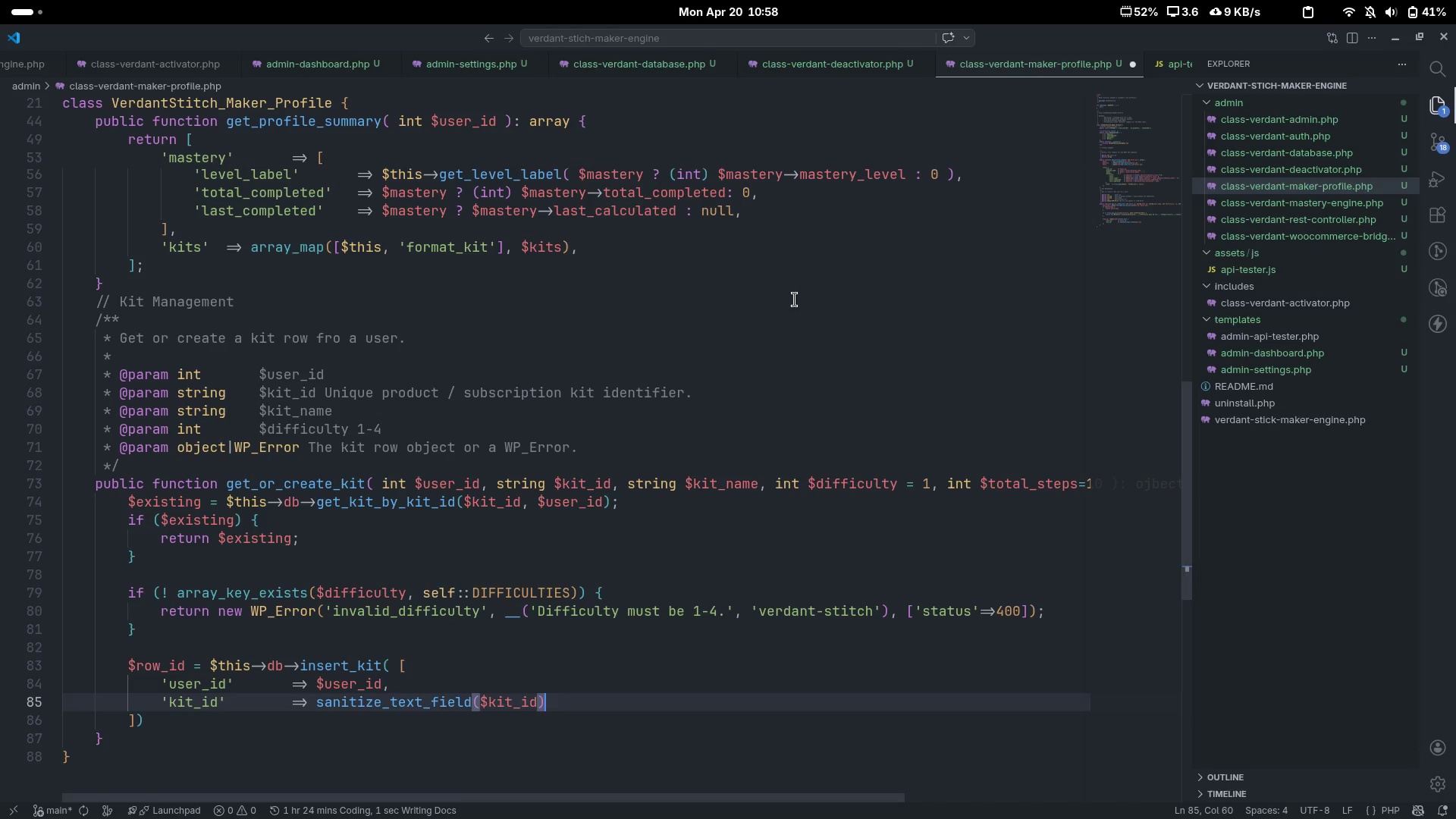 
key(Comma)
 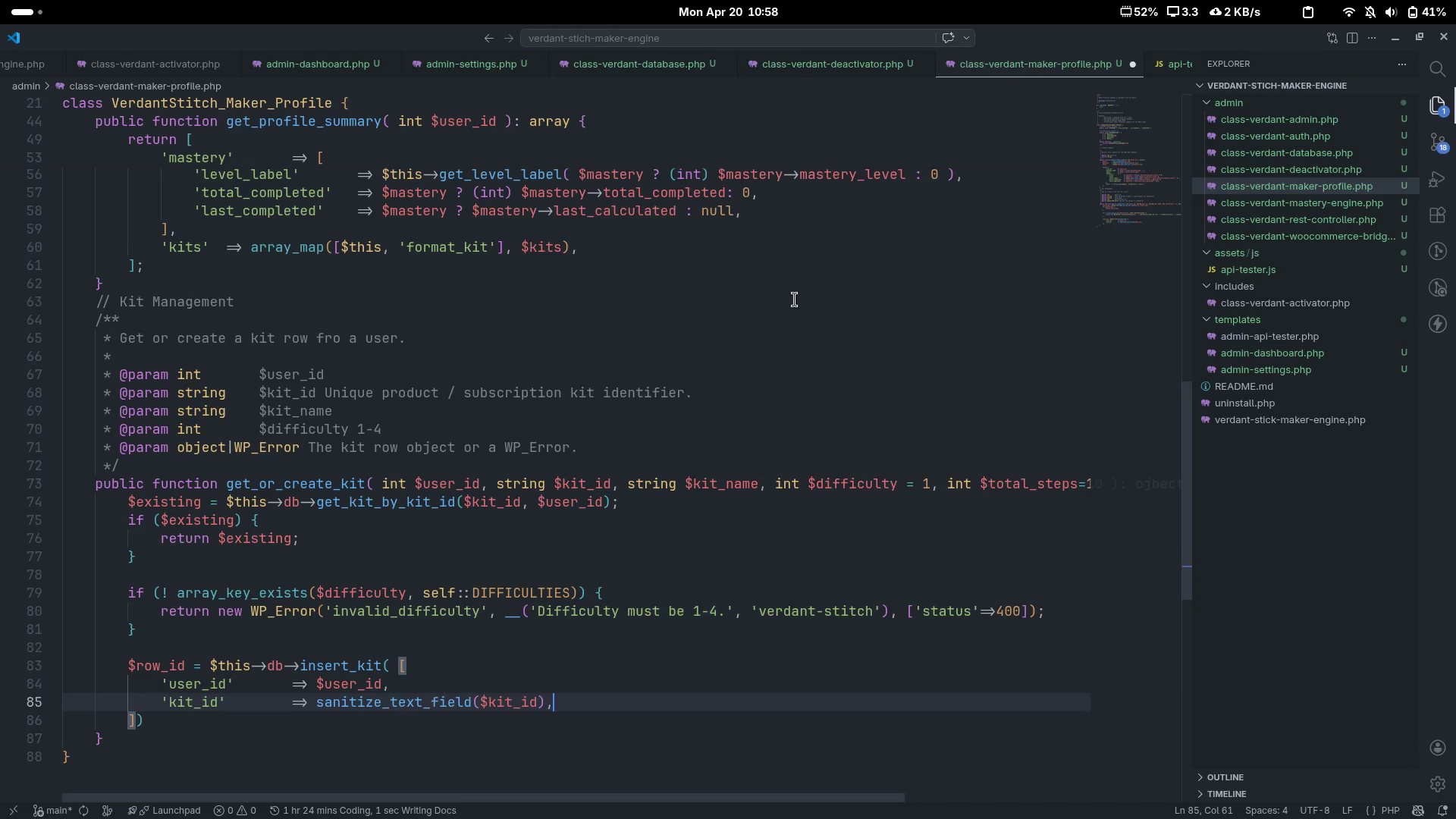 
key(Enter)
 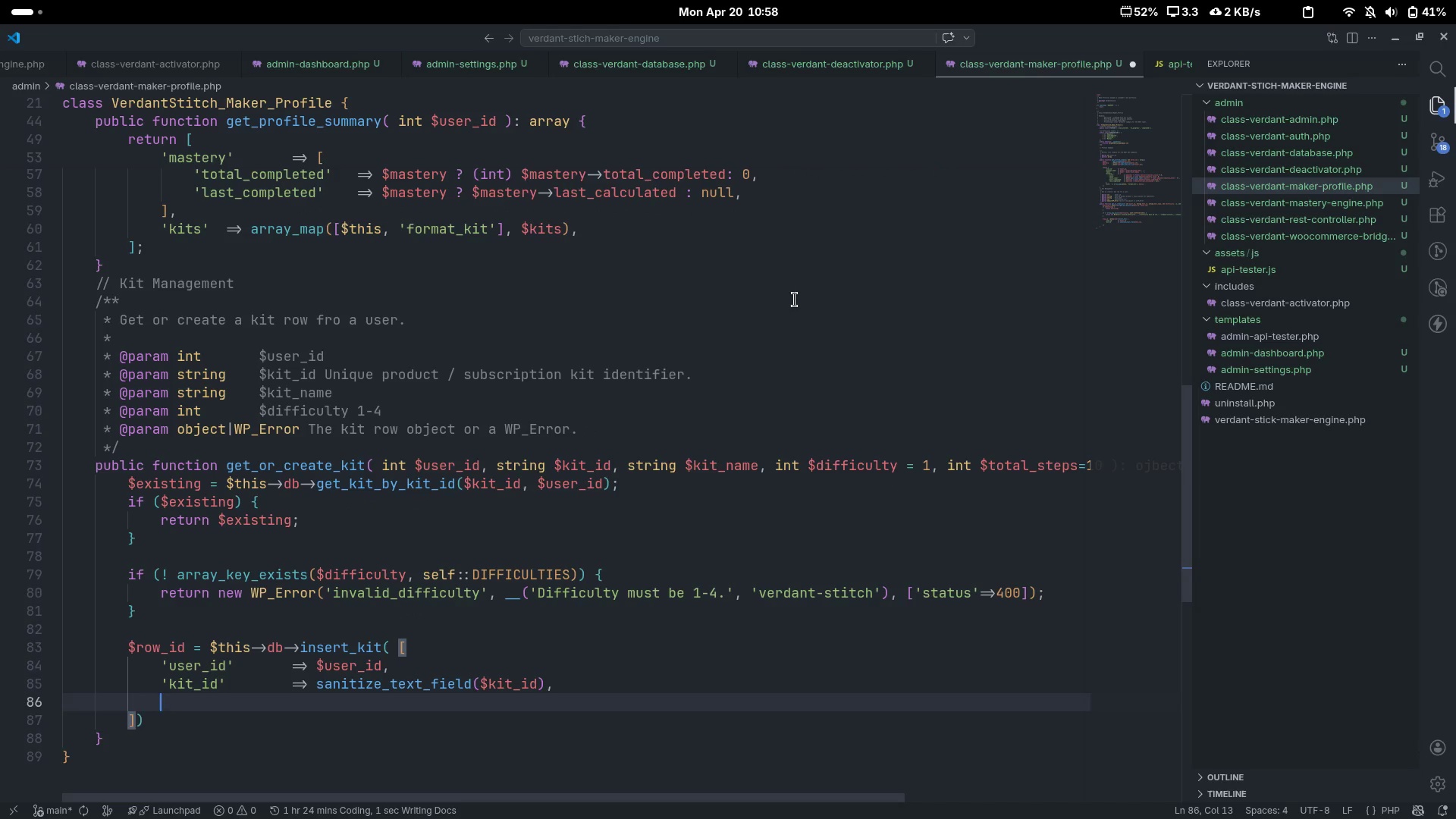 
type('kit_name)
 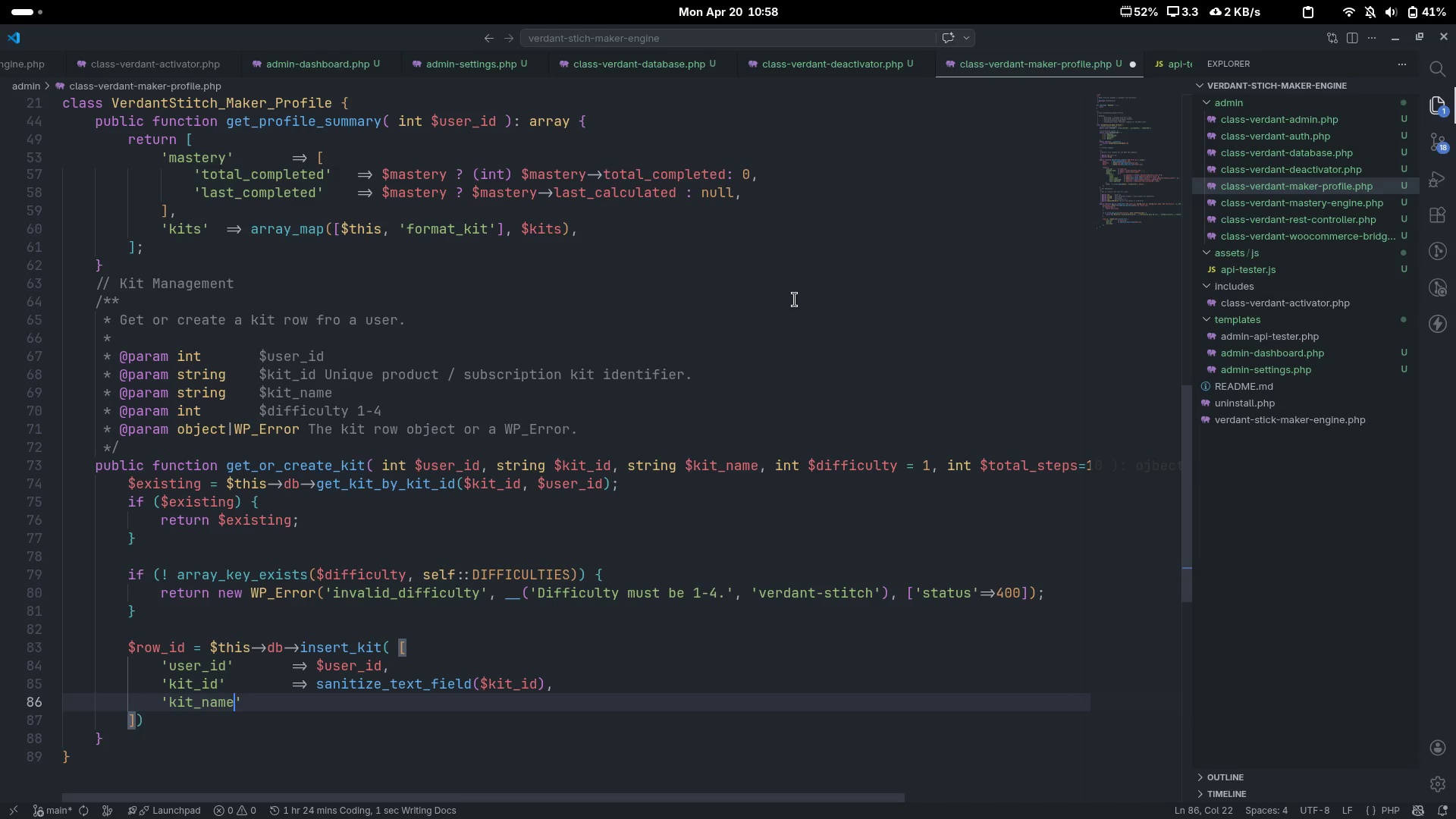 
key(ArrowRight)
 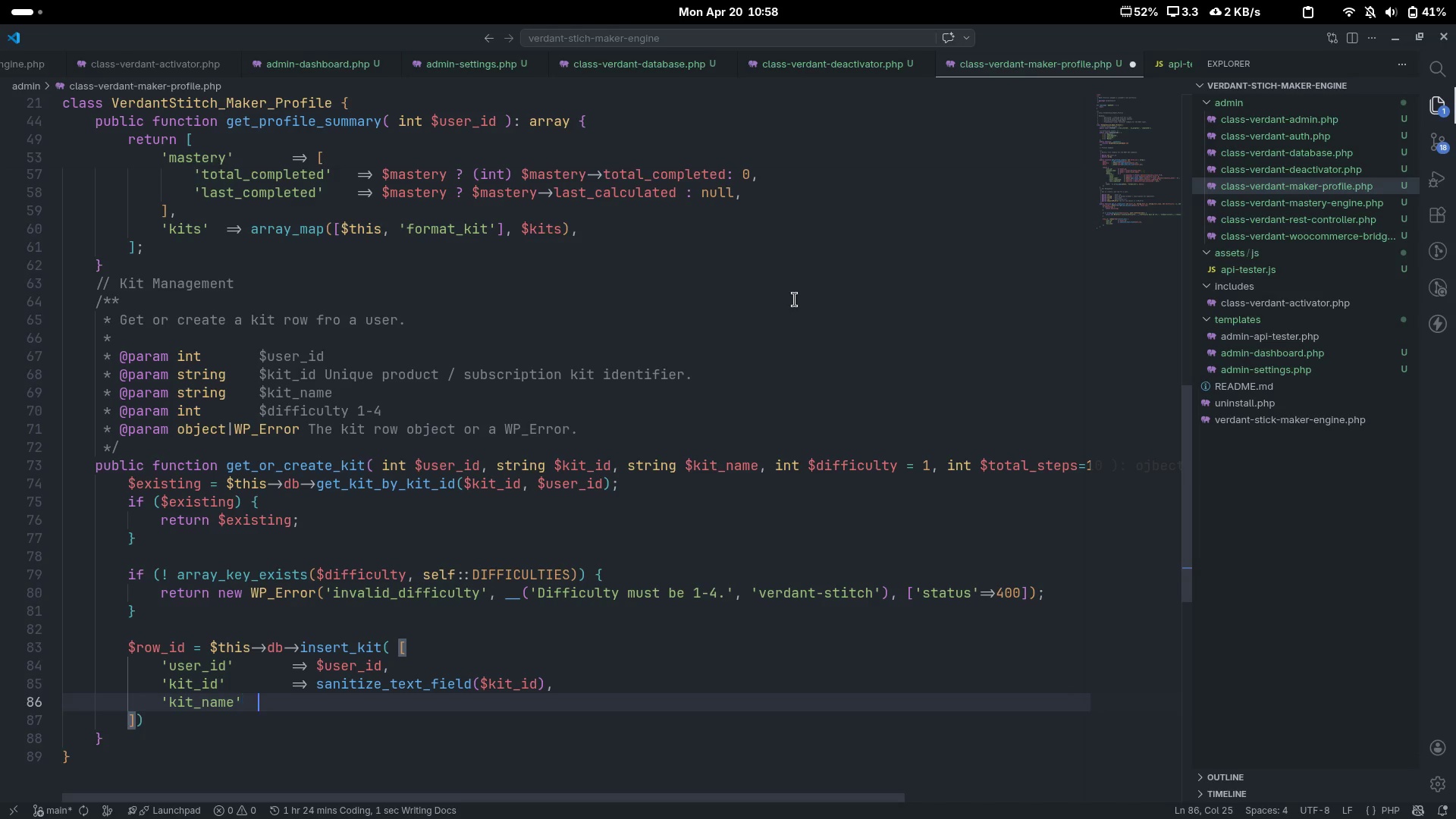 
key(Tab)
key(Tab)
type(=> sant)
key(Backspace)
type(itize_text-)
key(Backspace)
type(_field($kit)
 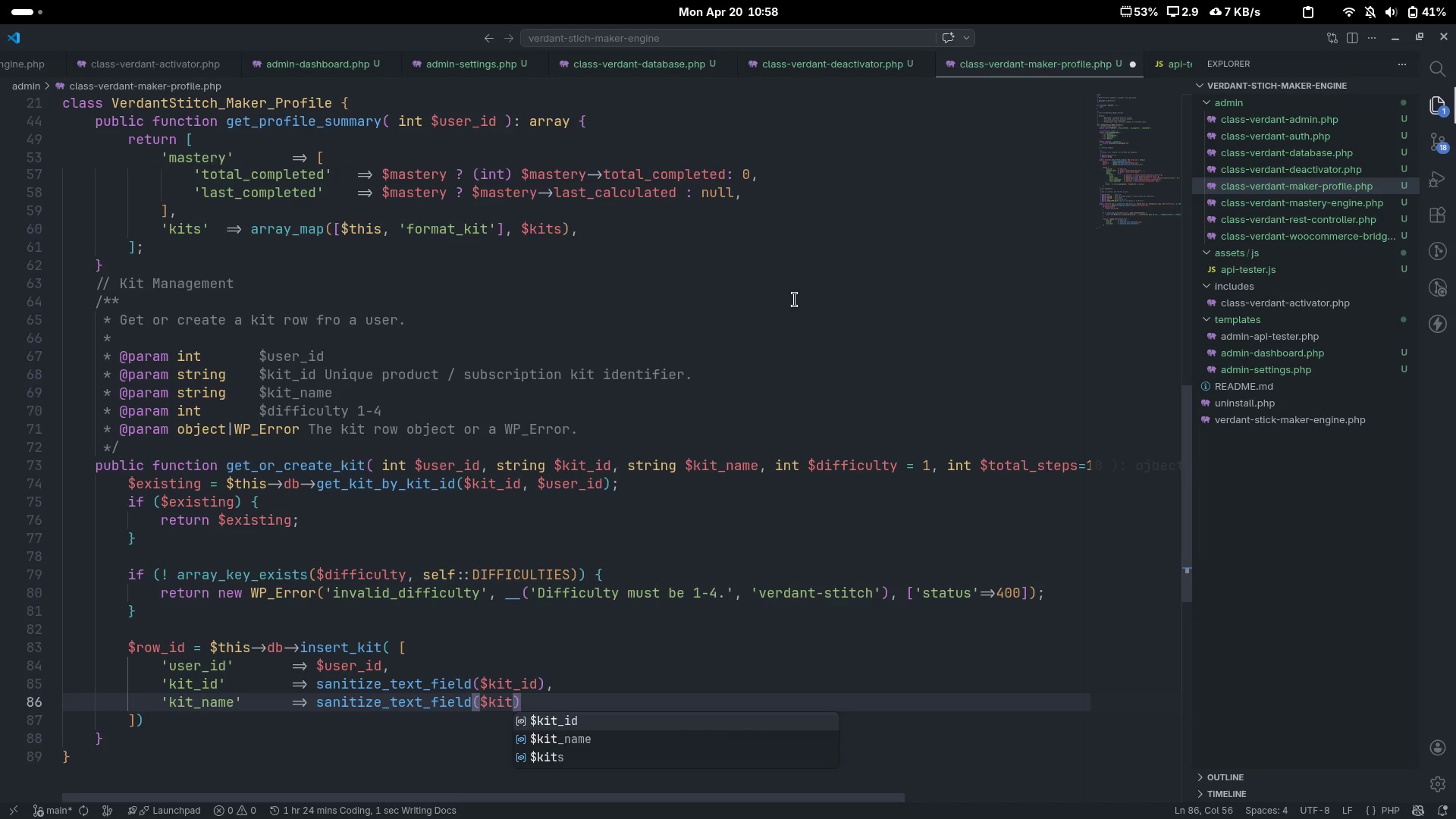 
key(ArrowDown)
 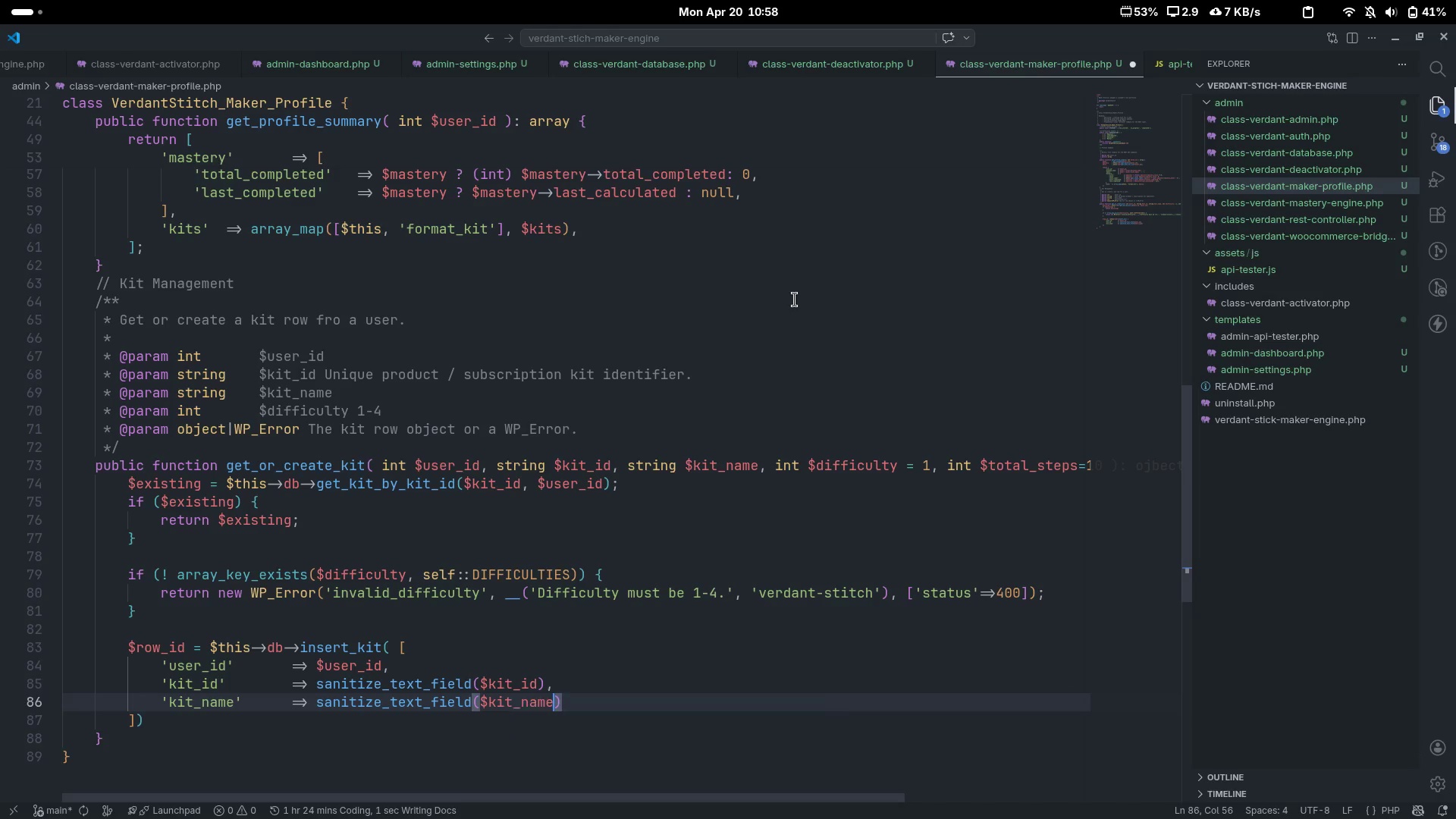 
key(Enter)
 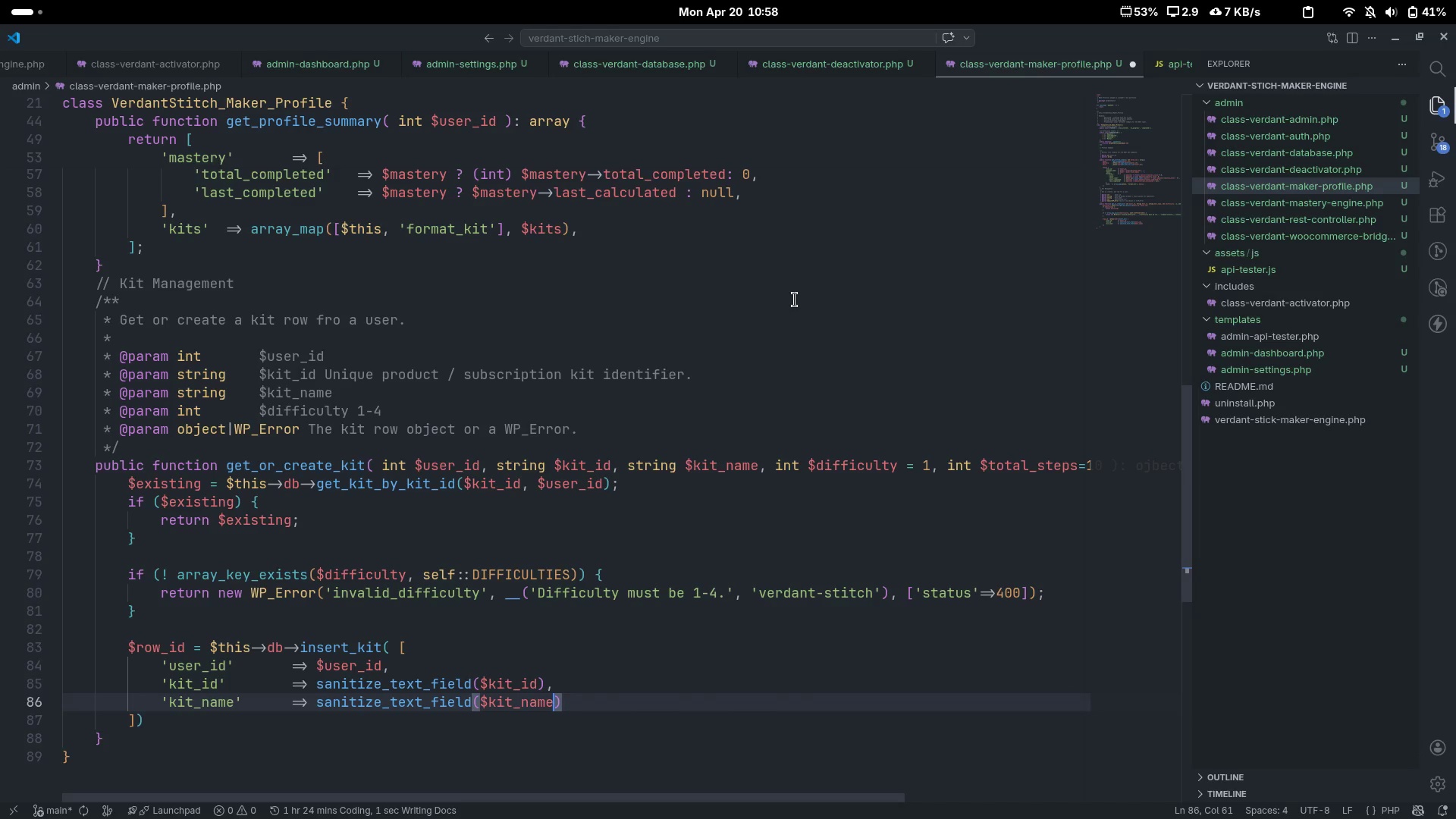 
key(ArrowRight)
 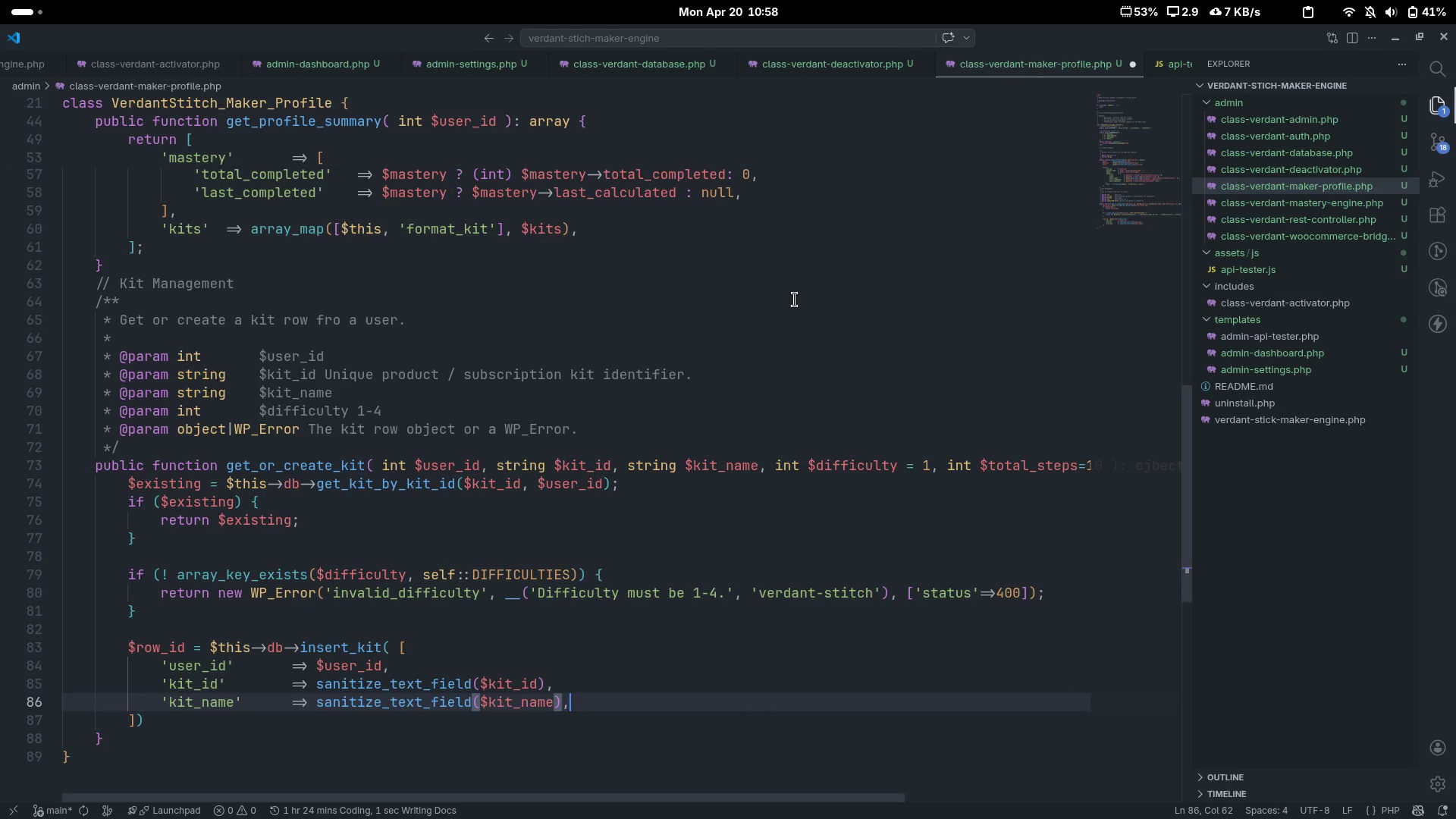 
key(Comma)
 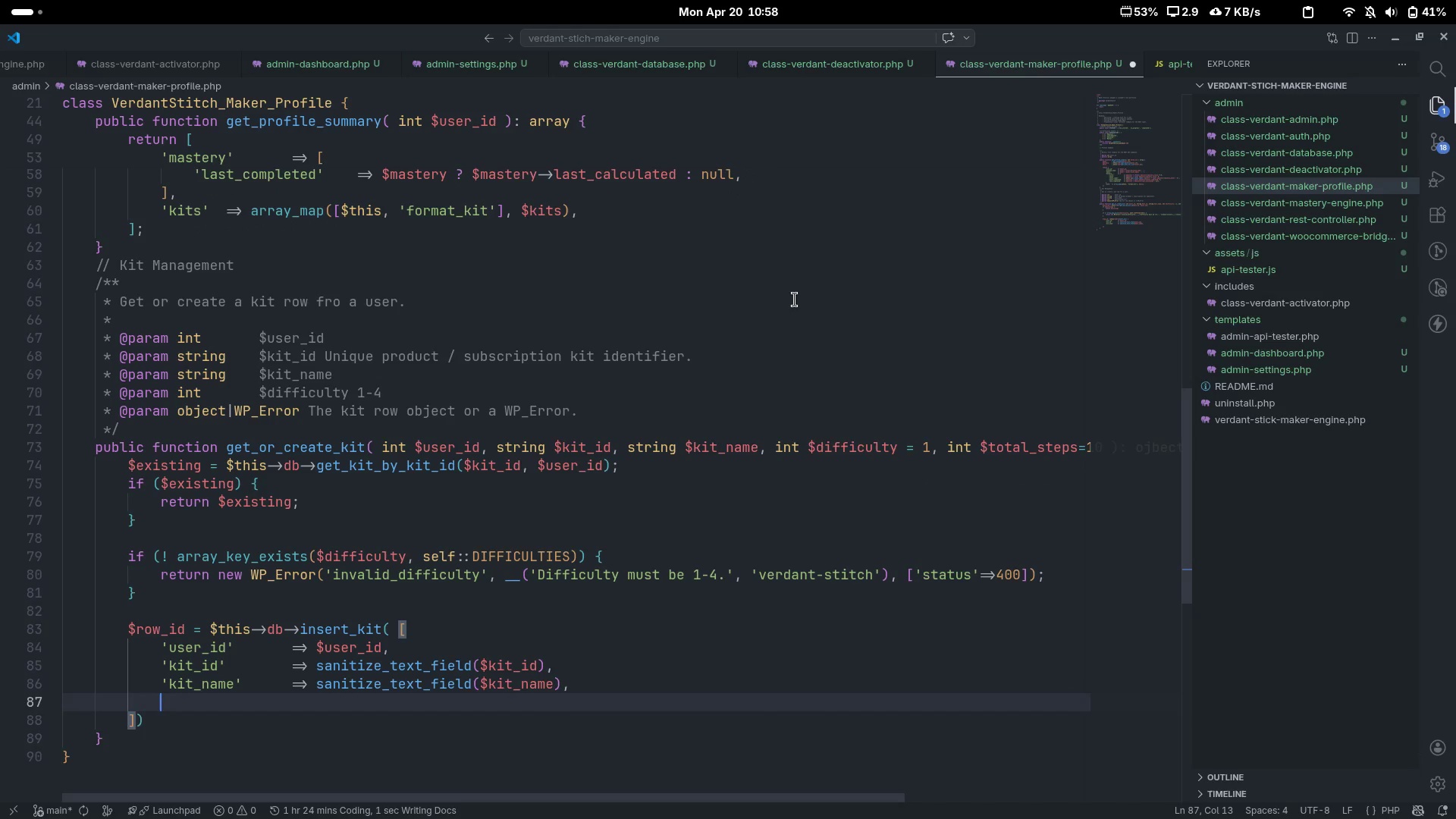 
key(Enter)
 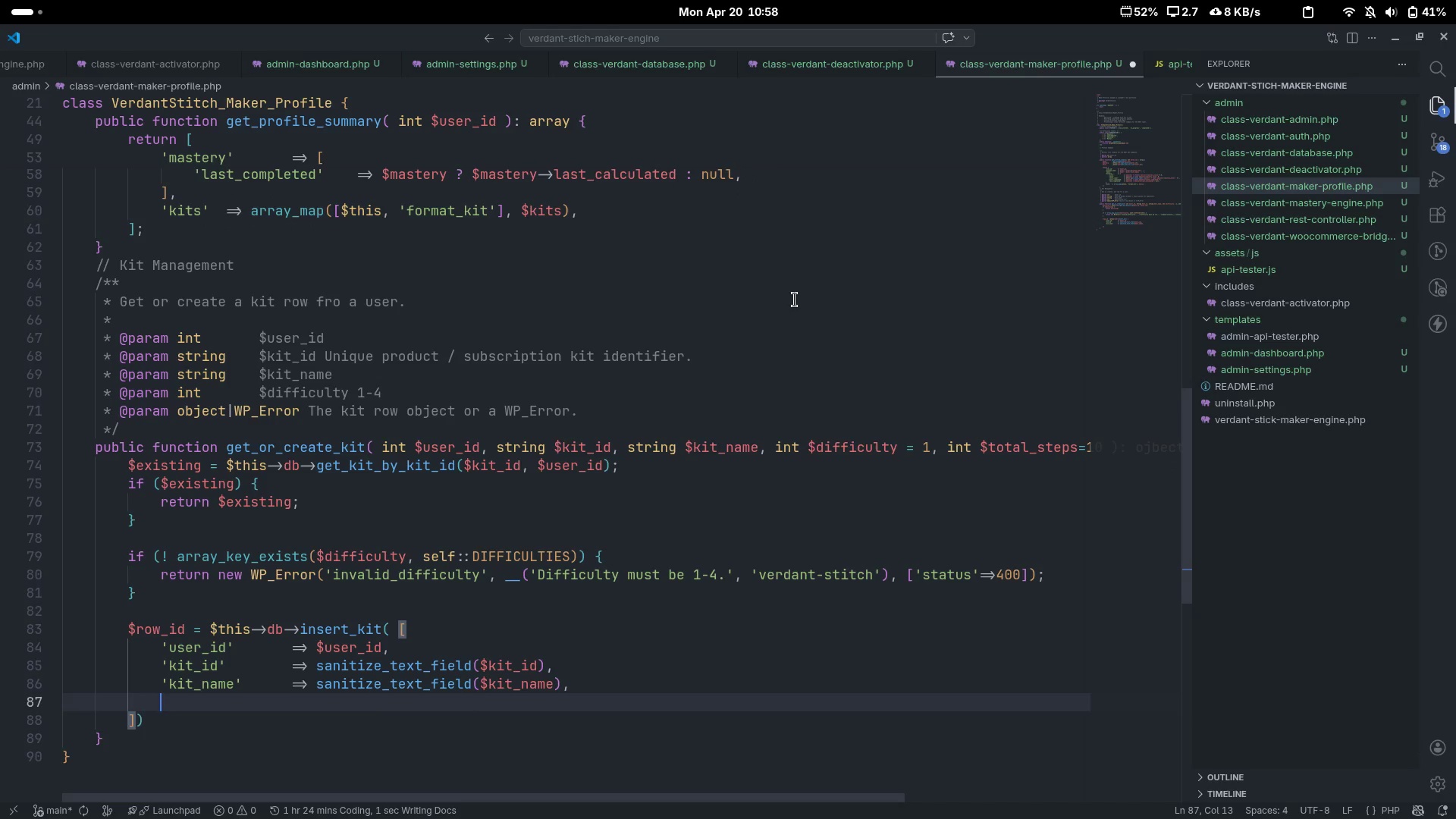 
type('difficulty)
 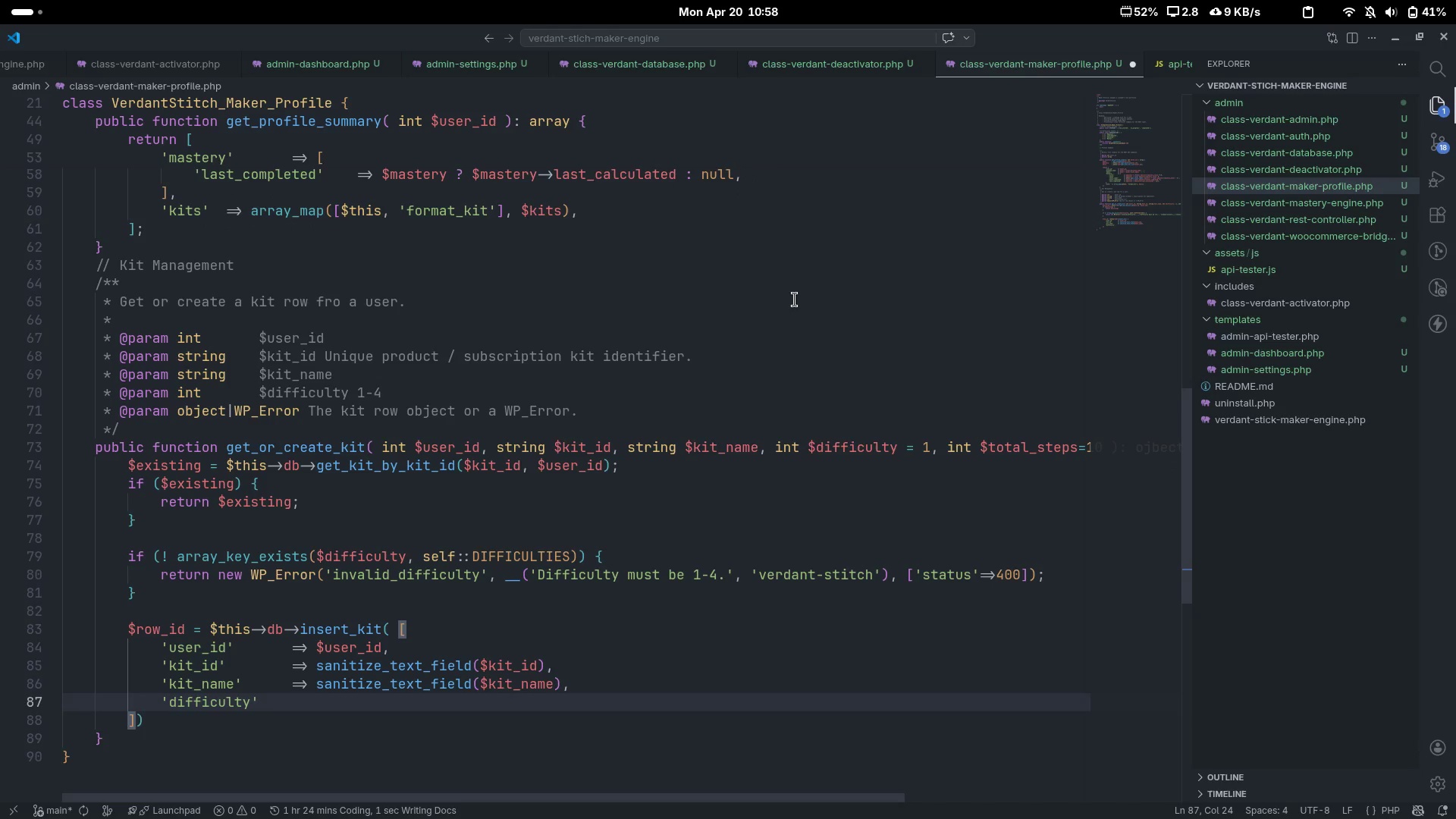 
key(Control+ControlLeft)
 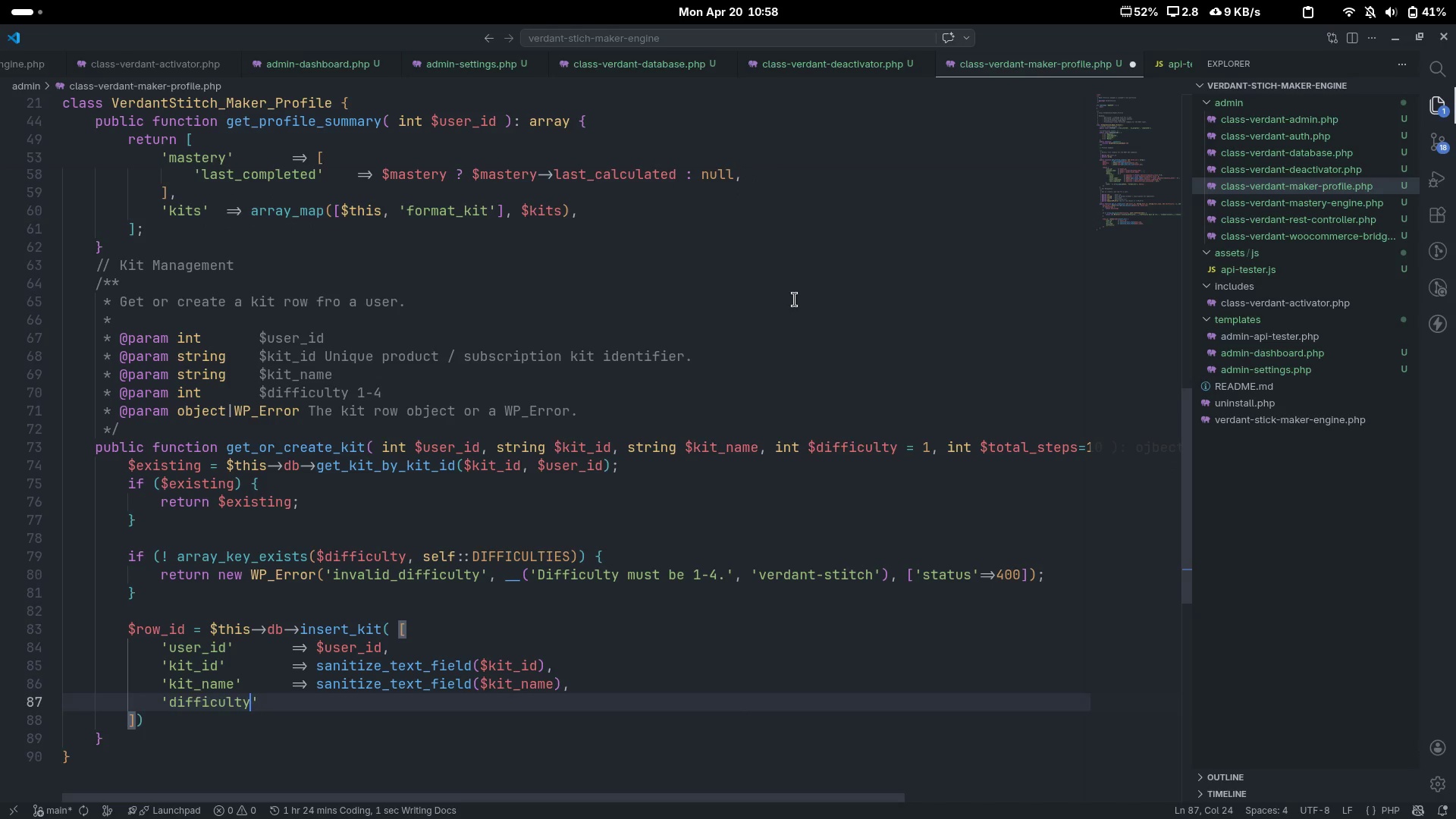 
key(Control+Backspace)
 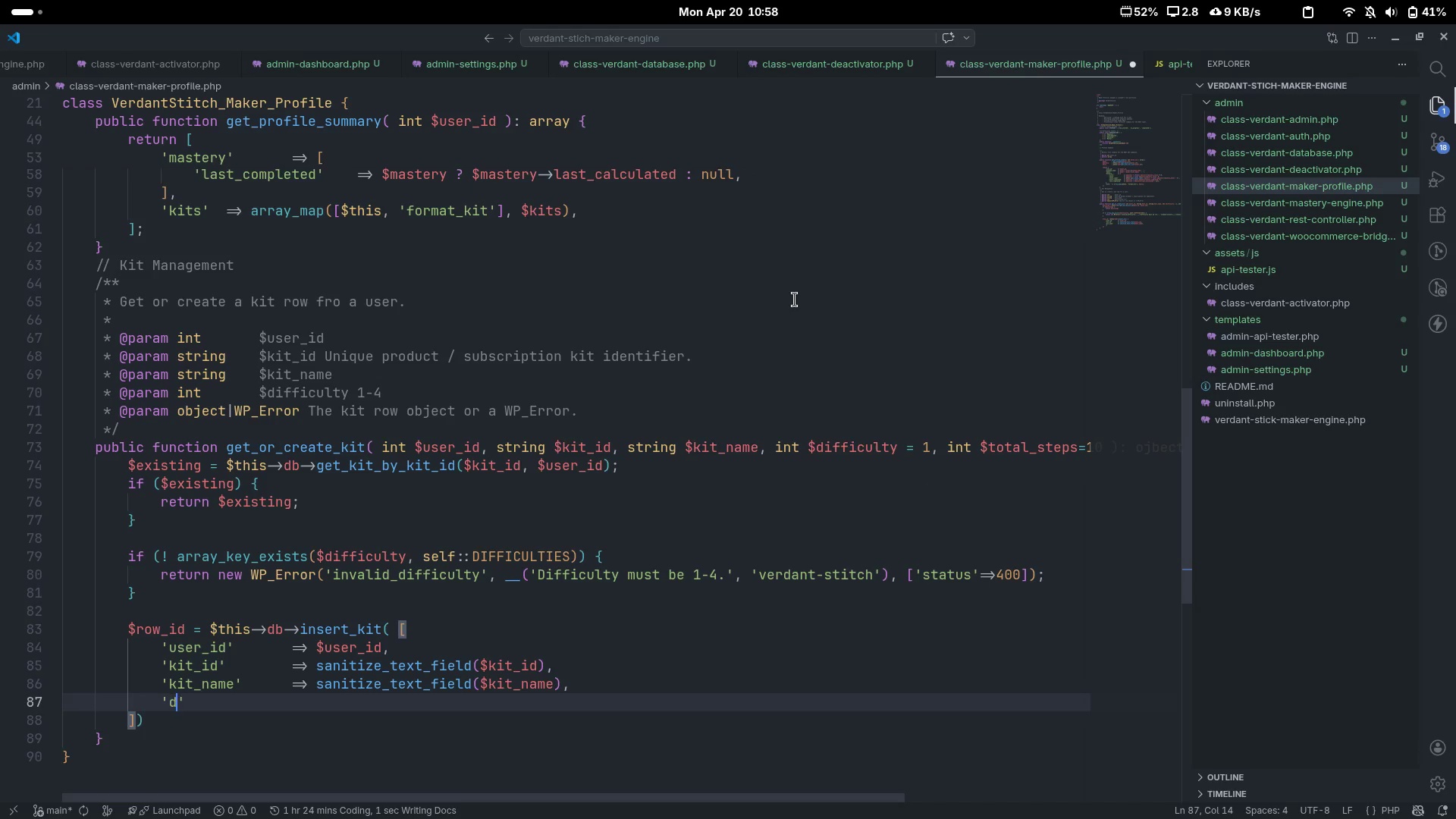 
type(difficulty)
 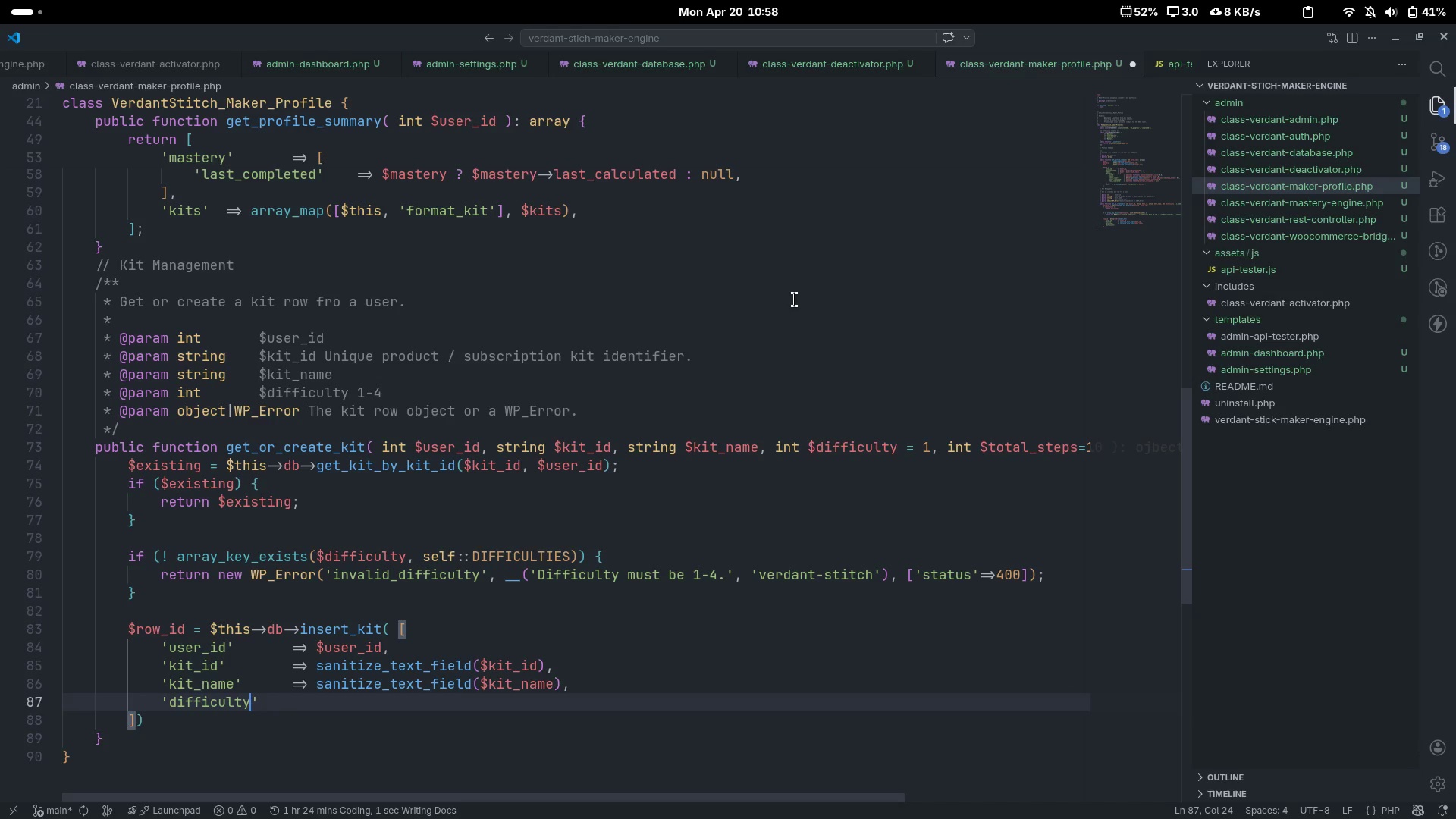 
key(ArrowRight)
 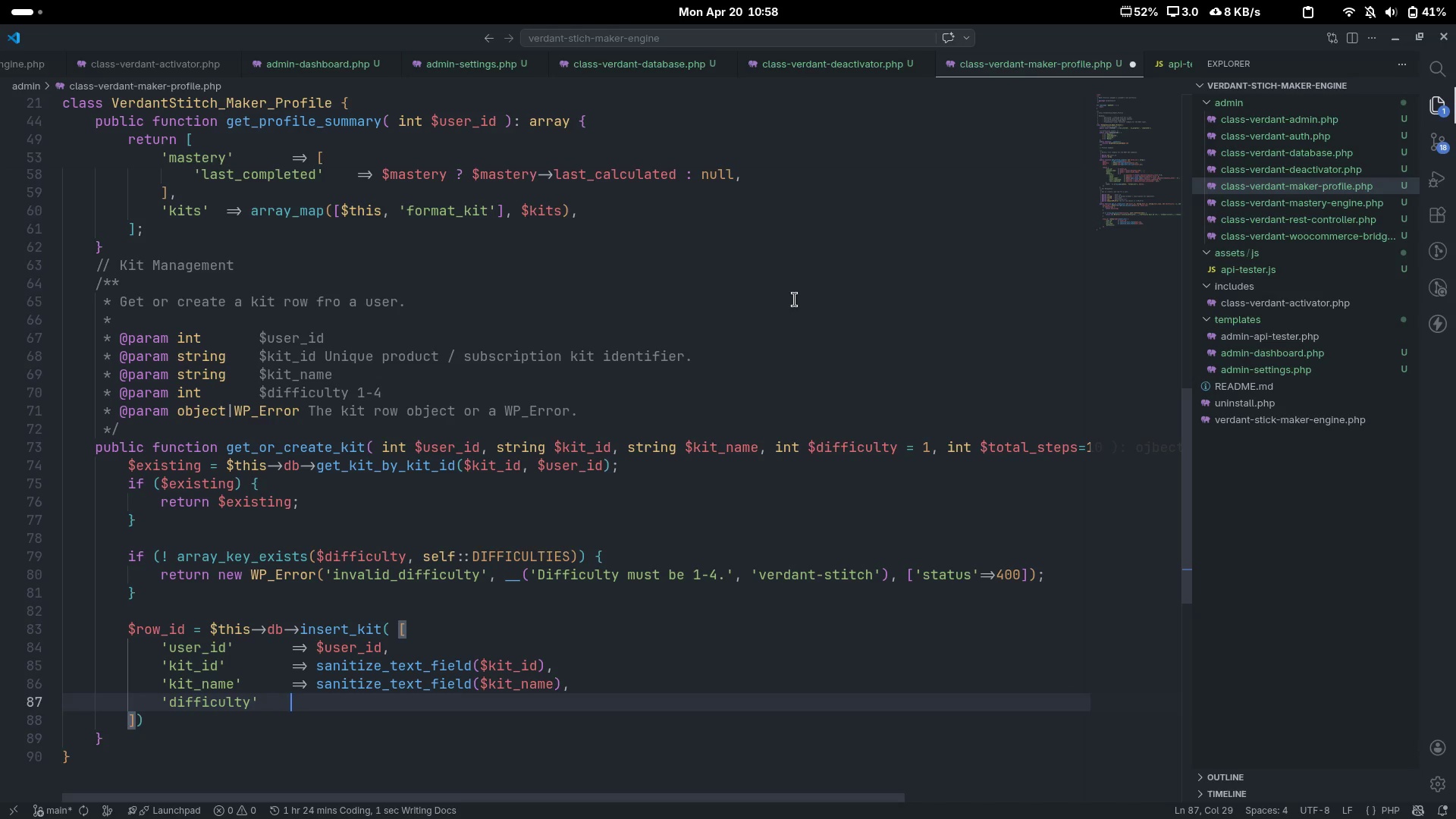 
key(Tab)
type(=> $diff)
key(Tab)
type(,)
 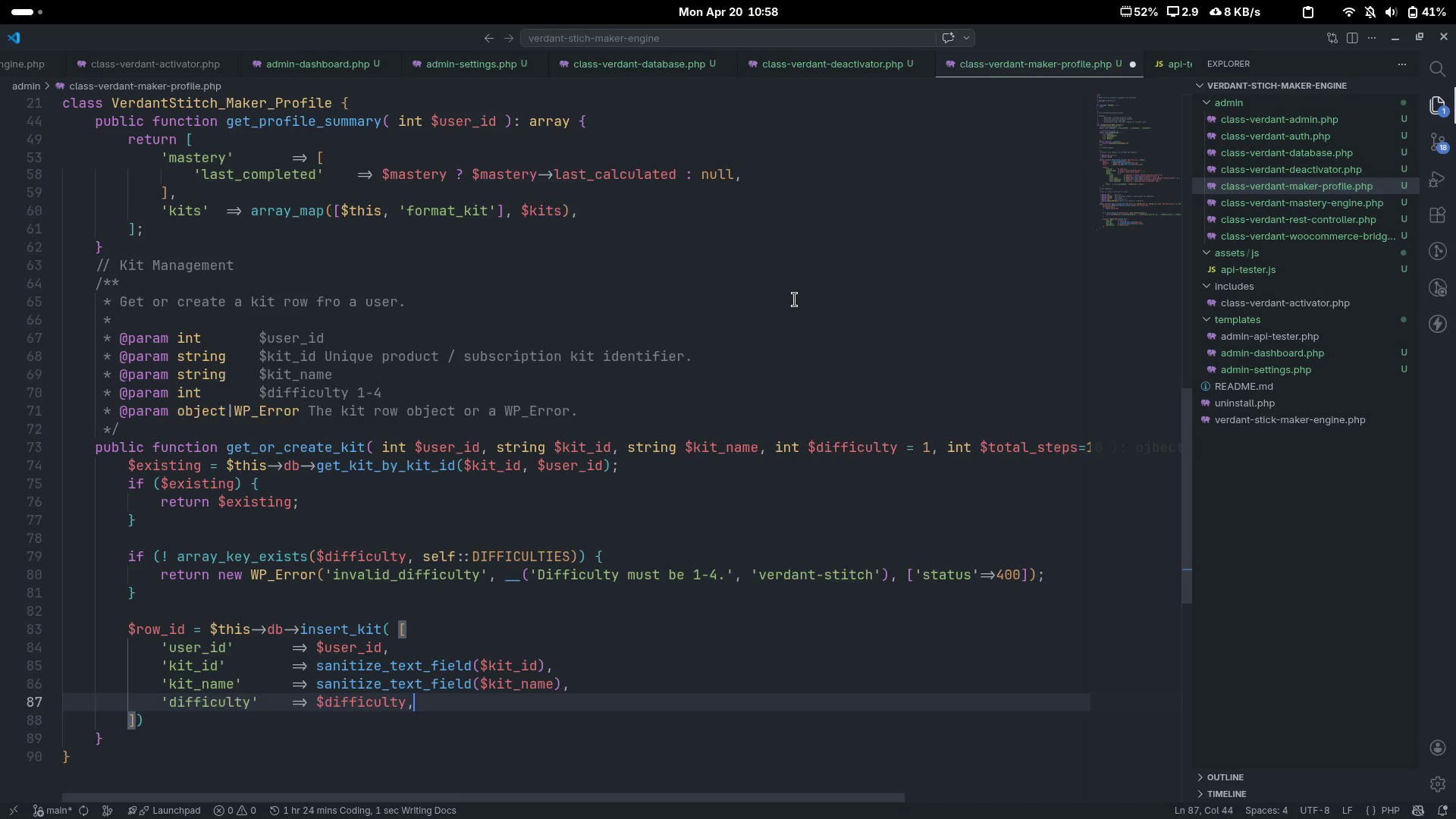 
key(Enter)
 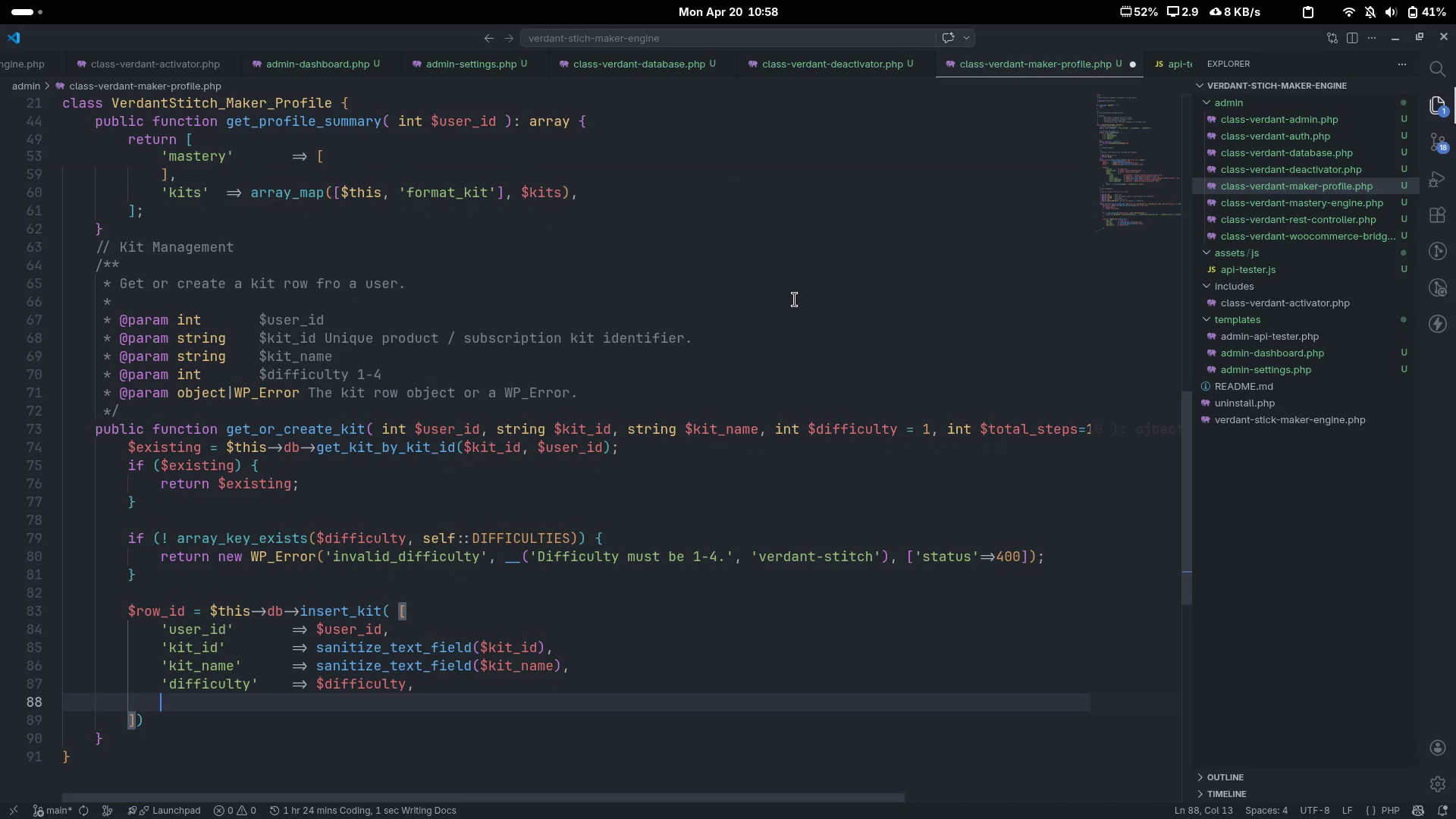 
type('total_steps)
 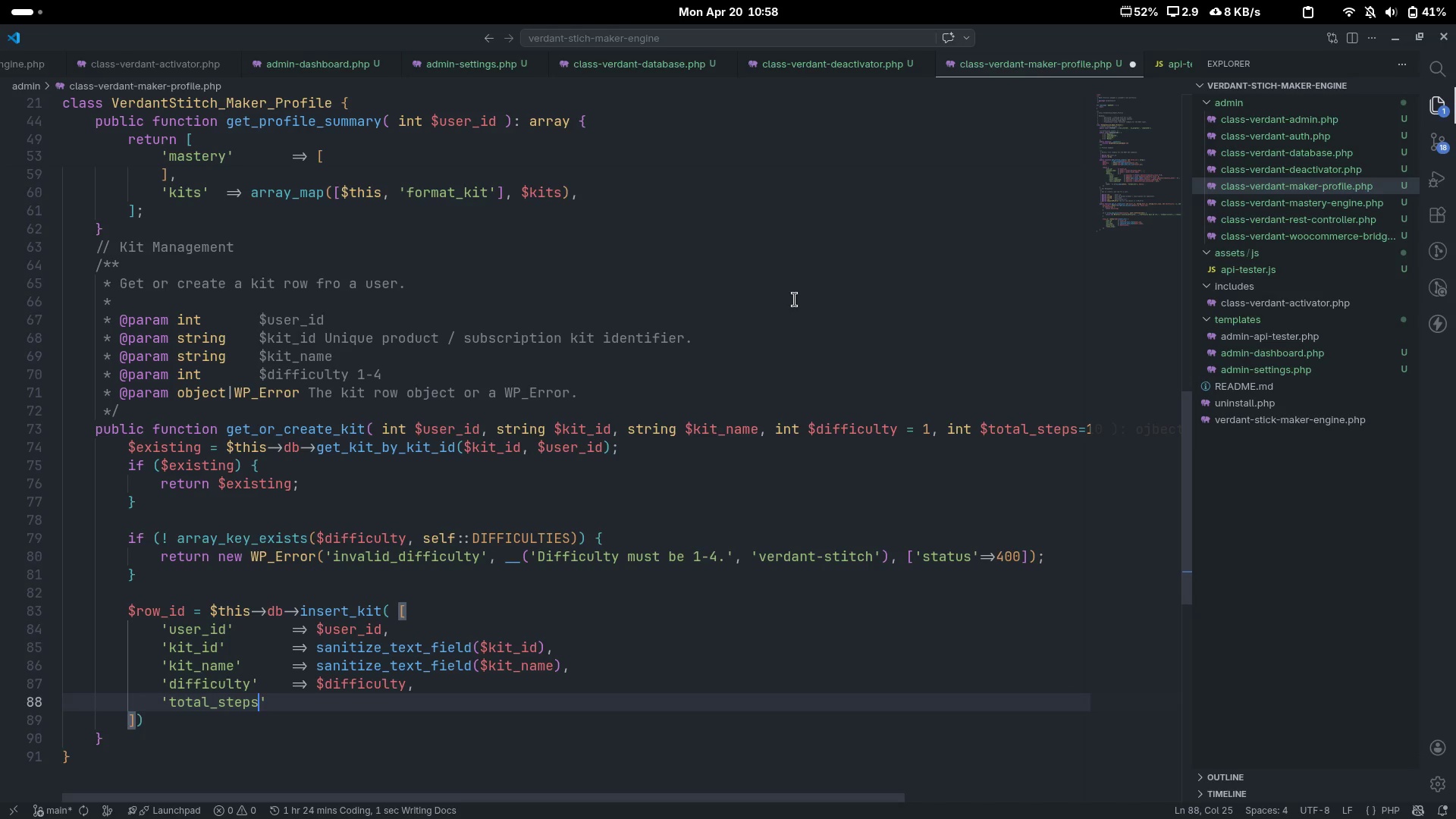 
key(ArrowRight)
 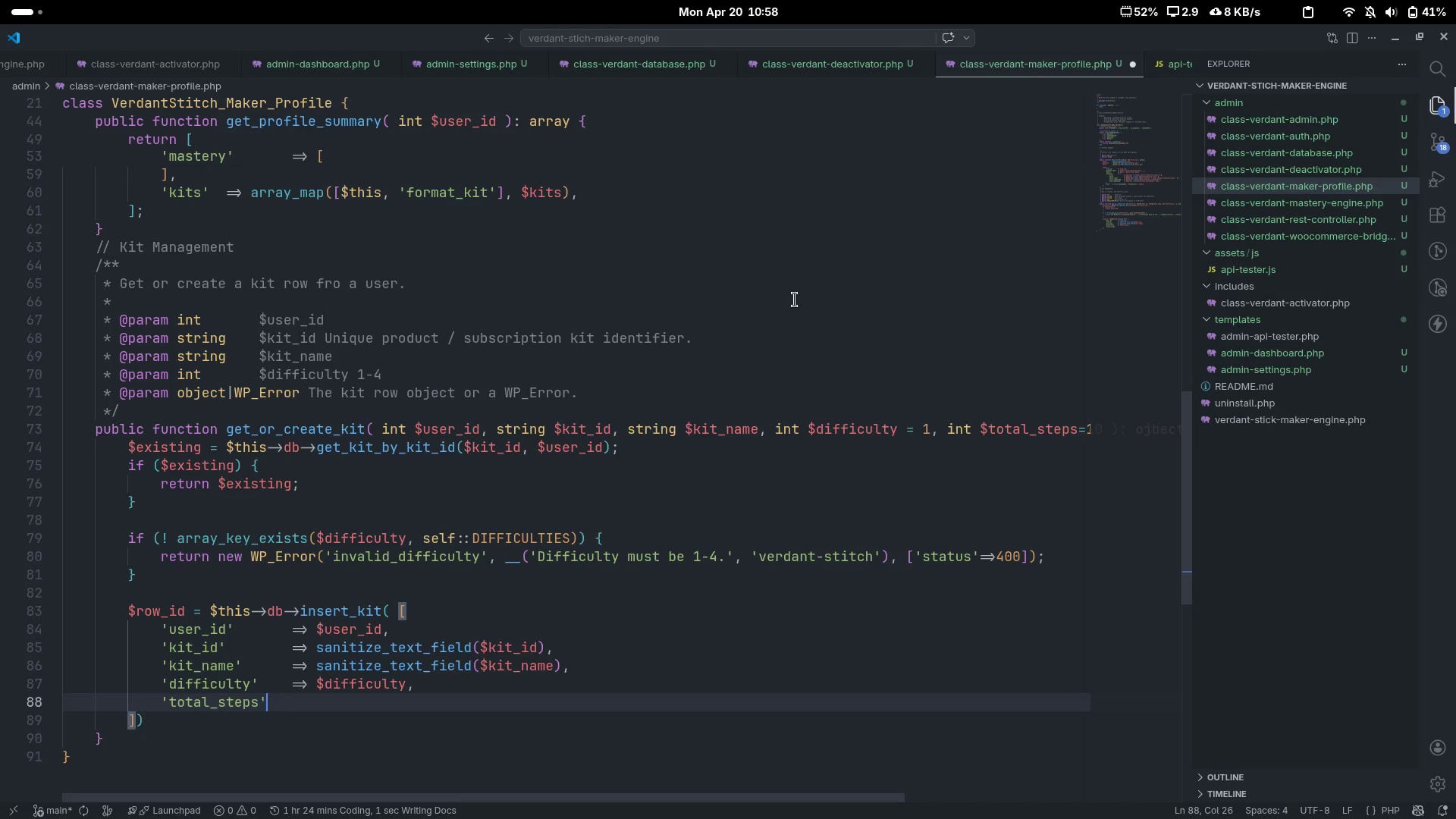 
key(Tab)
 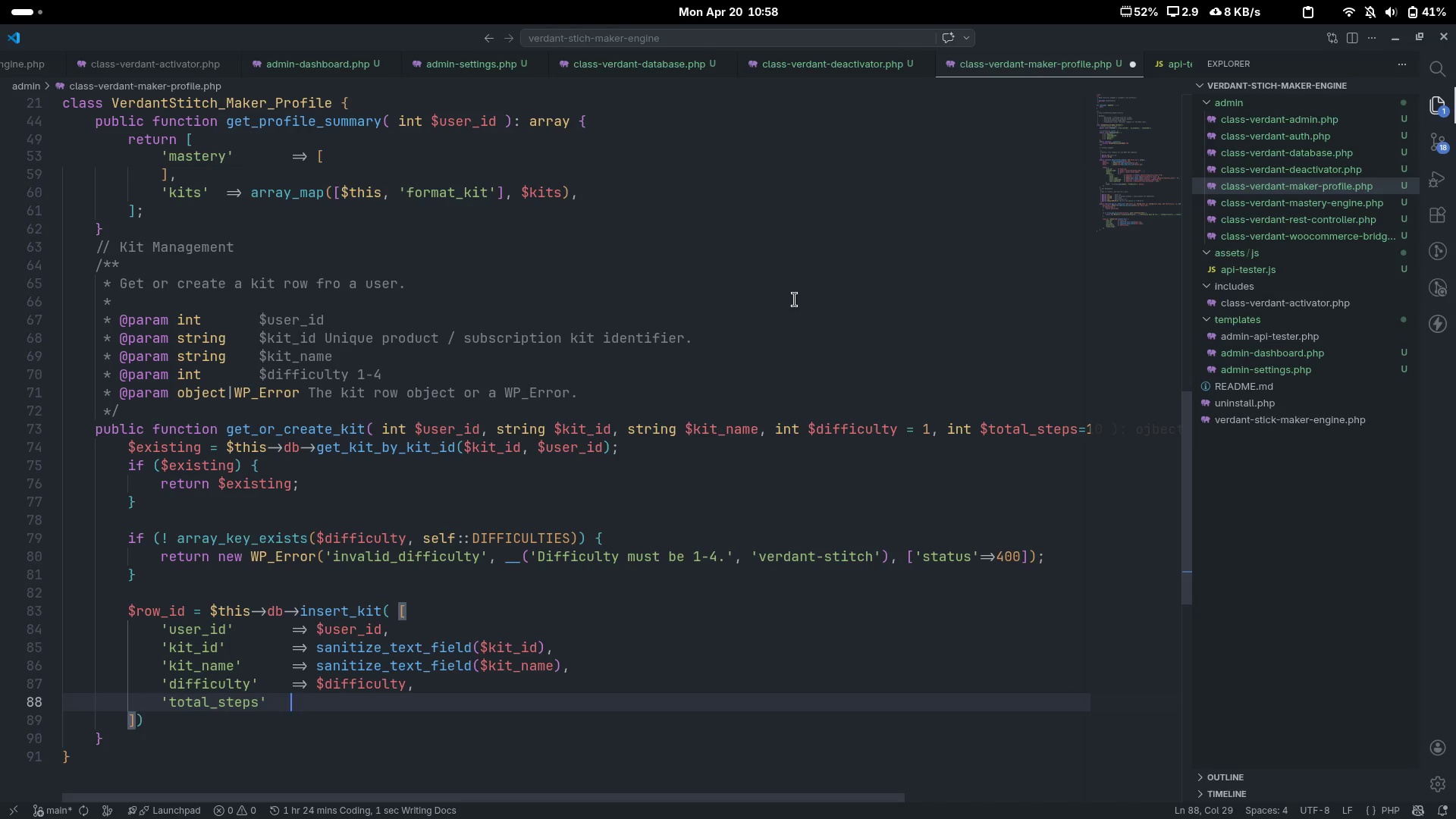 
key(Equal)
 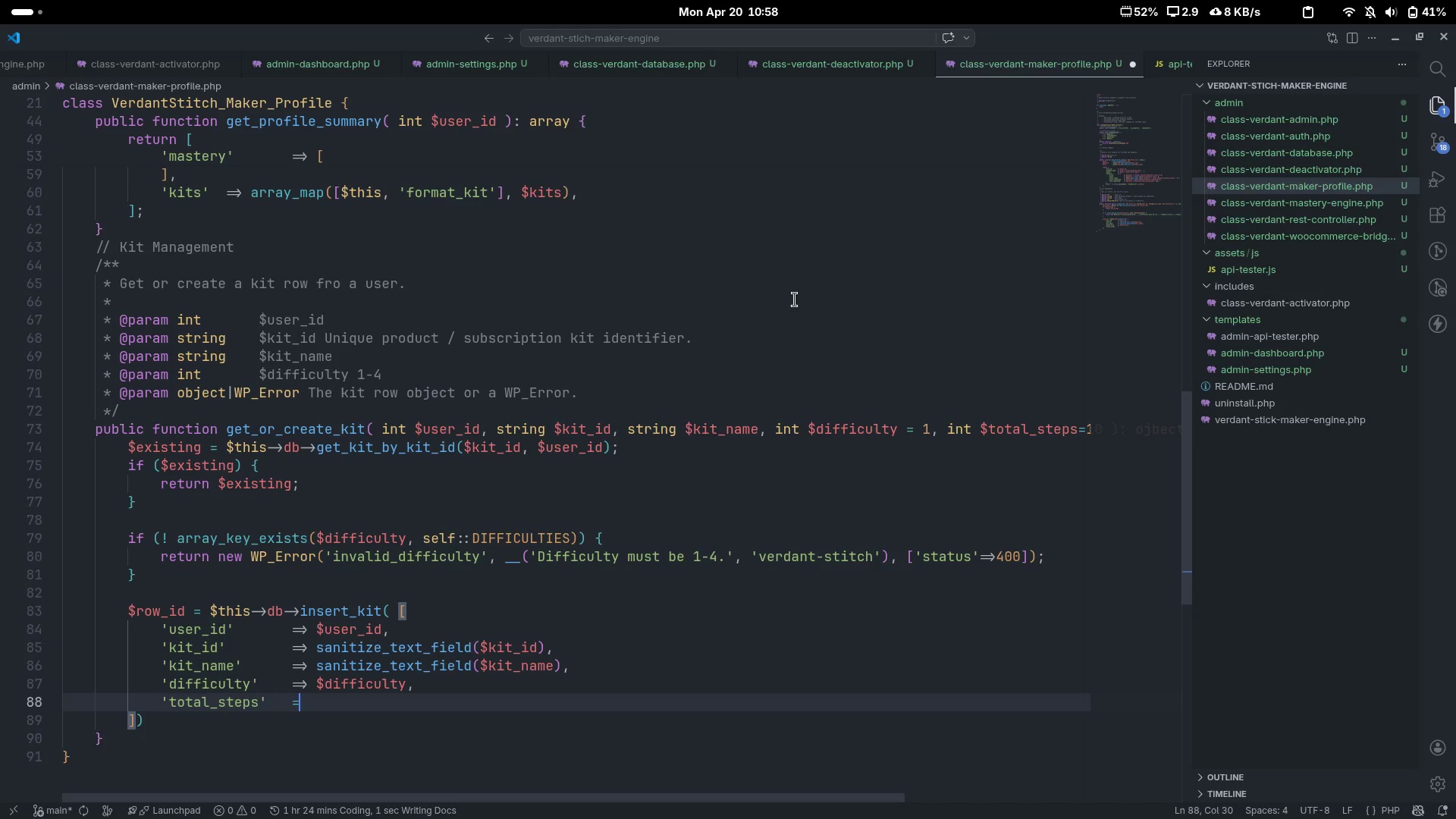 
key(Shift+ShiftLeft)
 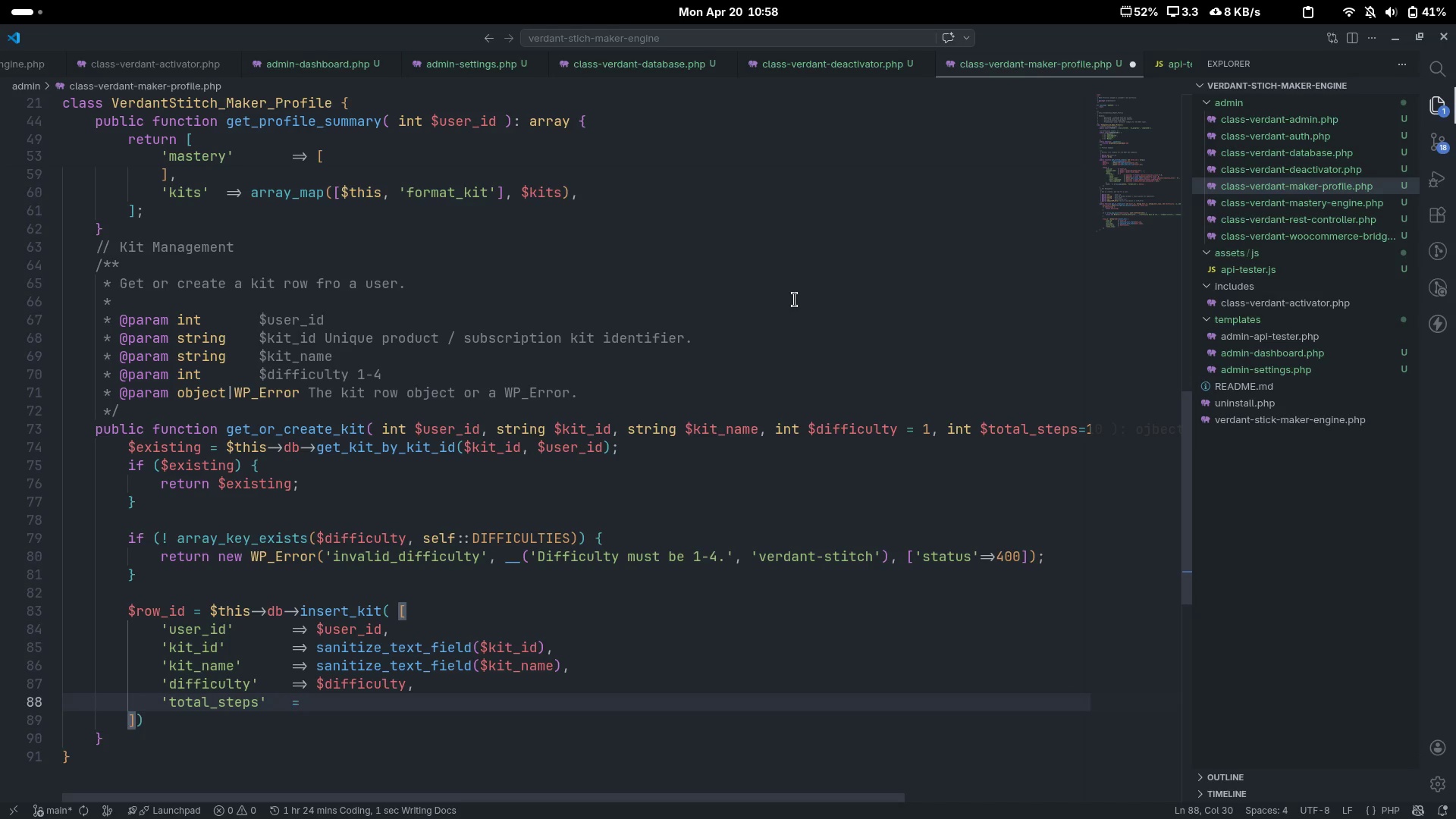 
key(Shift+ShiftLeft)
 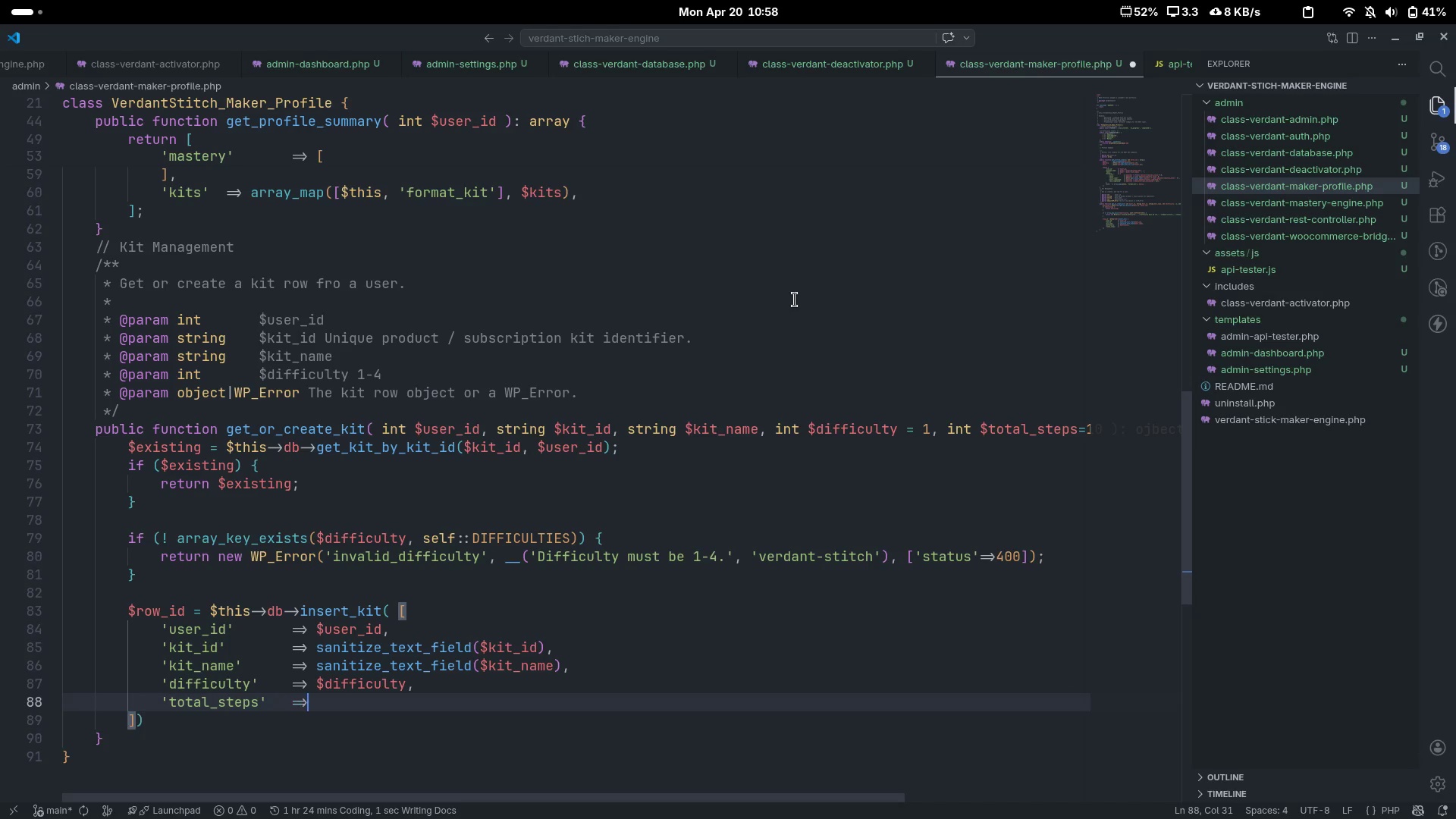 
key(Shift+Period)
 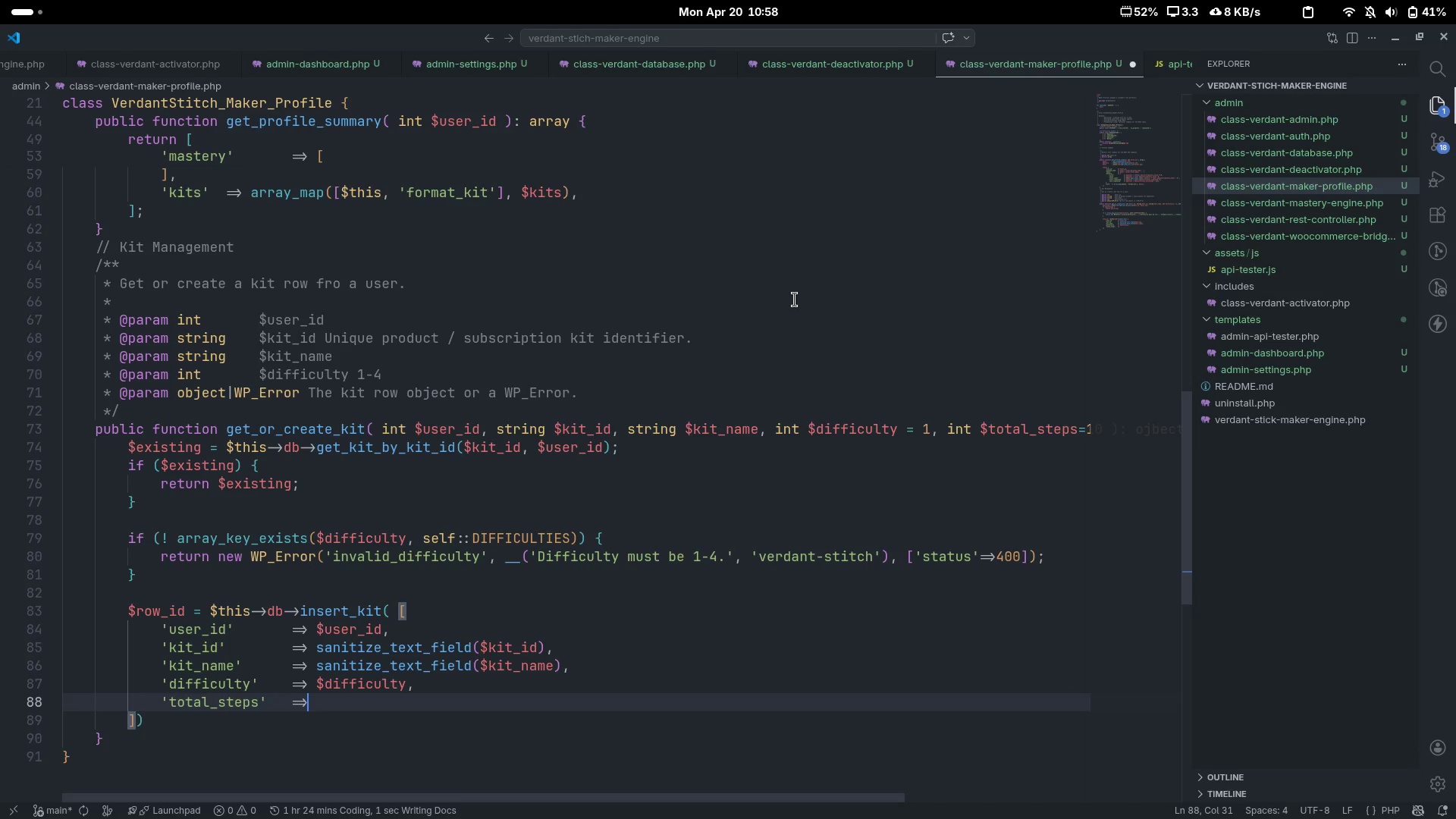 
key(Space)
 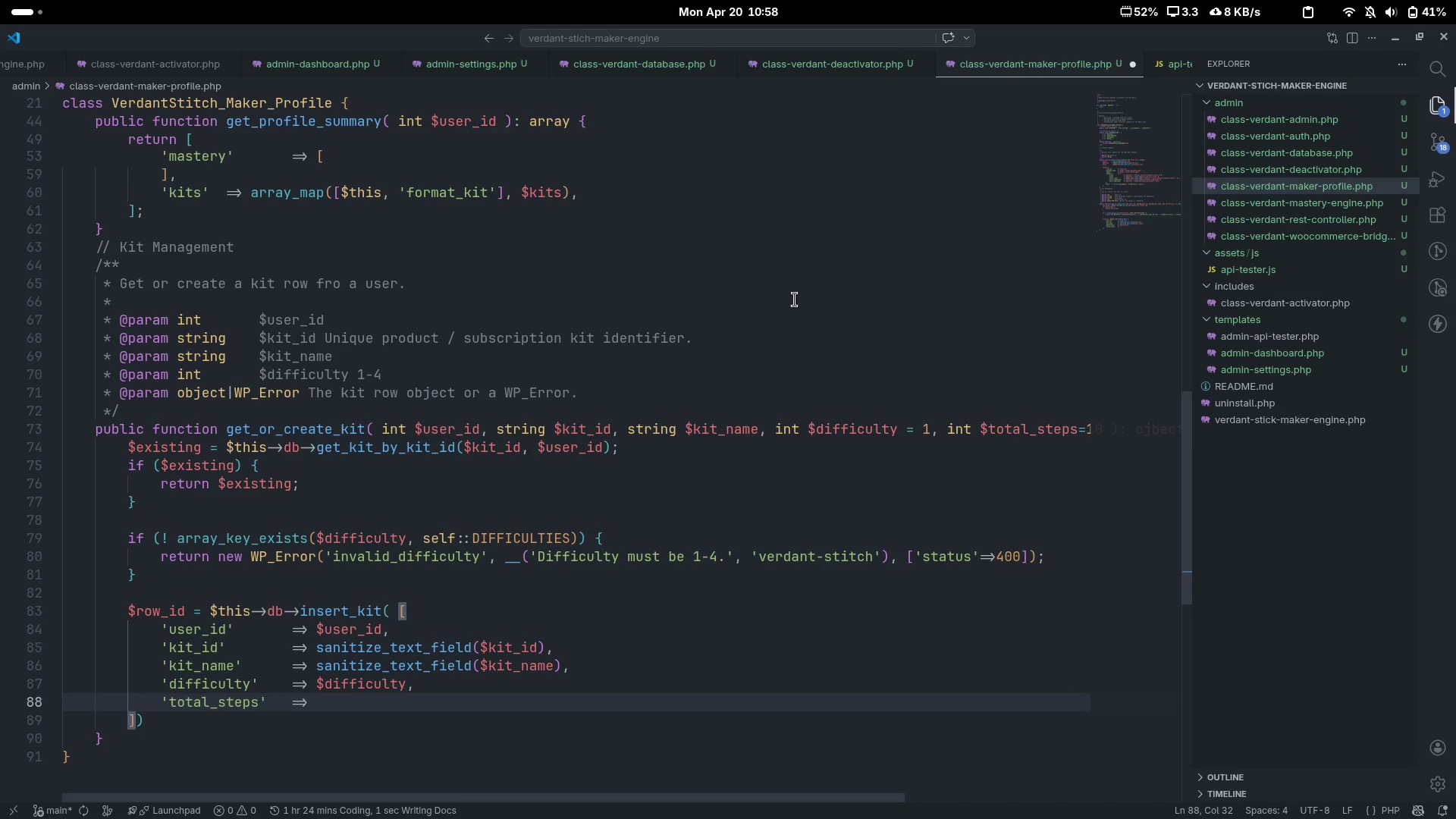 
type(max(,)
key(Backspace)
type(1, (int)
 